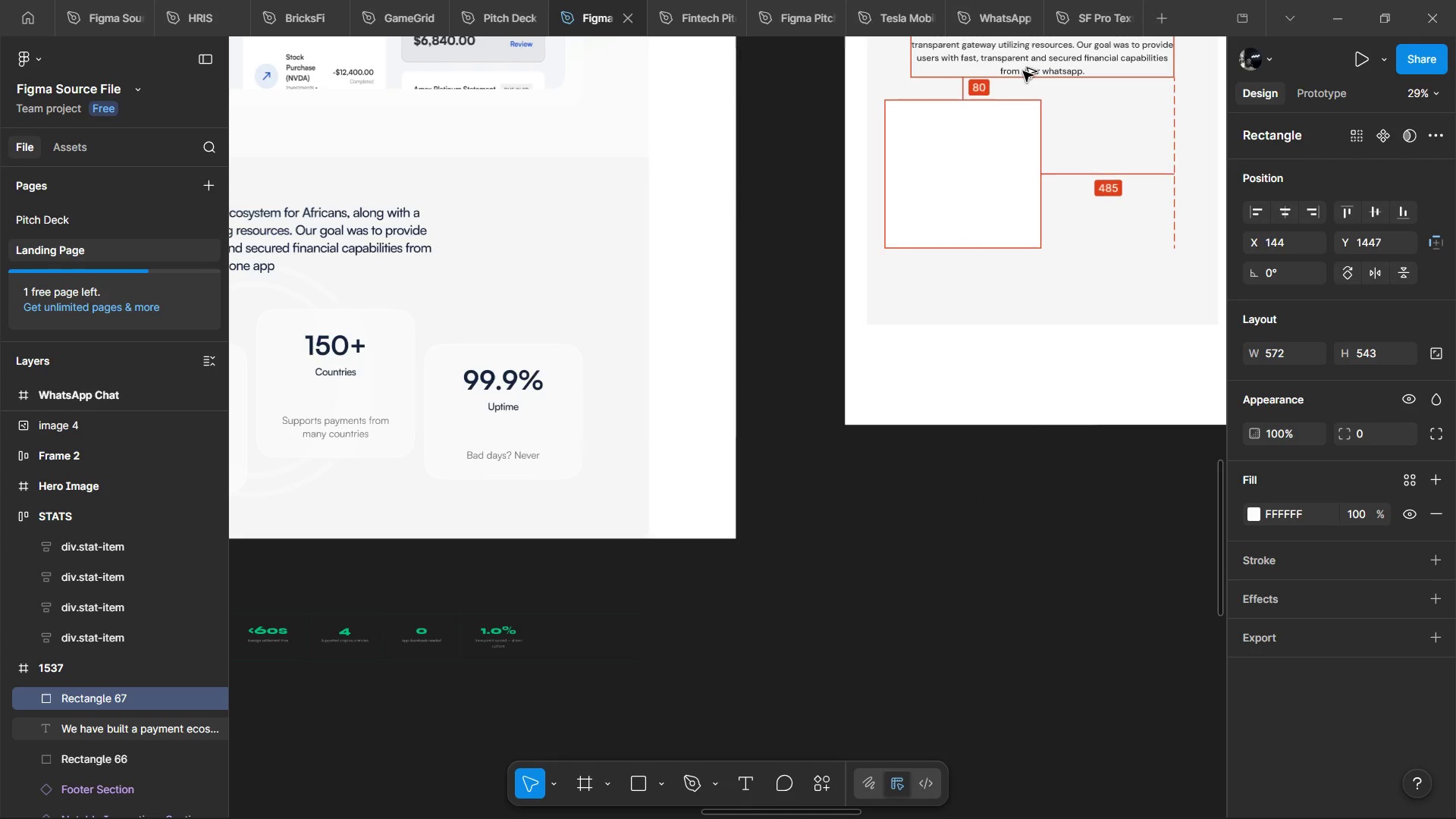 
key(Alt+ArrowUp)
 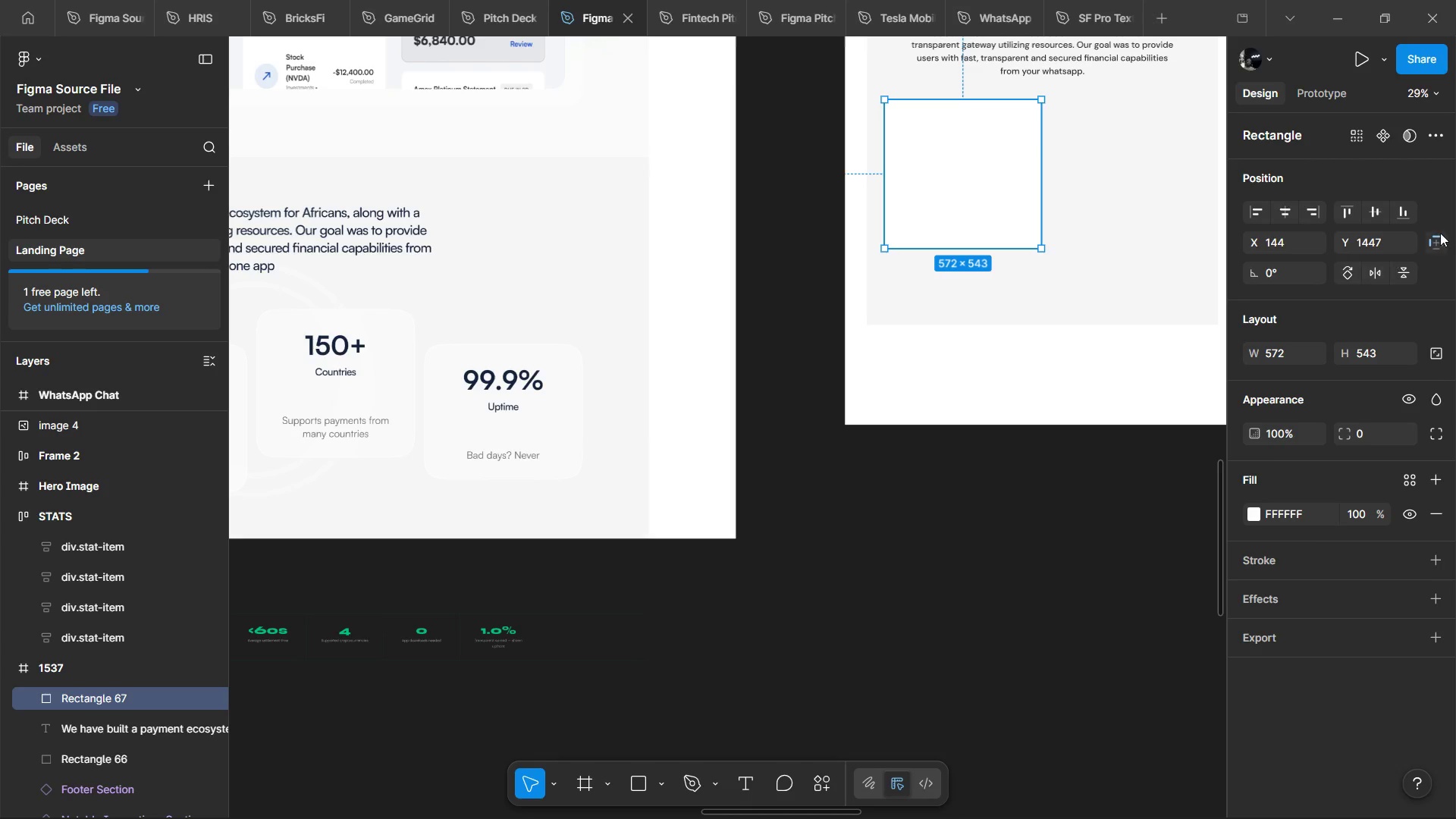 
wait(5.55)
 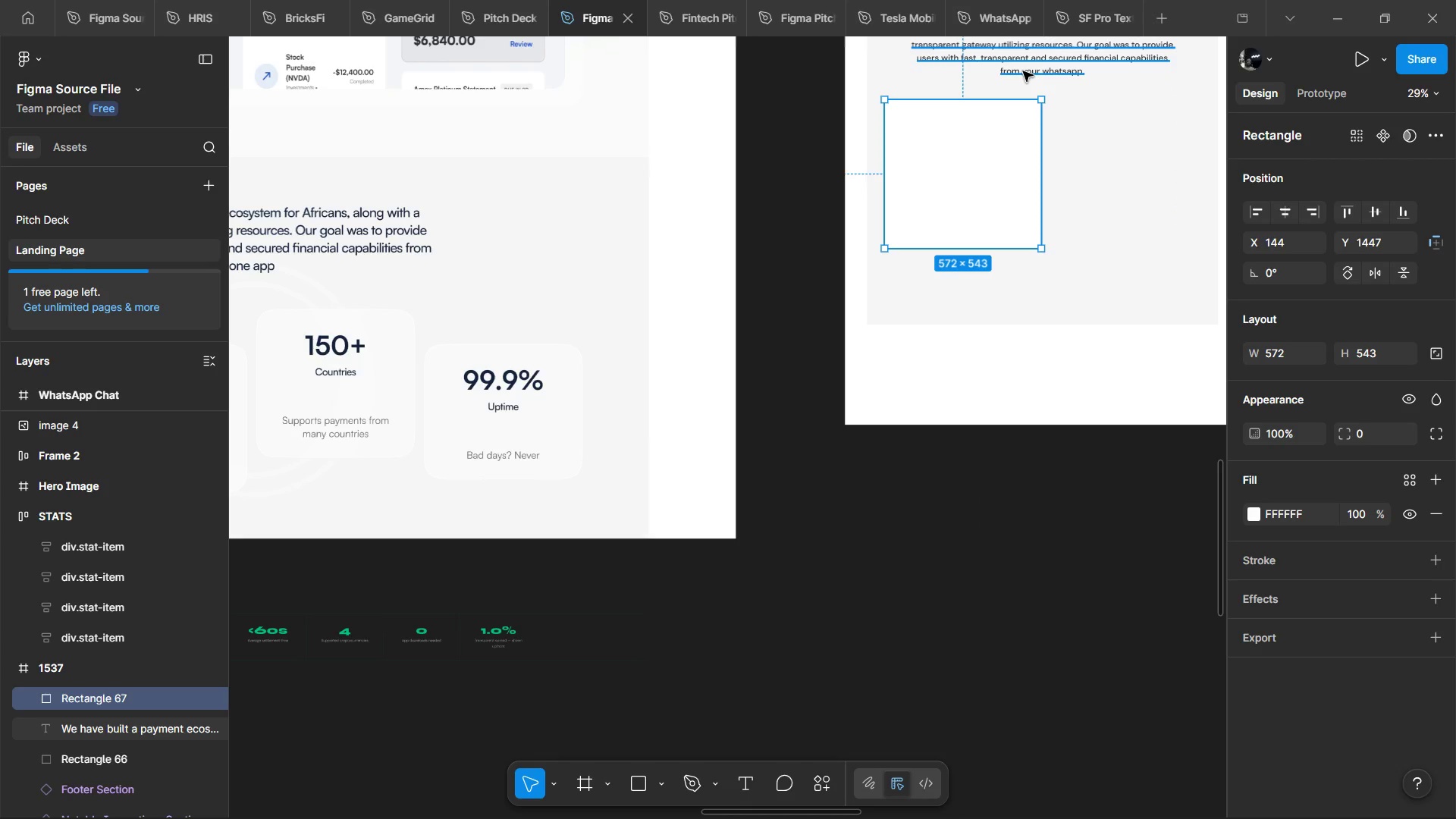 
left_click([1384, 444])
 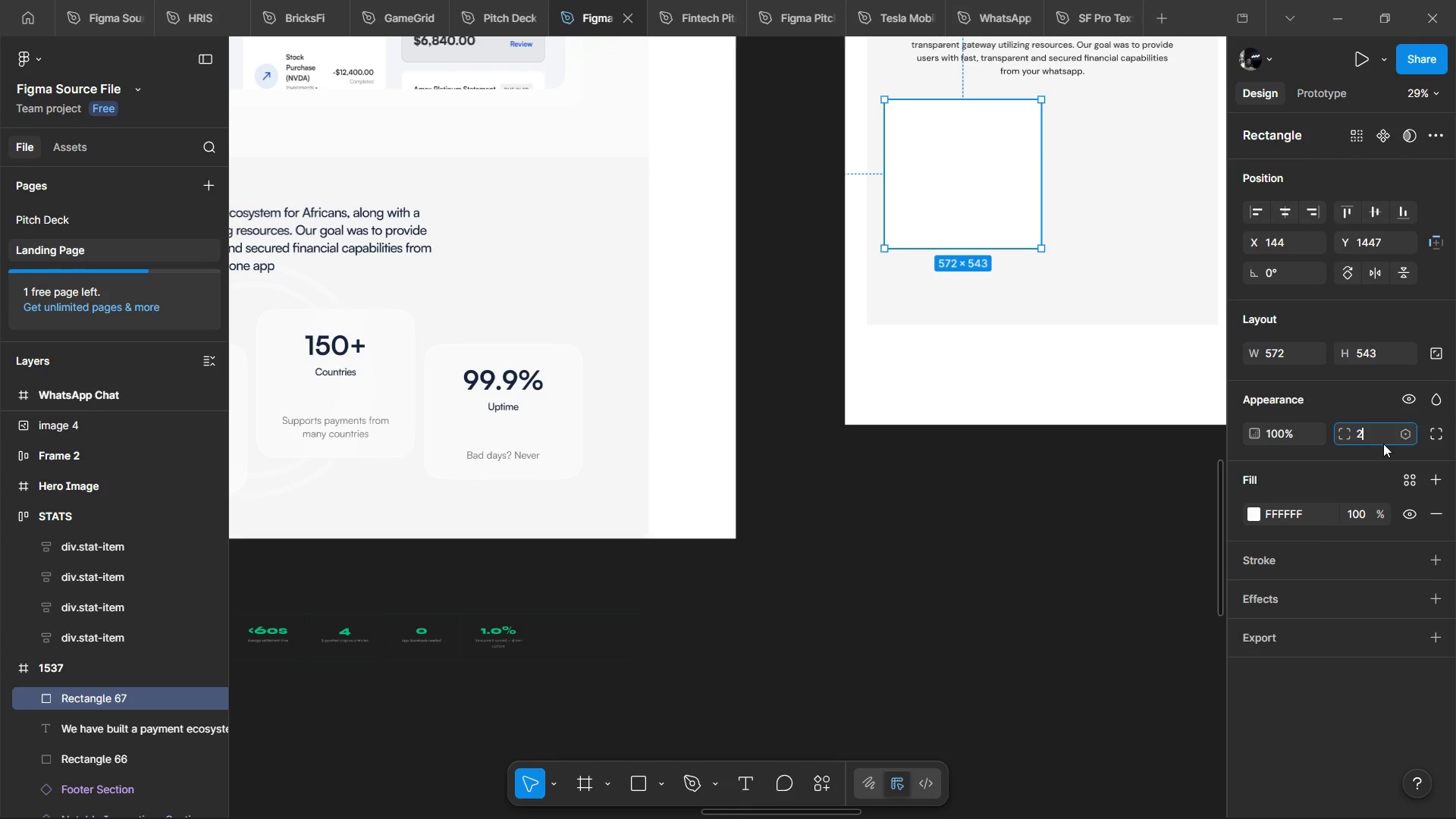 
type(24)
 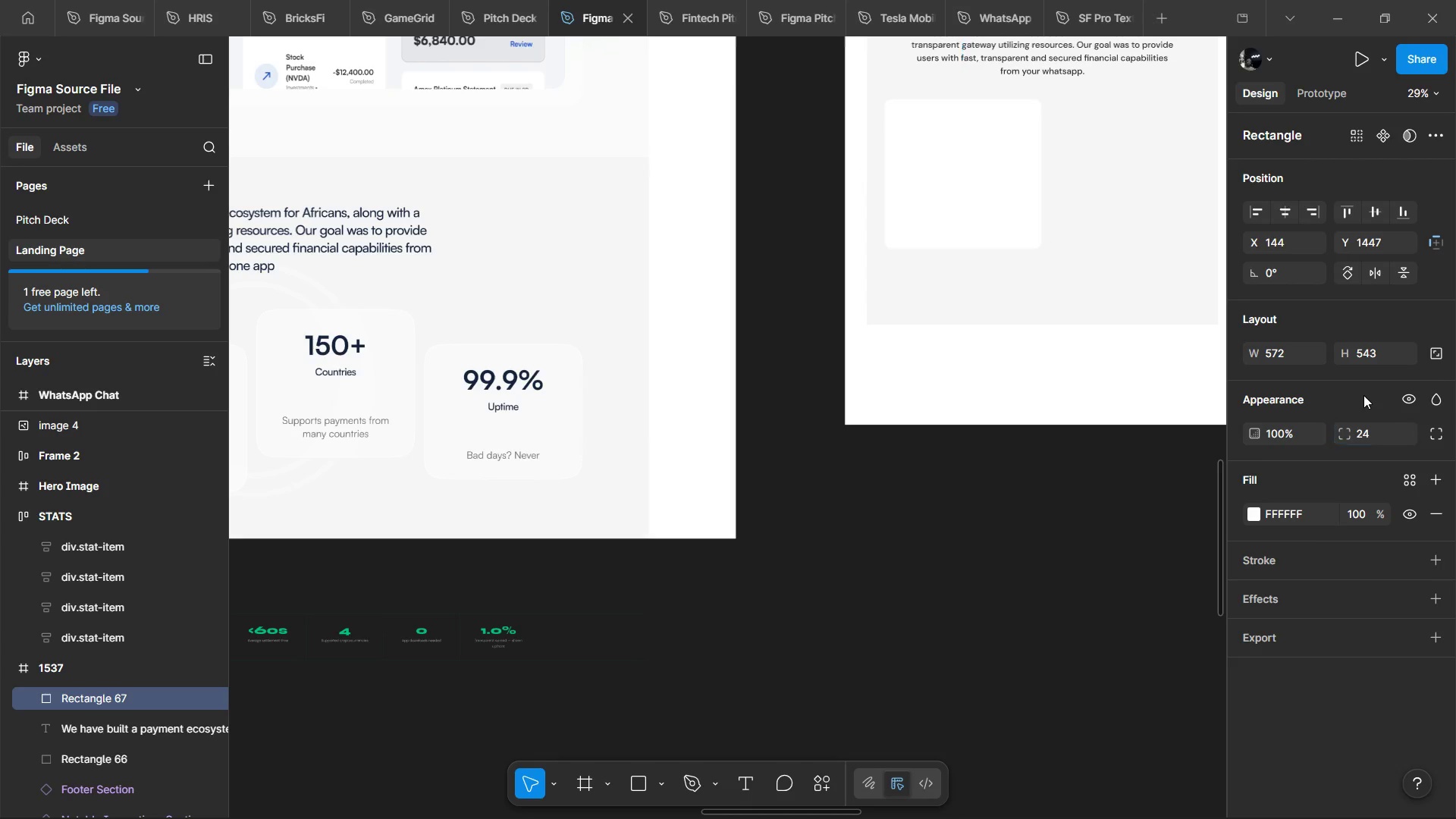 
left_click([1363, 395])
 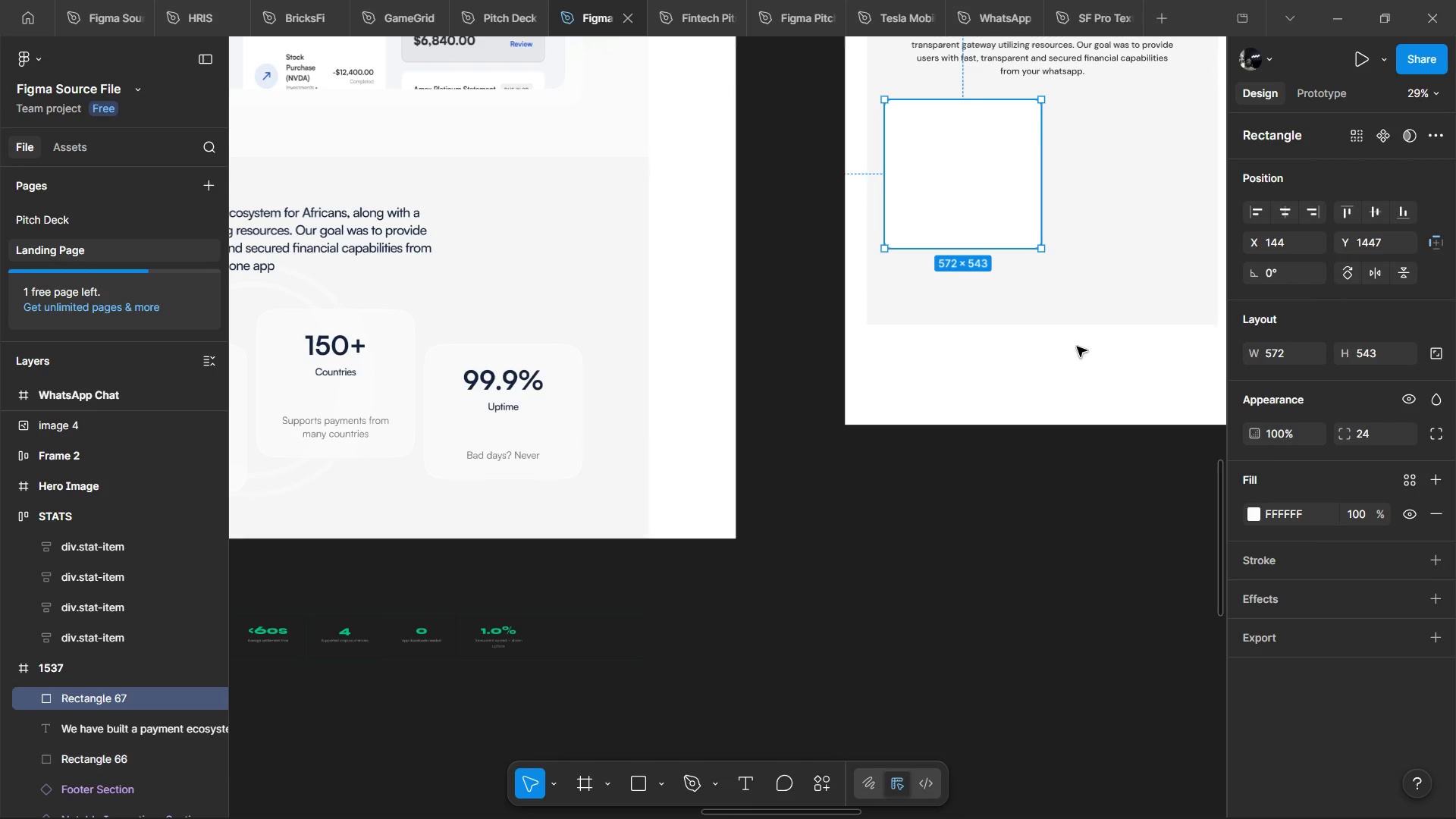 
left_click([1077, 347])
 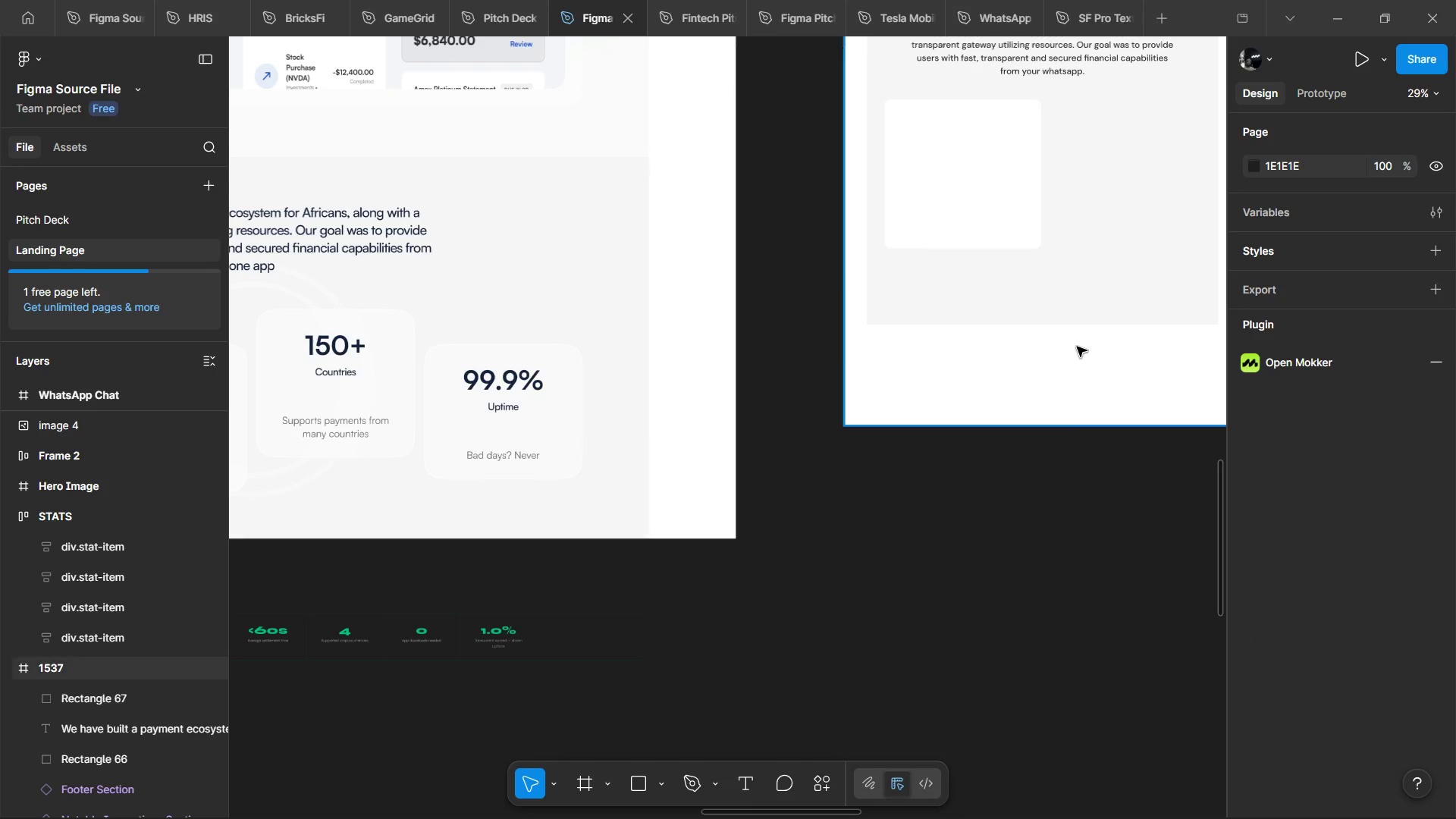 
hold_key(key=ControlLeft, duration=0.83)
 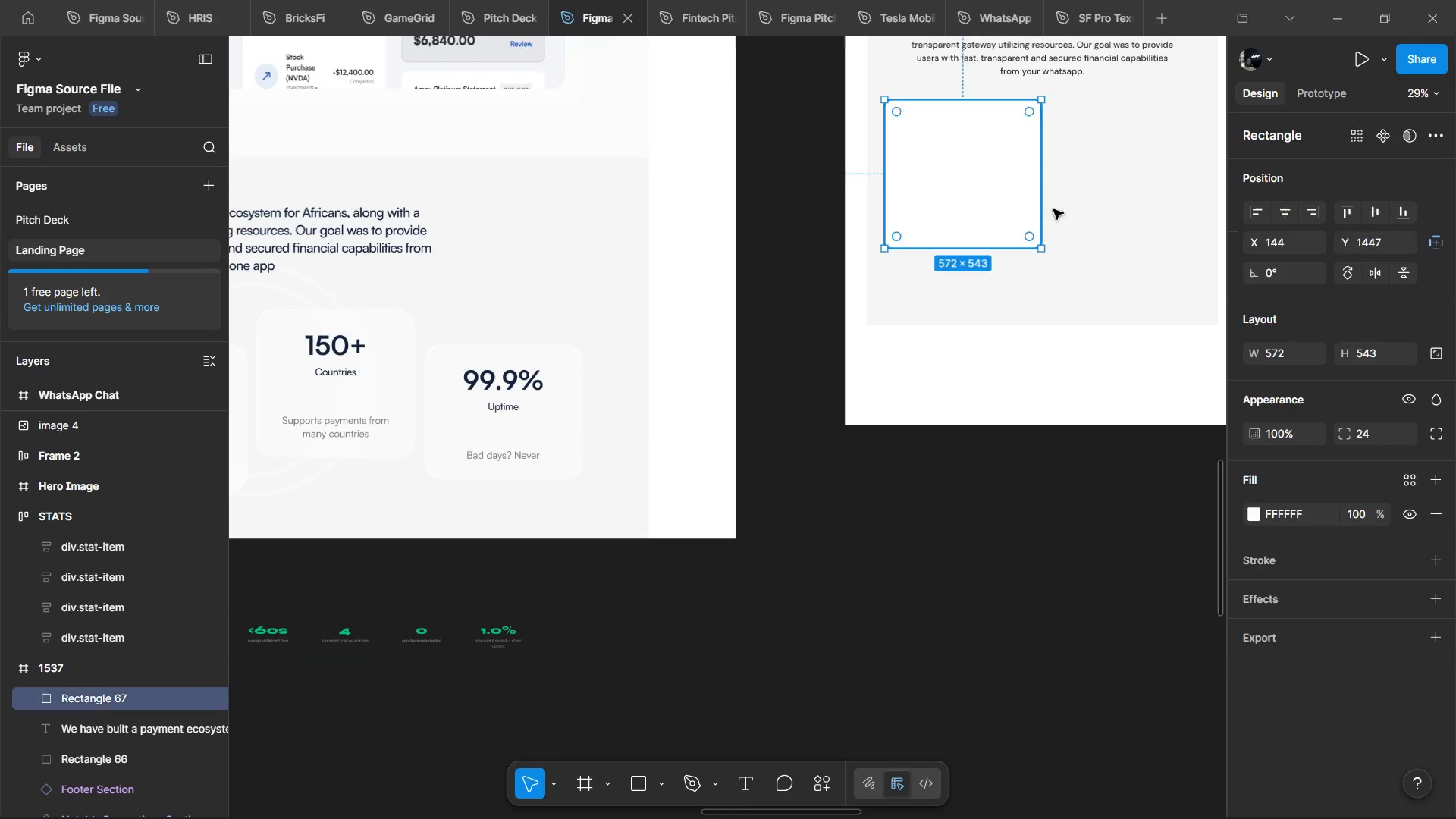 
left_click([994, 209])
 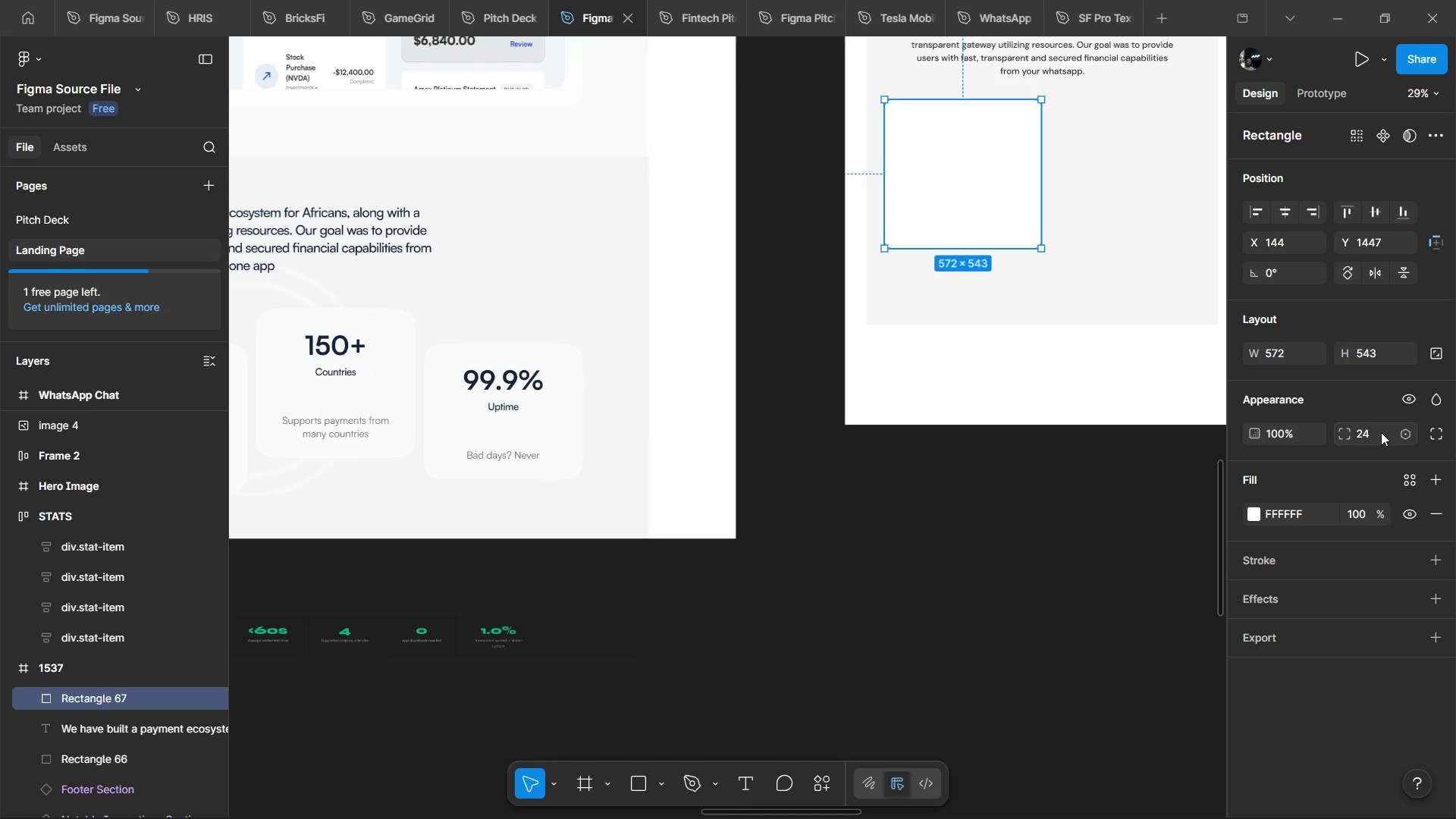 
left_click([1381, 432])
 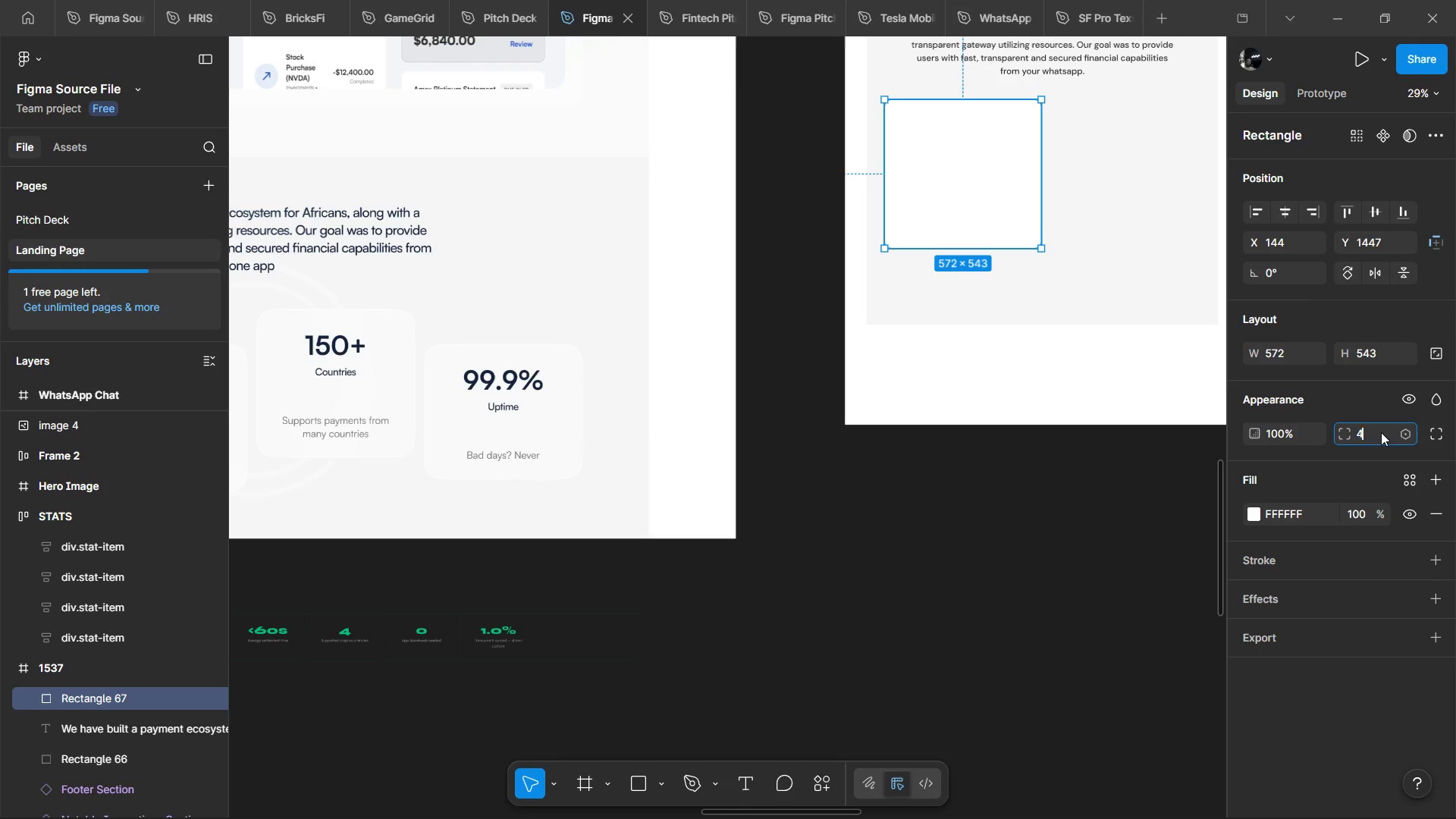 
type(48)
 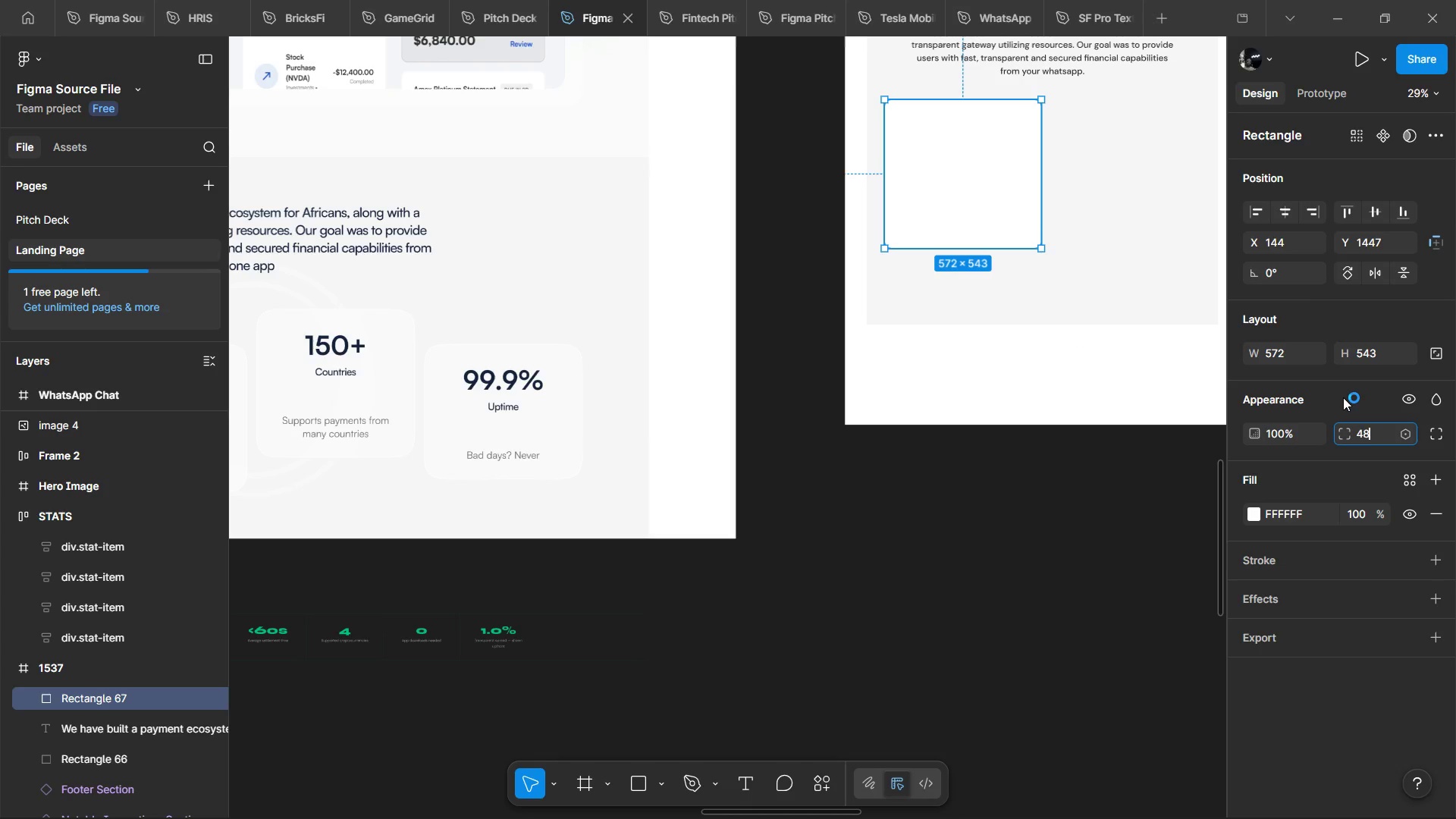 
left_click([1343, 397])
 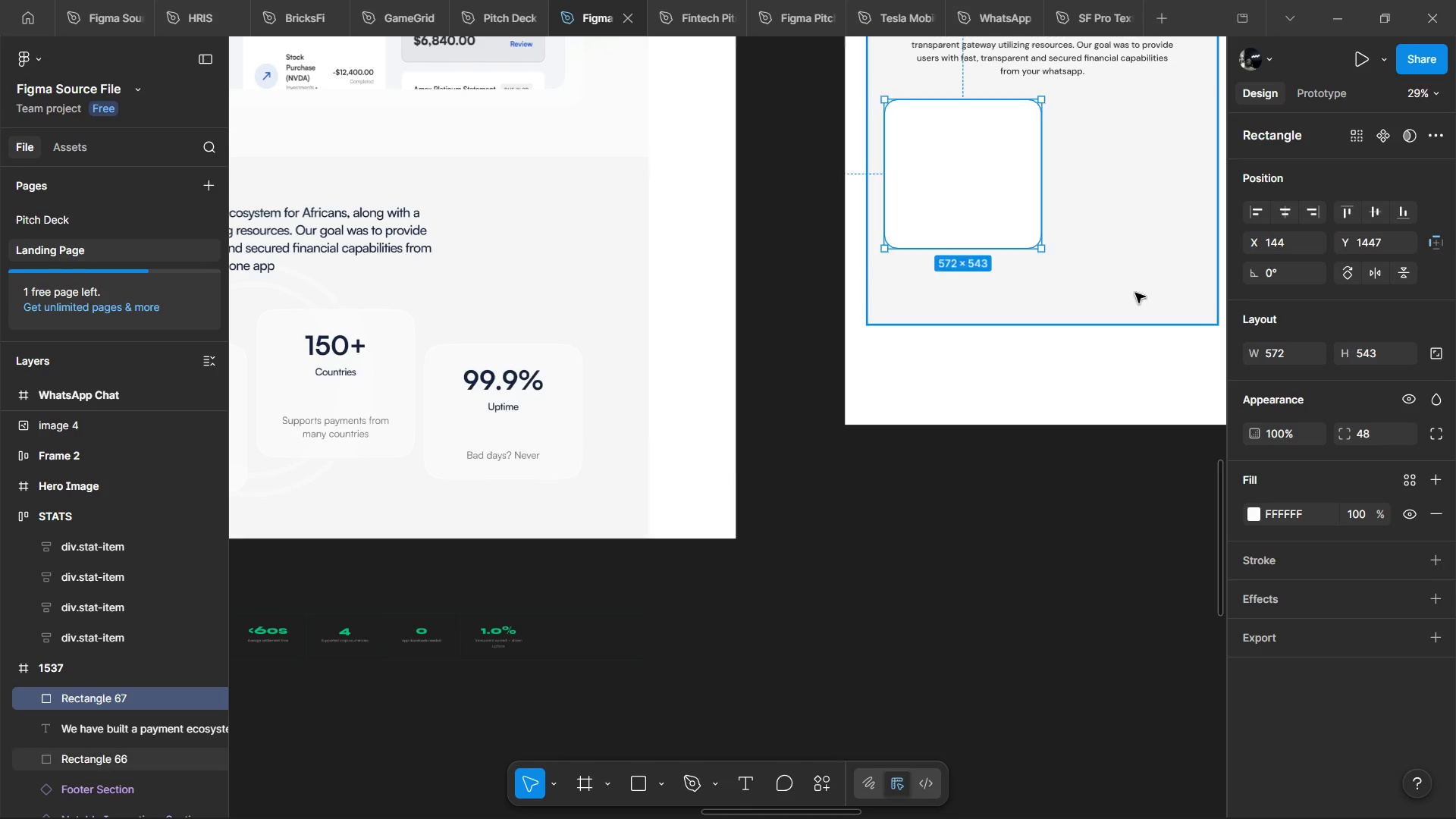 
hold_key(key=ShiftLeft, duration=0.64)
 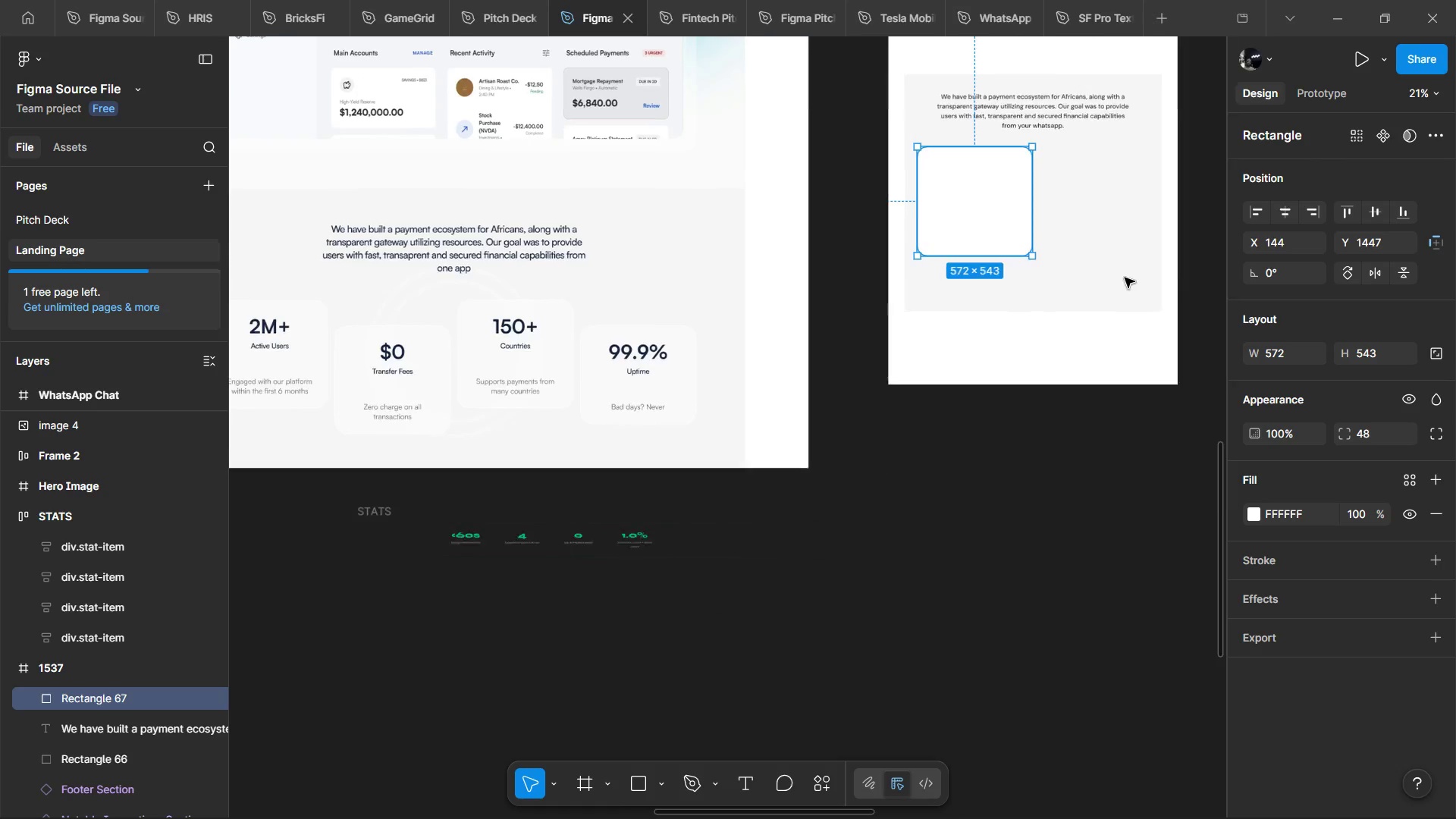 
hold_key(key=ControlLeft, duration=0.34)
 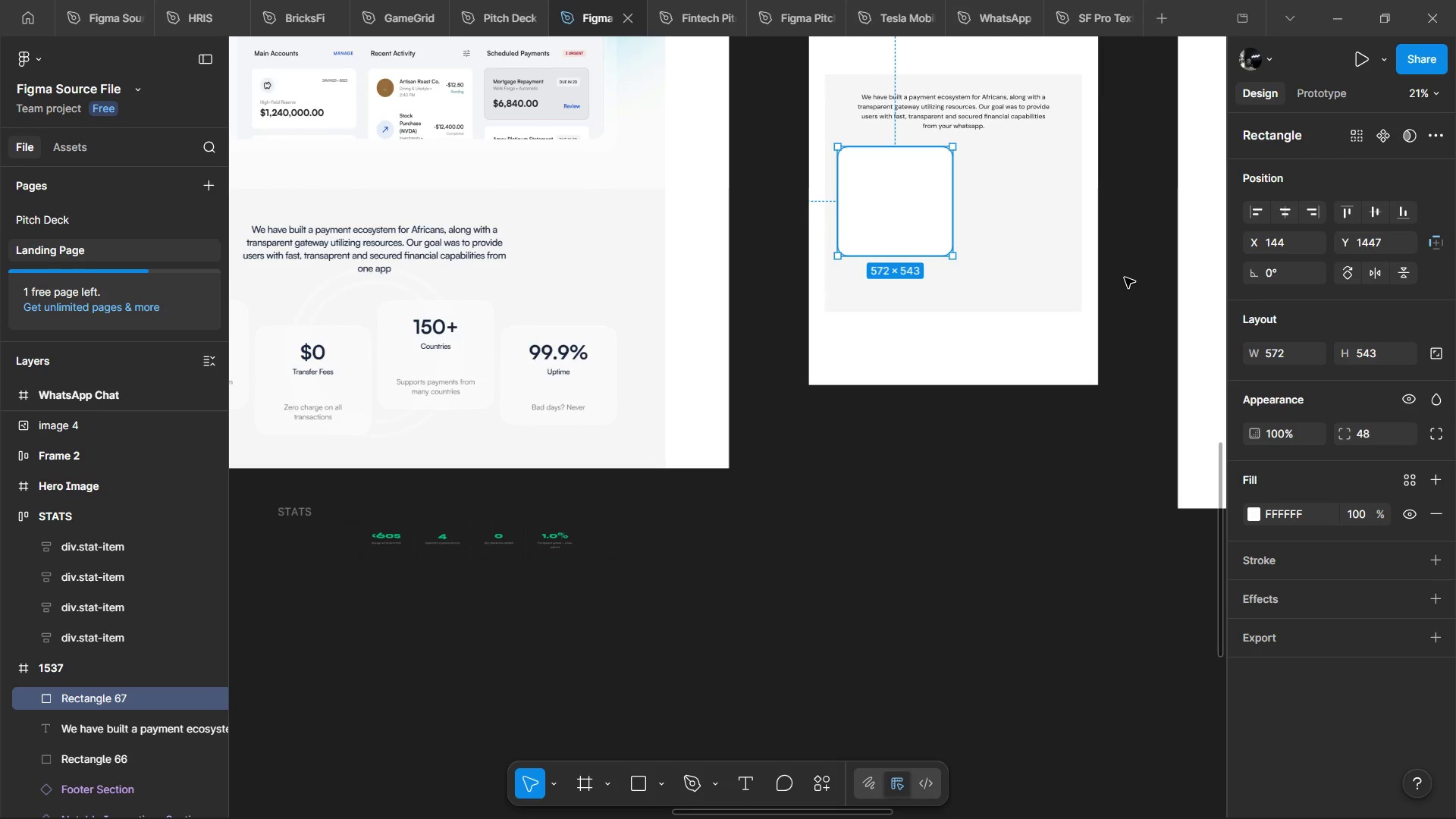 
scroll: coordinate [1125, 278], scroll_direction: up, amount: 2.0
 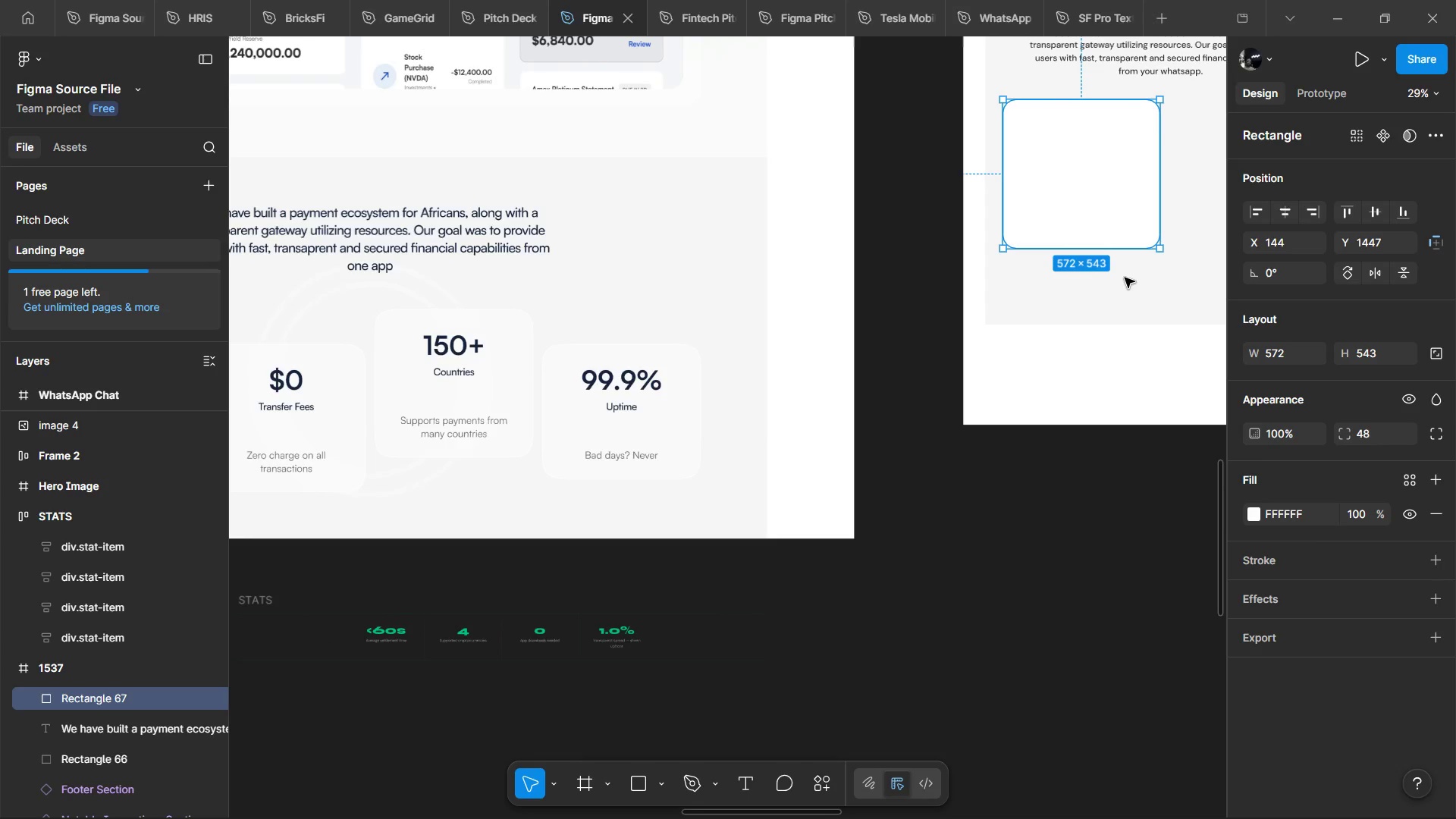 
hold_key(key=ShiftLeft, duration=1.51)
scroll: coordinate [1125, 278], scroll_direction: down, amount: 6.0
 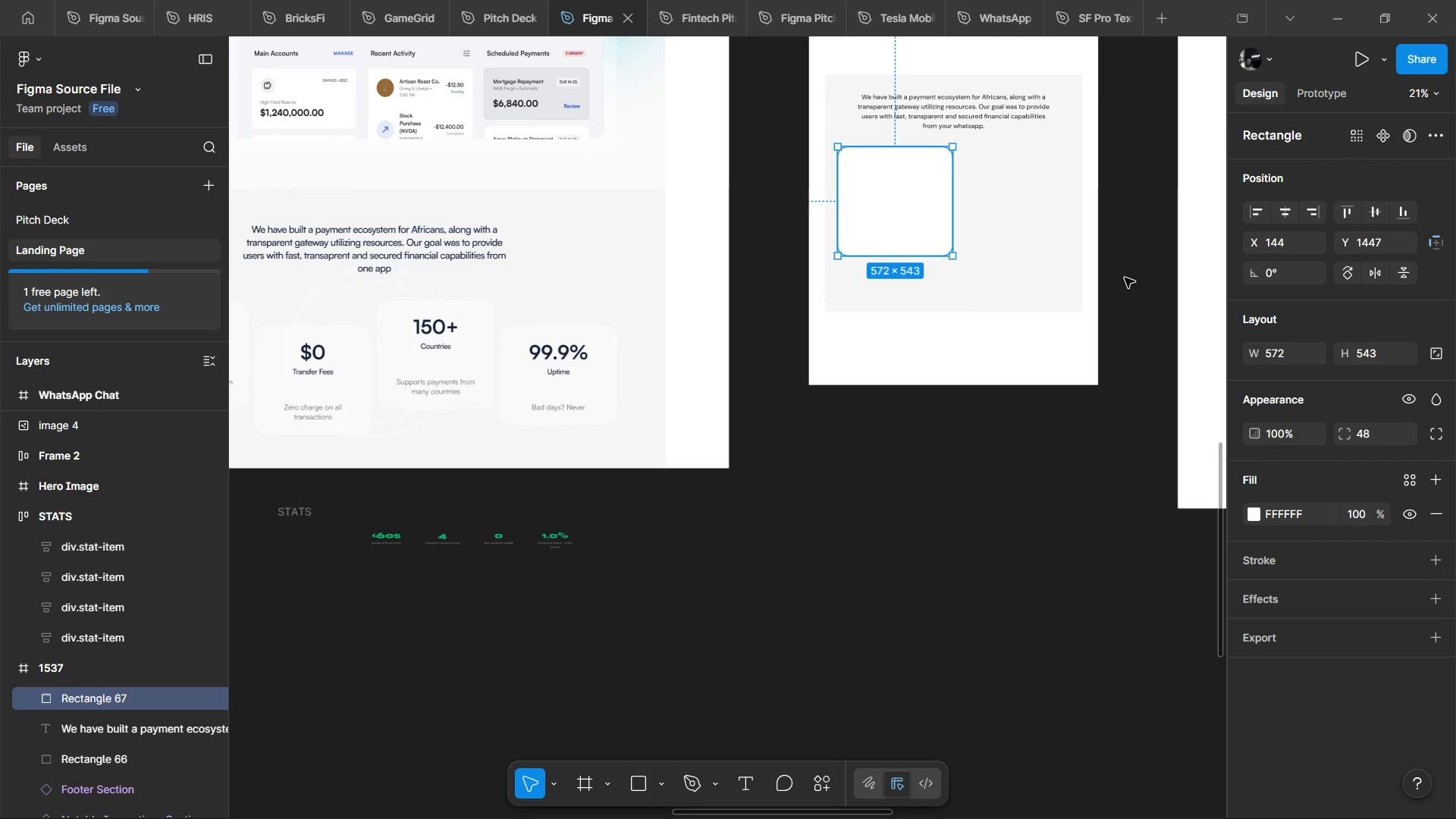 
hold_key(key=ShiftLeft, duration=1.06)
 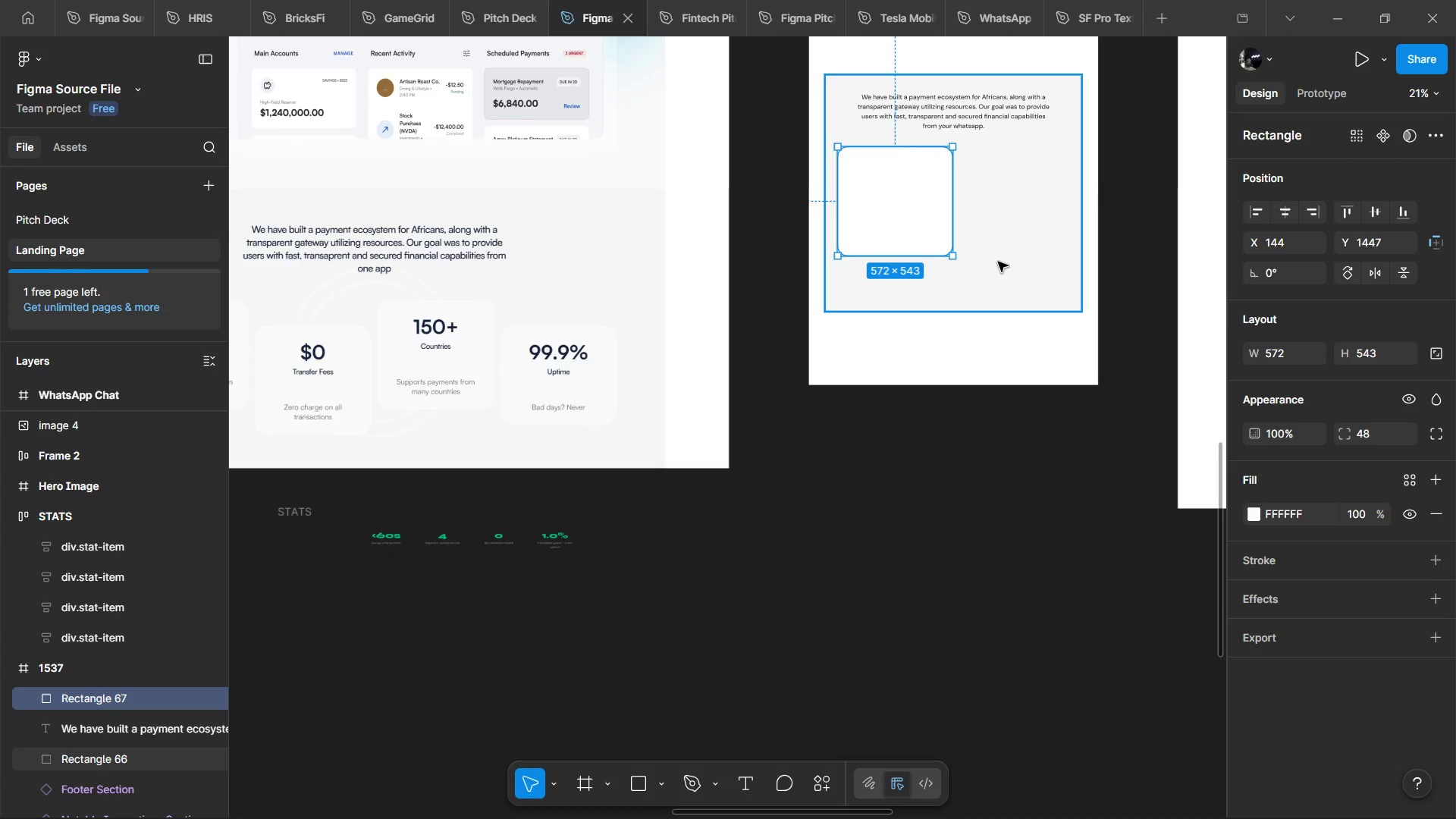 
hold_key(key=ControlLeft, duration=1.51)
scroll: coordinate [998, 262], scroll_direction: down, amount: 3.0
 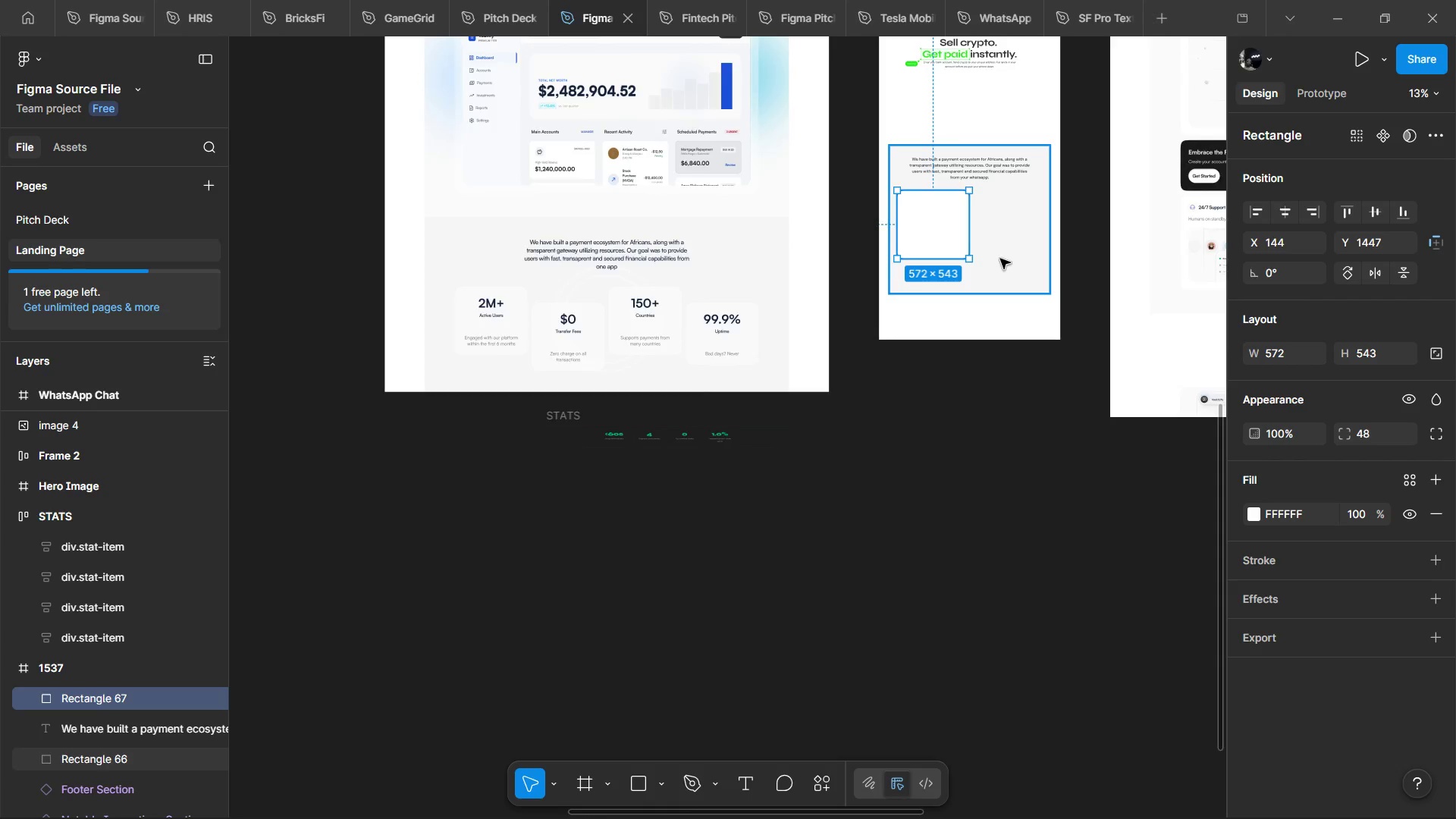 
key(Control+ControlLeft)
 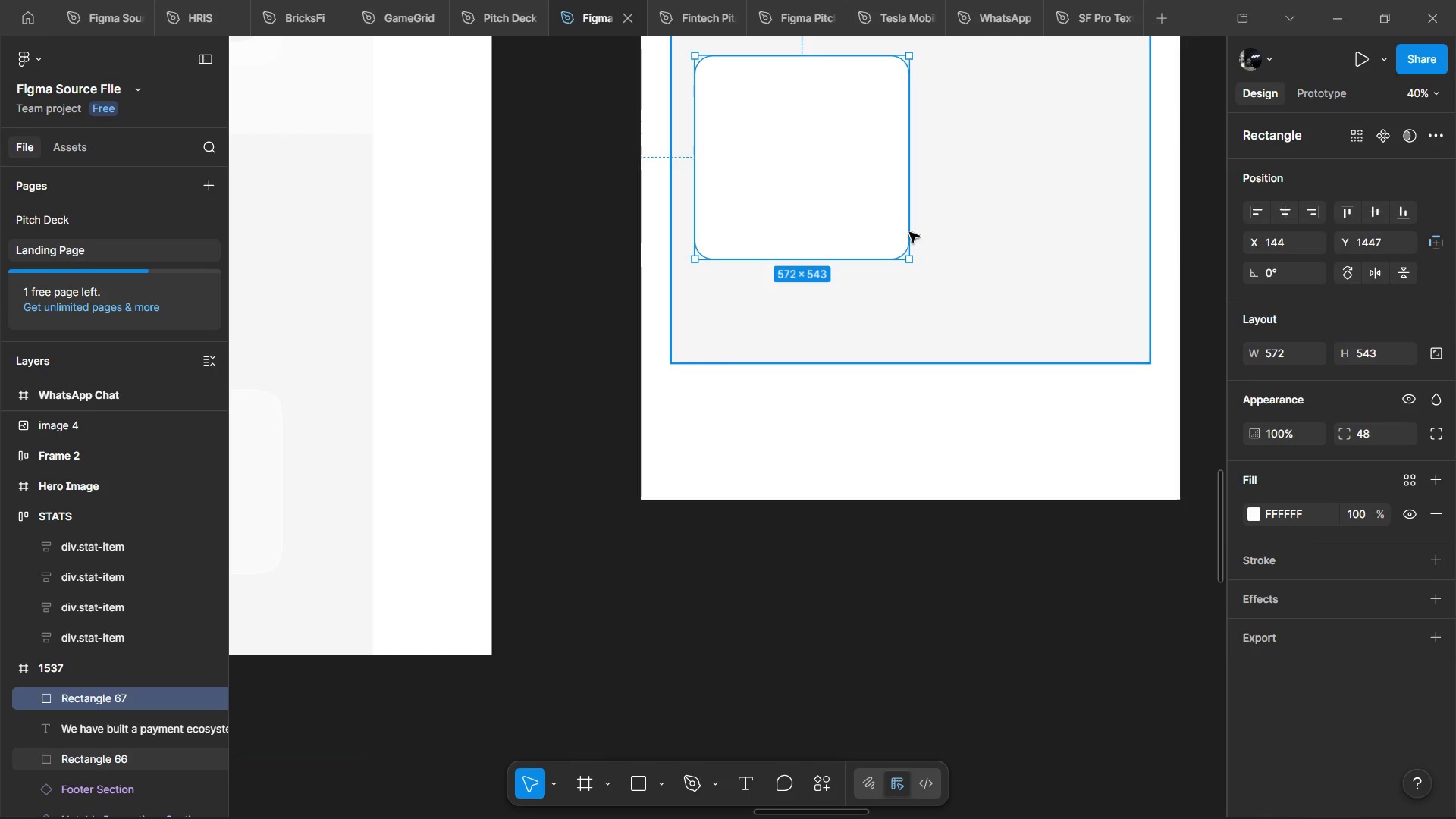 
key(Control+ControlLeft)
 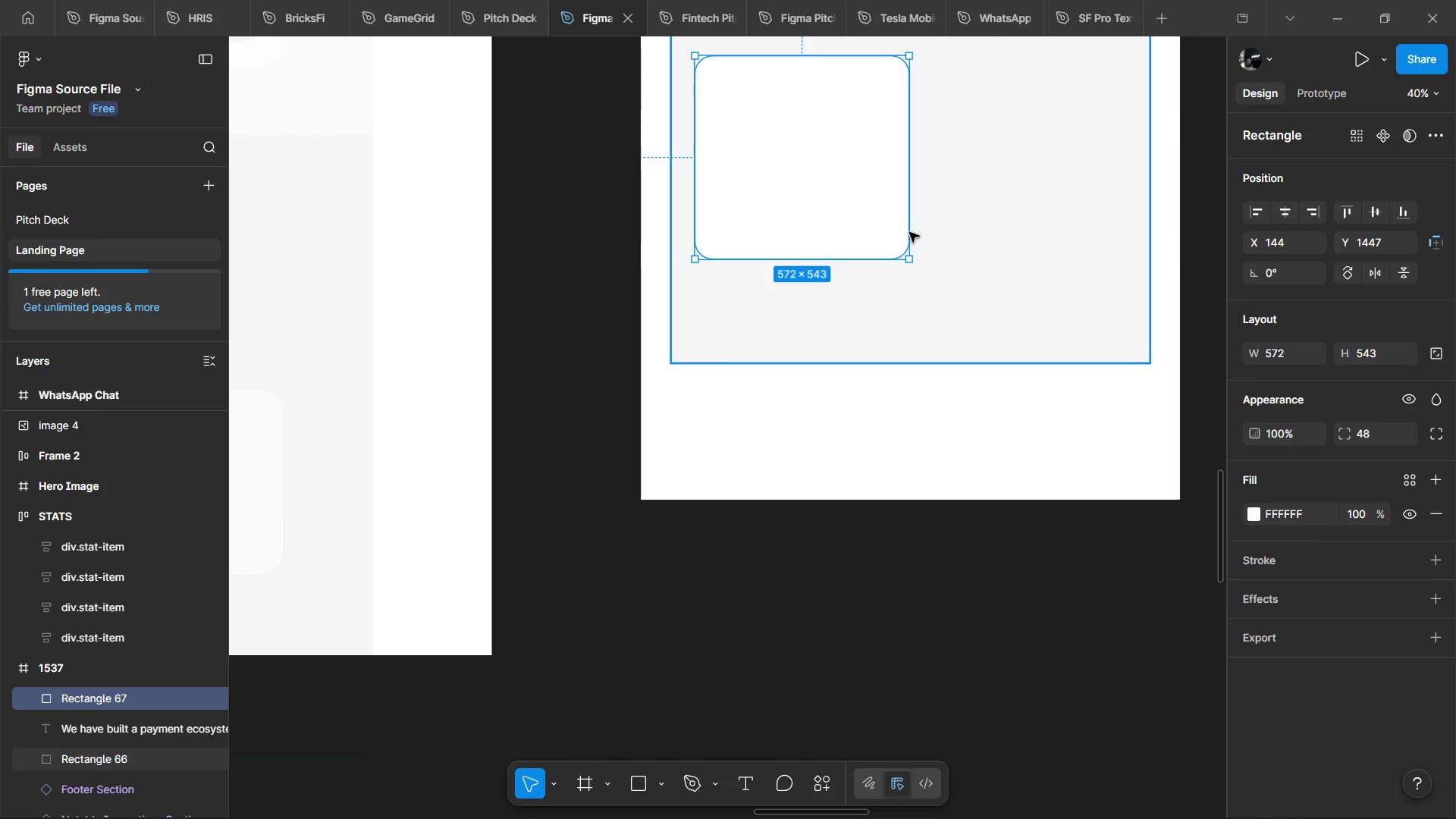 
key(Control+ControlLeft)
 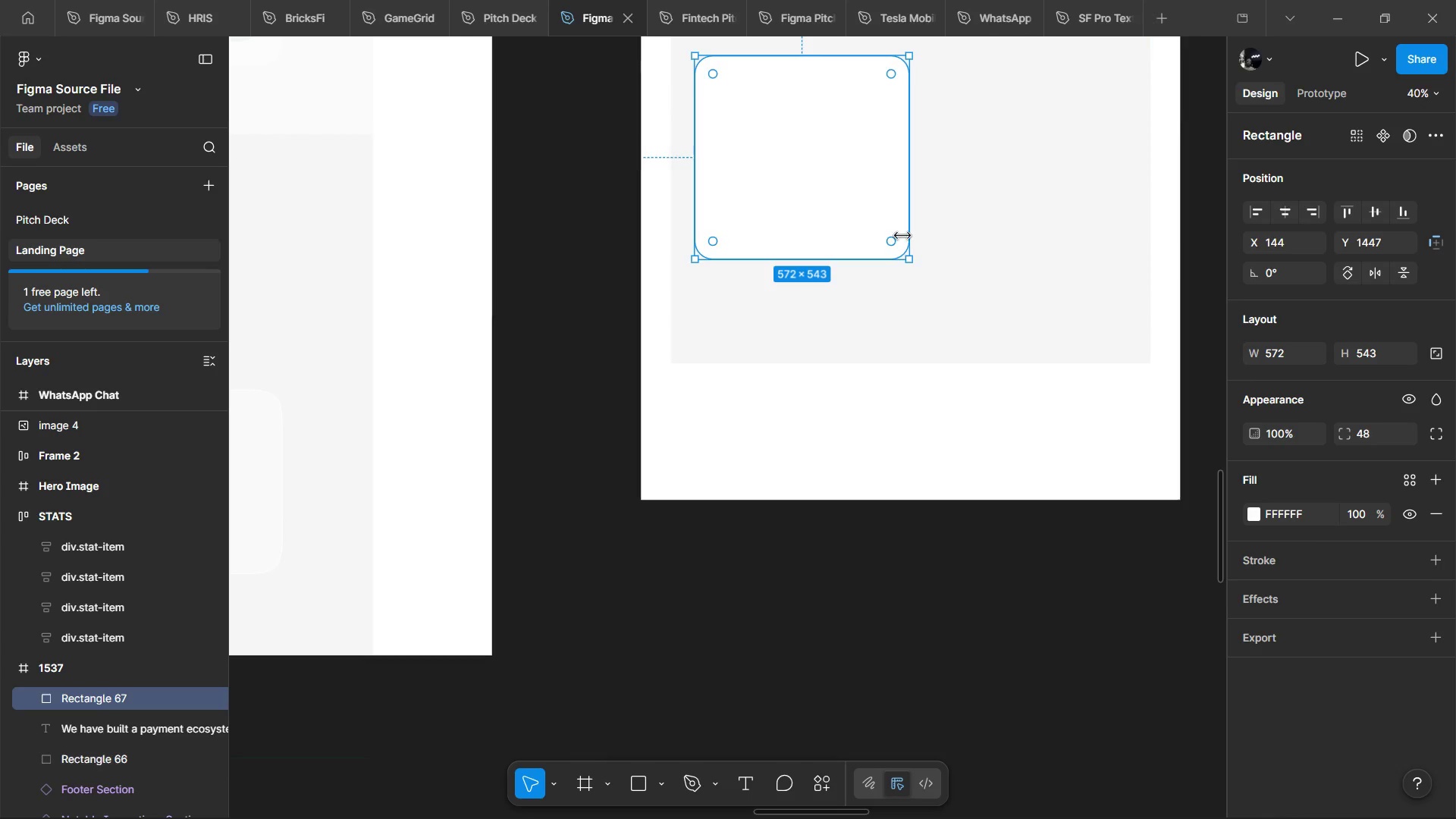 
key(Control+ControlLeft)
 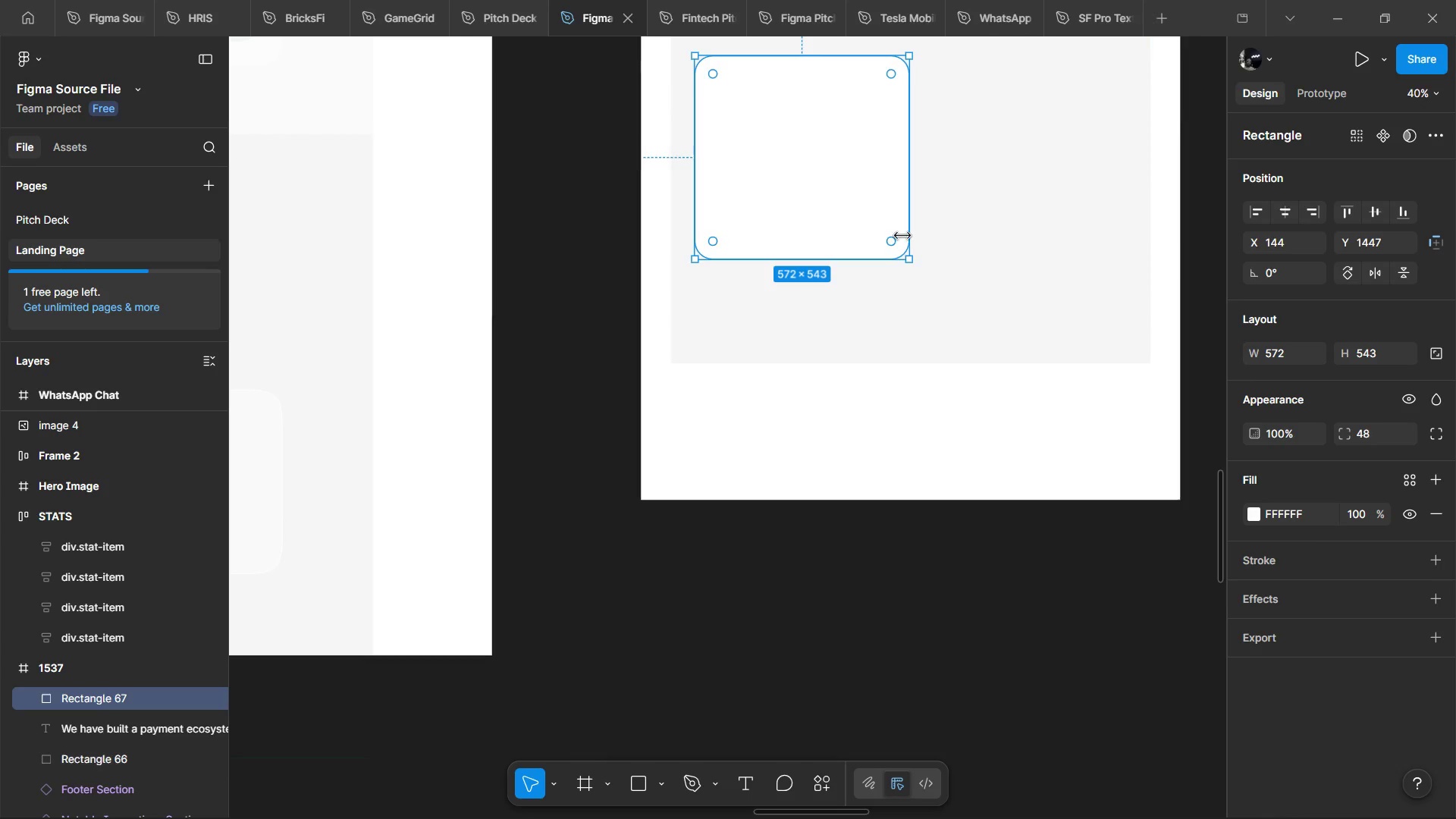 
key(Control+ControlLeft)
 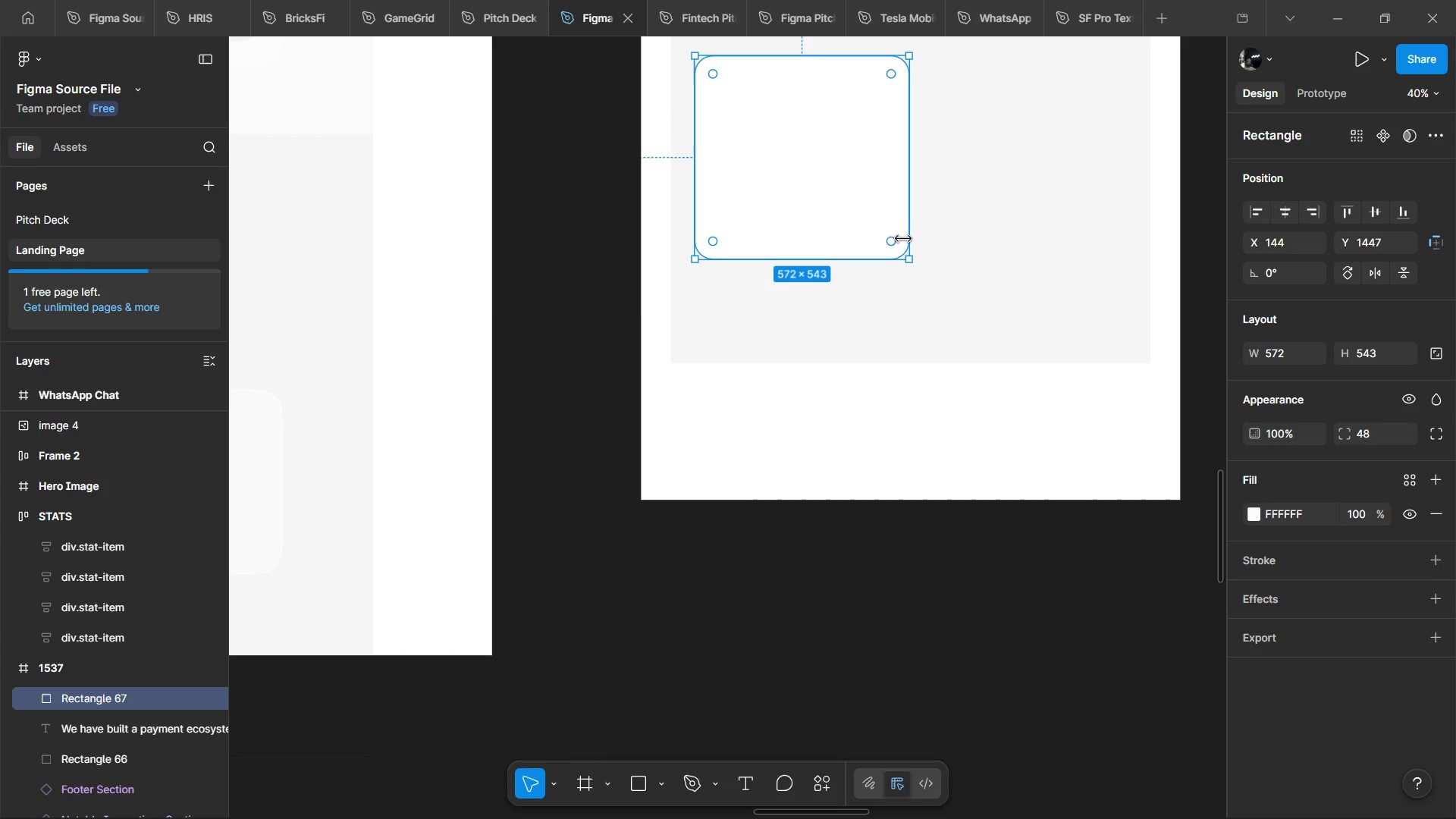 
key(Control+ControlLeft)
 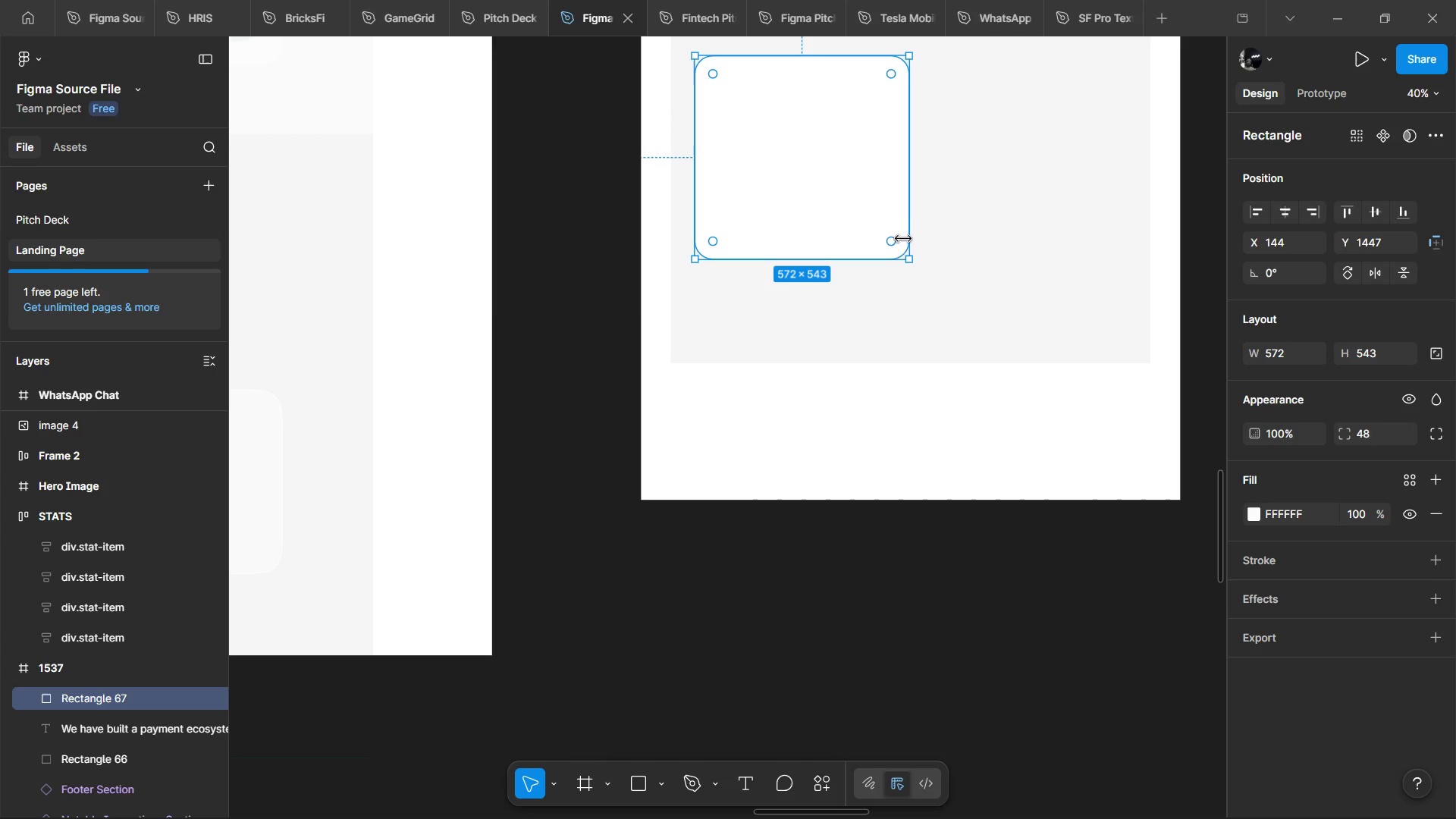 
key(Control+ControlLeft)
 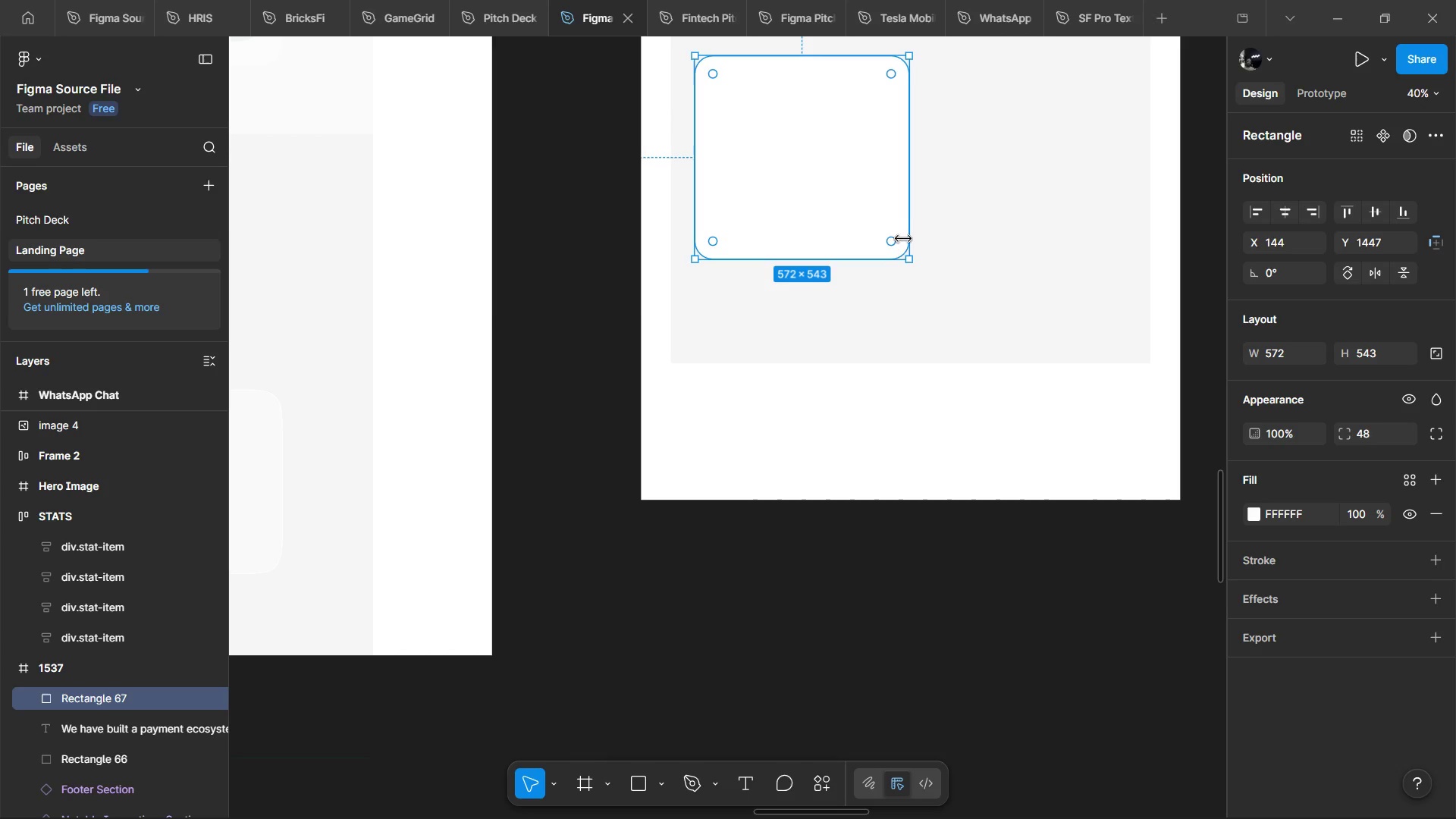 
key(Control+ControlLeft)
 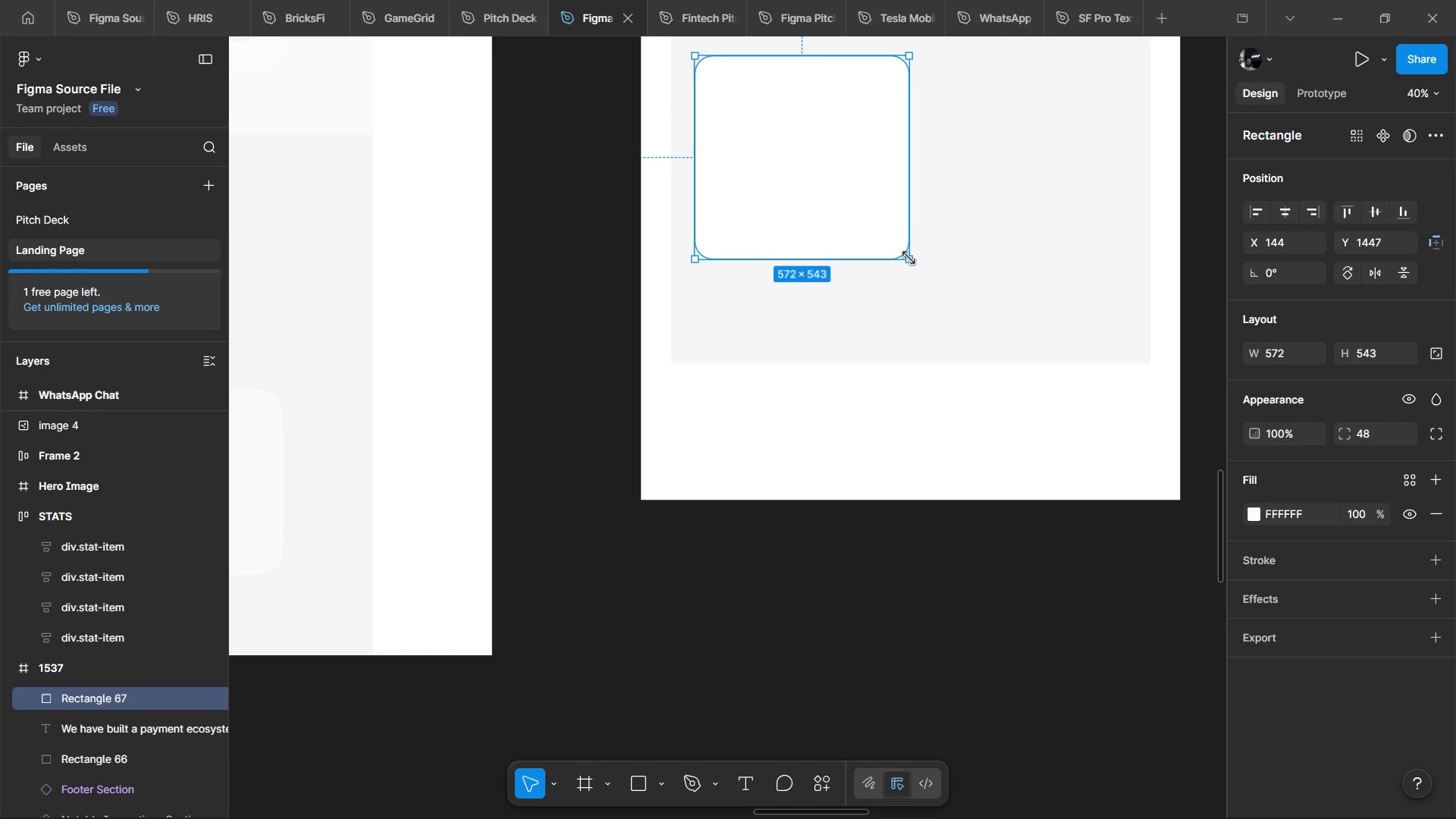 
scroll: coordinate [1000, 259], scroll_direction: up, amount: 6.0
 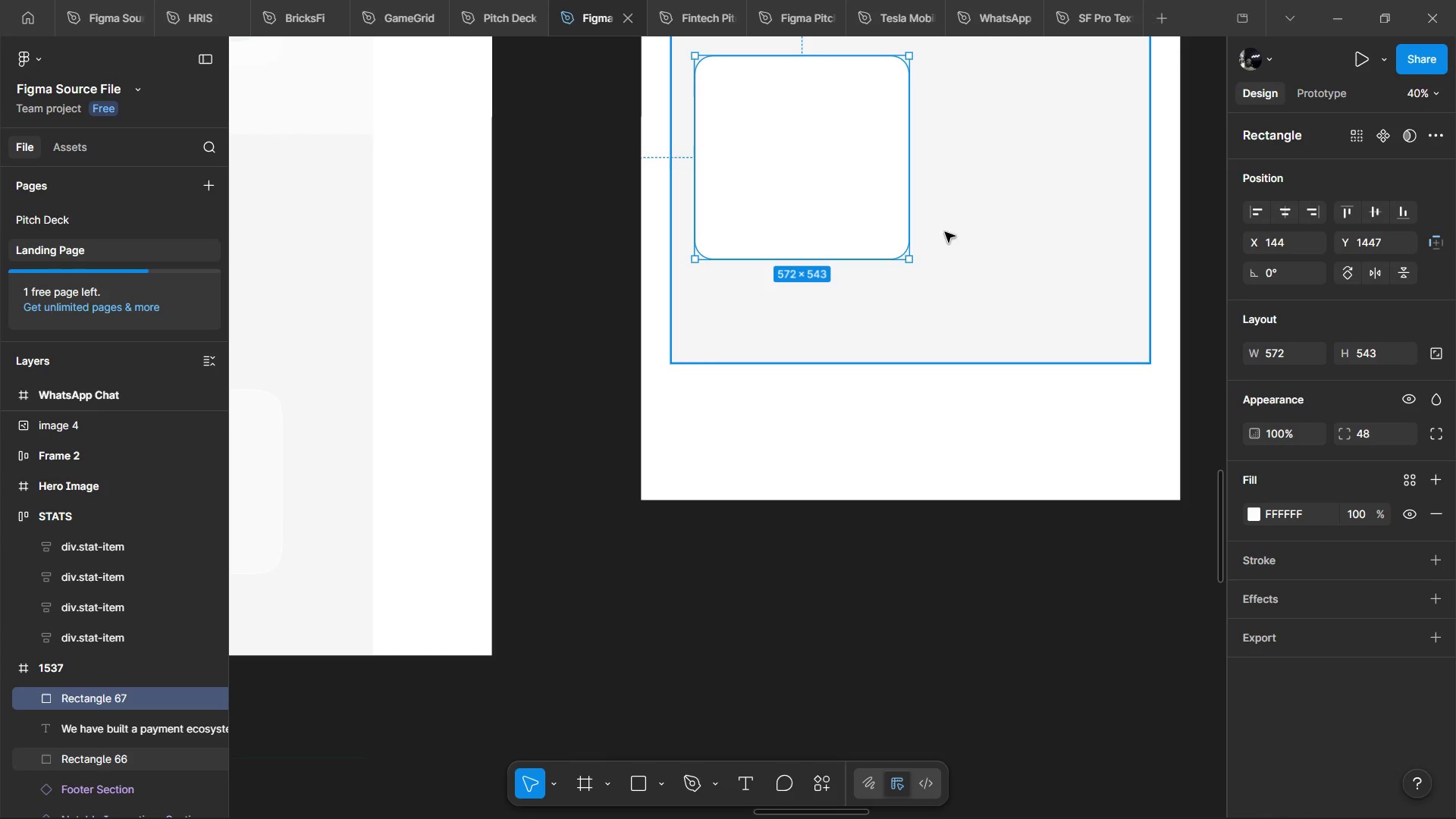 
left_click_drag(start_coordinate=[908, 258], to_coordinate=[843, 206])
 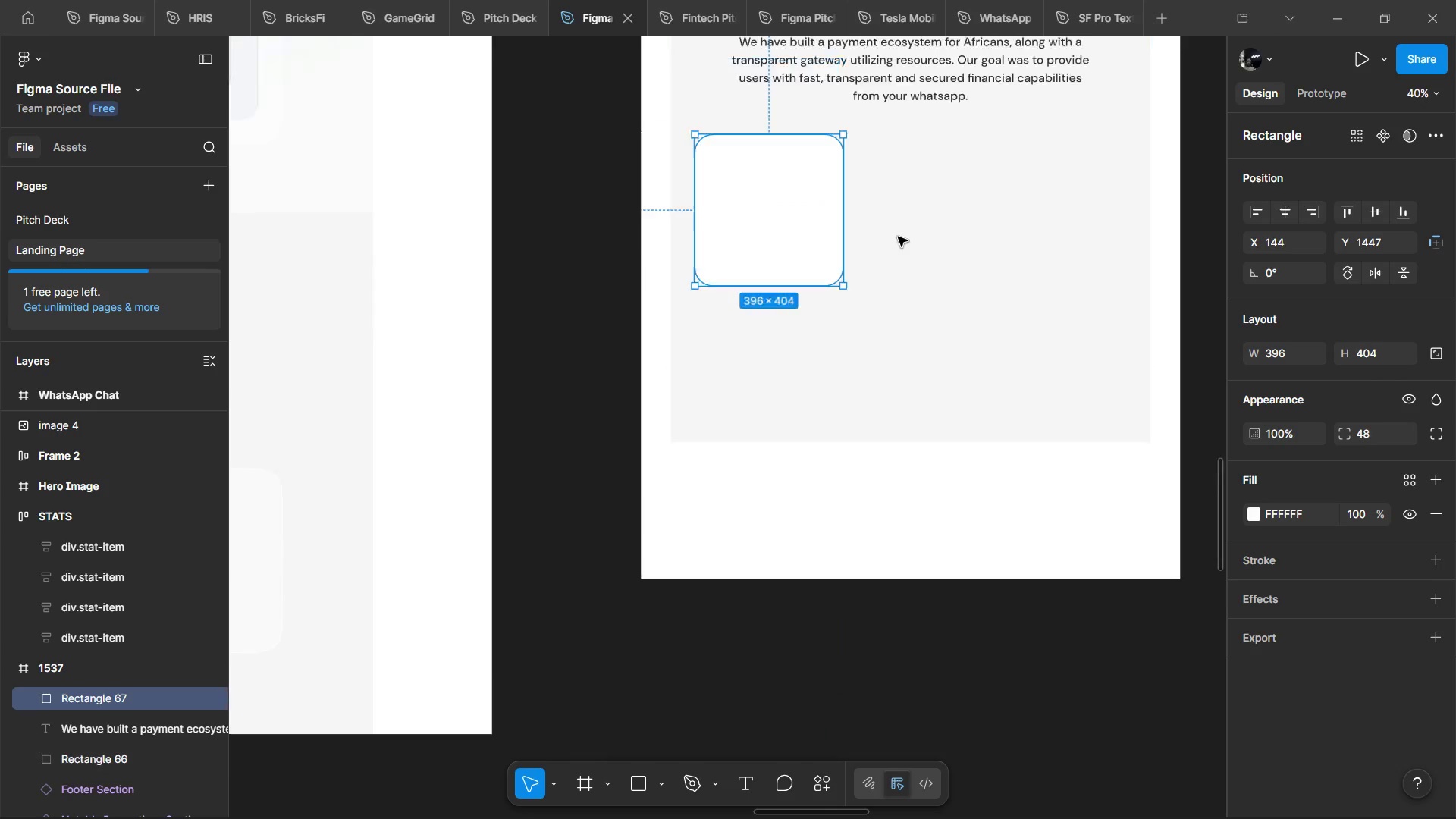 
scroll: coordinate [898, 237], scroll_direction: up, amount: 5.0
 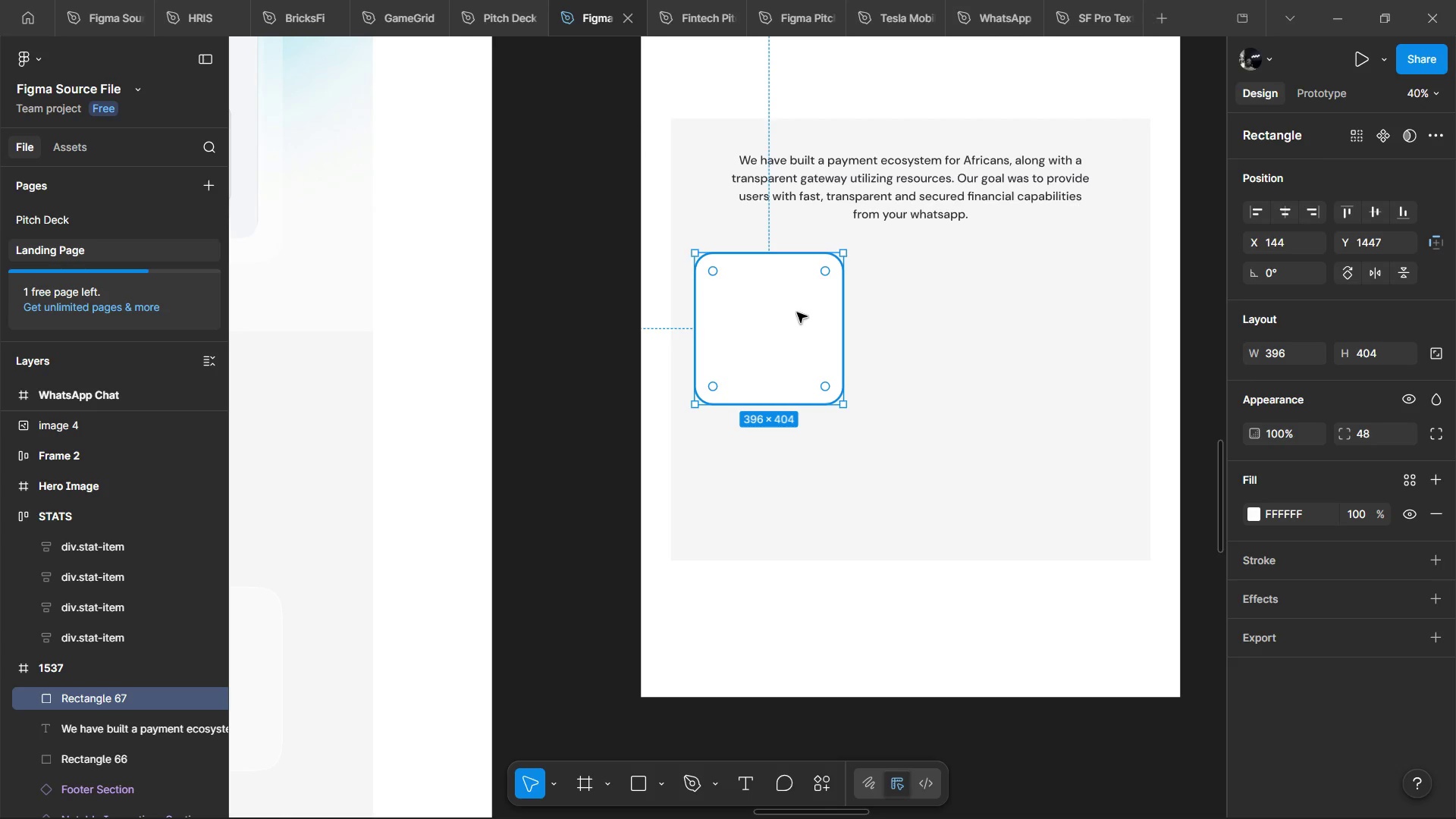 
left_click_drag(start_coordinate=[797, 312], to_coordinate=[799, 349])
 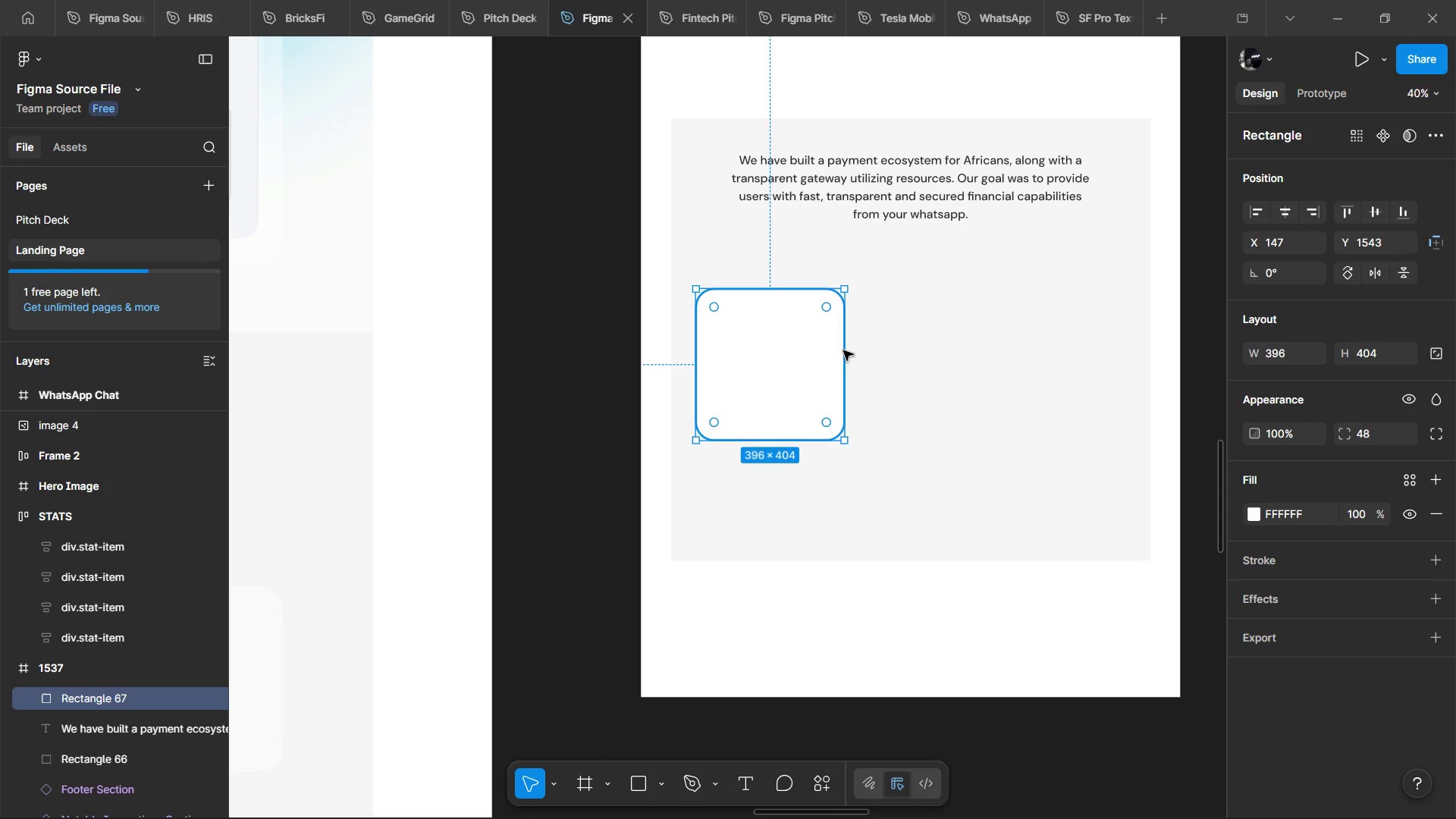 
hold_key(key=ControlLeft, duration=0.64)
 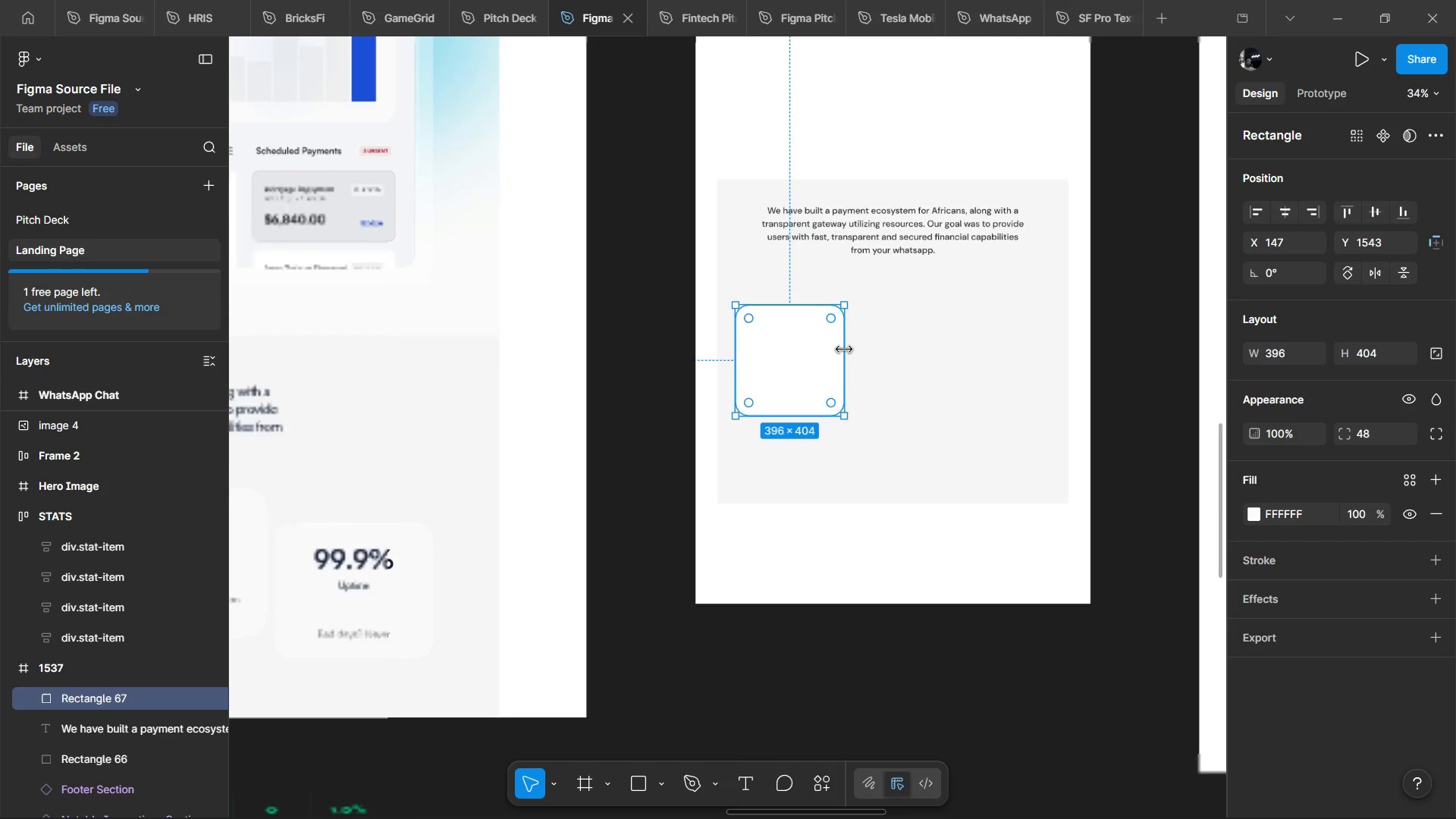 
hold_key(key=ControlLeft, duration=1.11)
scroll: coordinate [844, 350], scroll_direction: down, amount: 4.0
 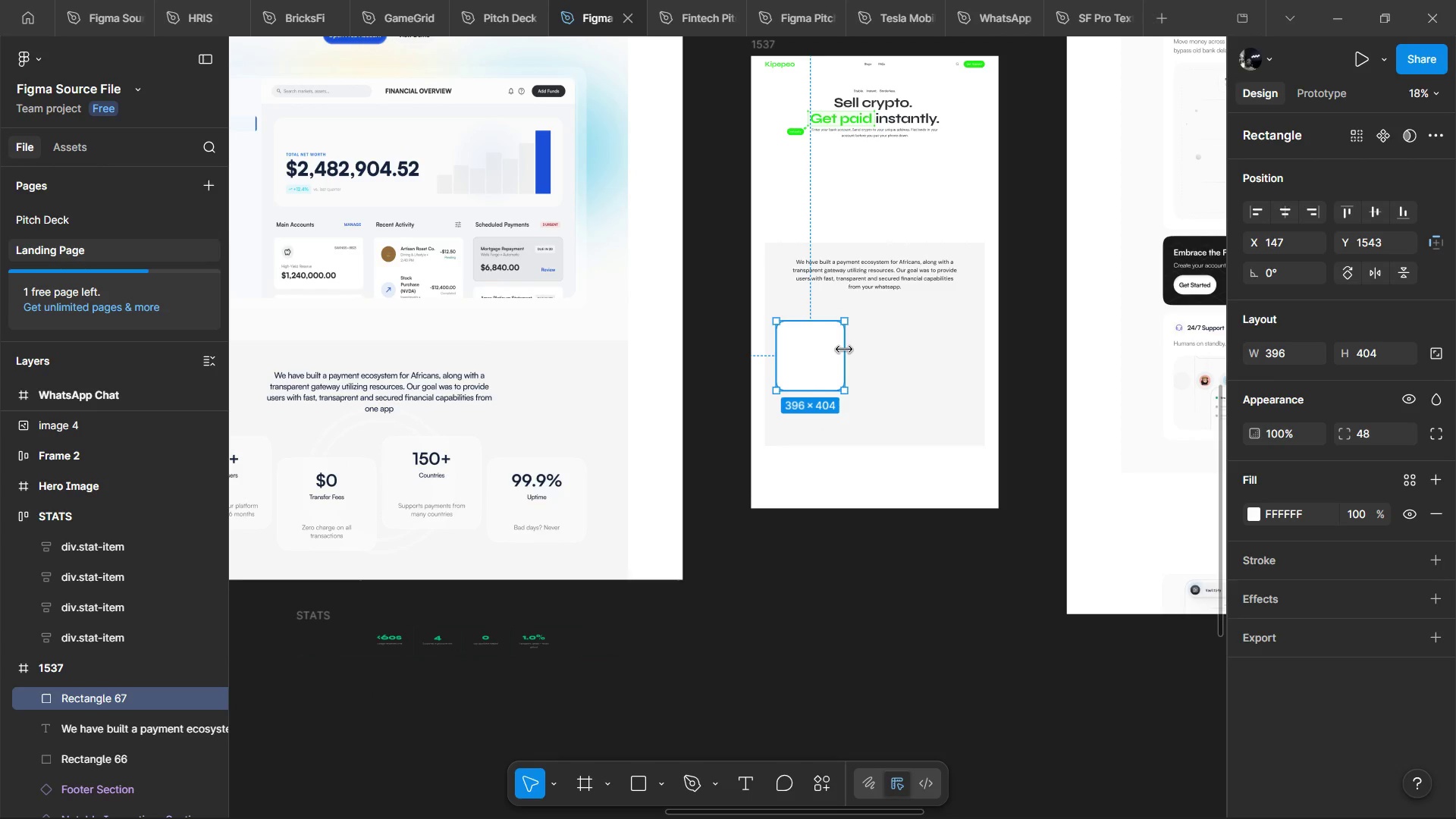 
key(Control+D)
 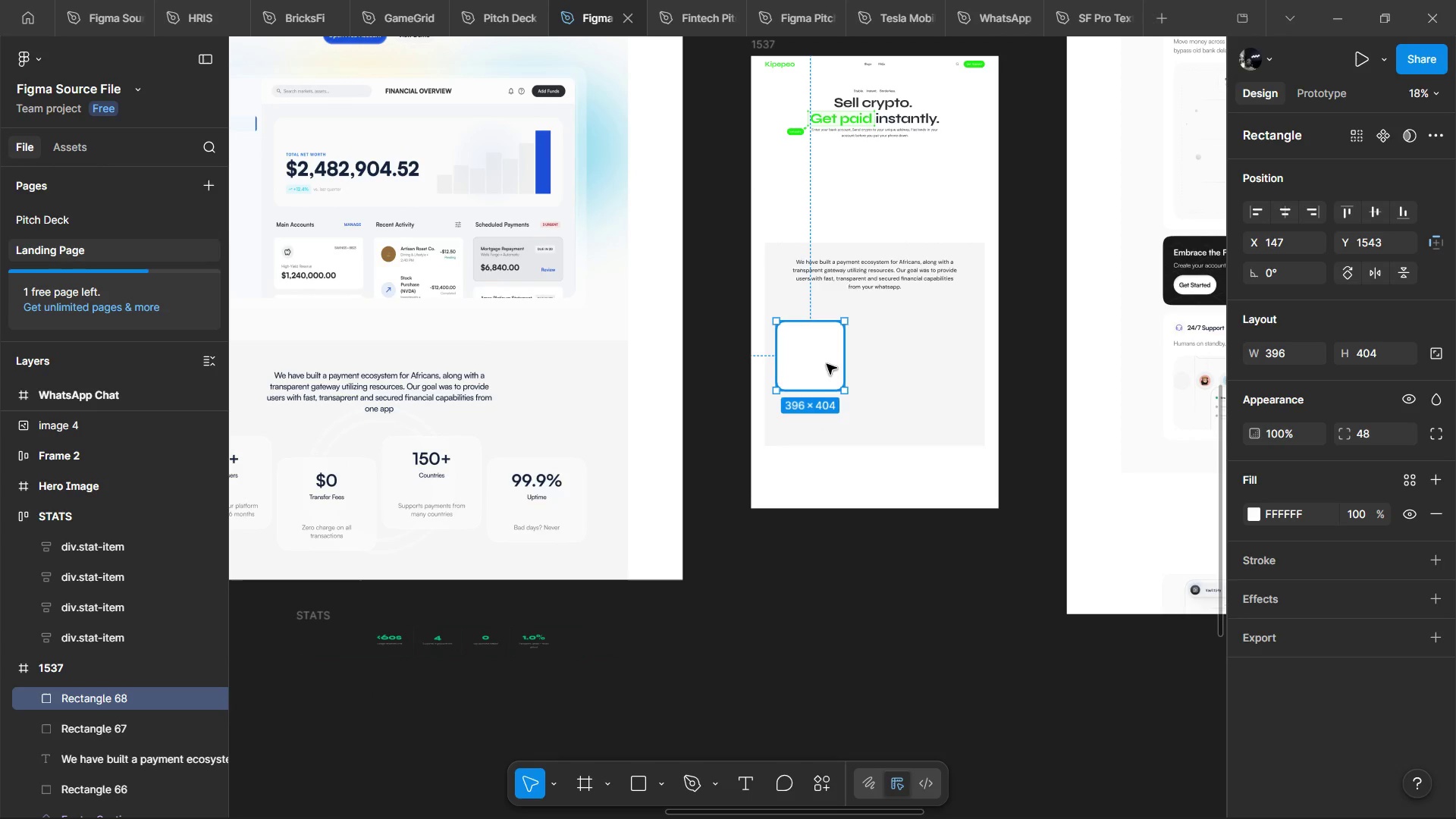 
left_click_drag(start_coordinate=[827, 364], to_coordinate=[904, 355])
 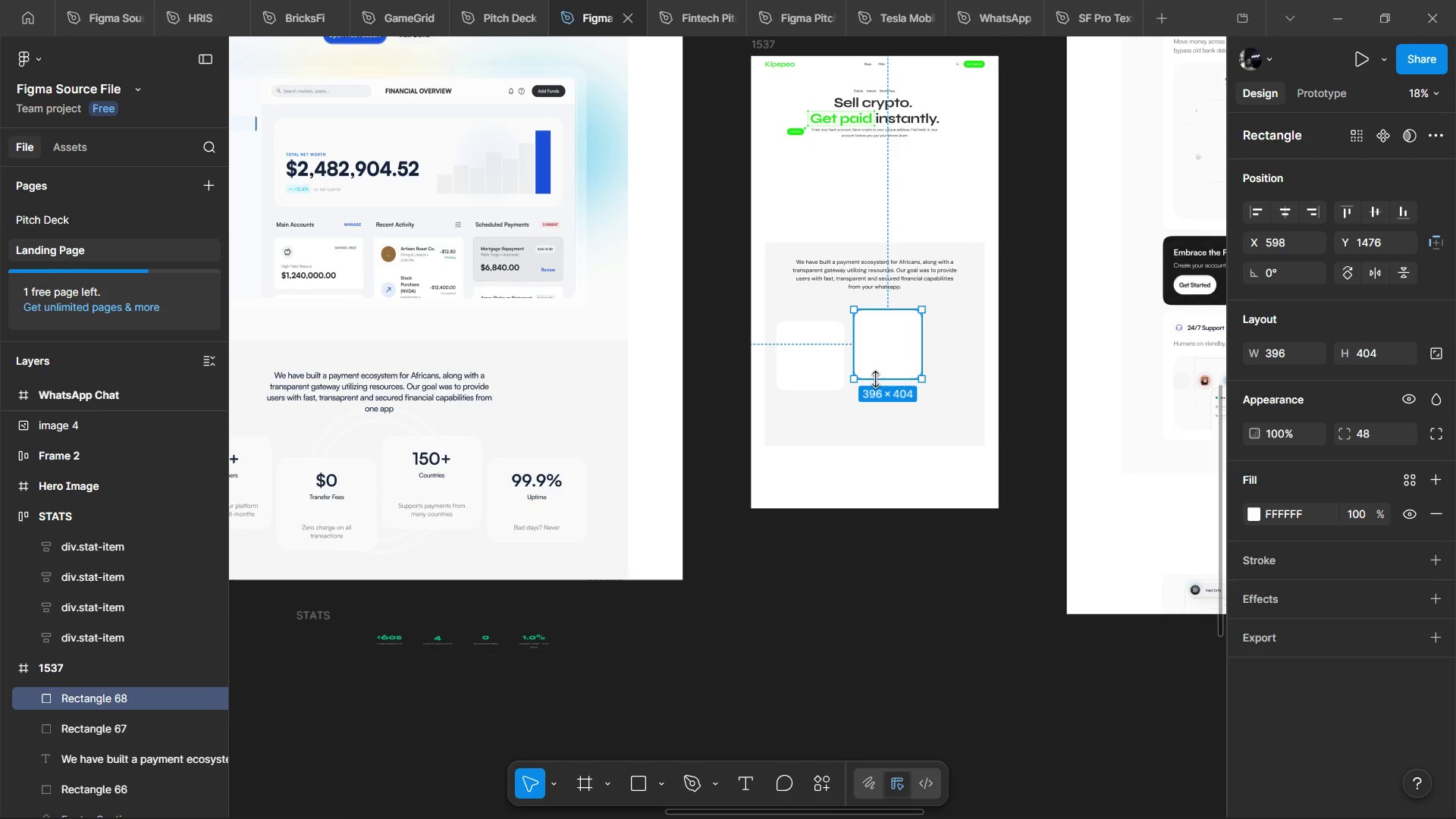 
key(Control+D)
 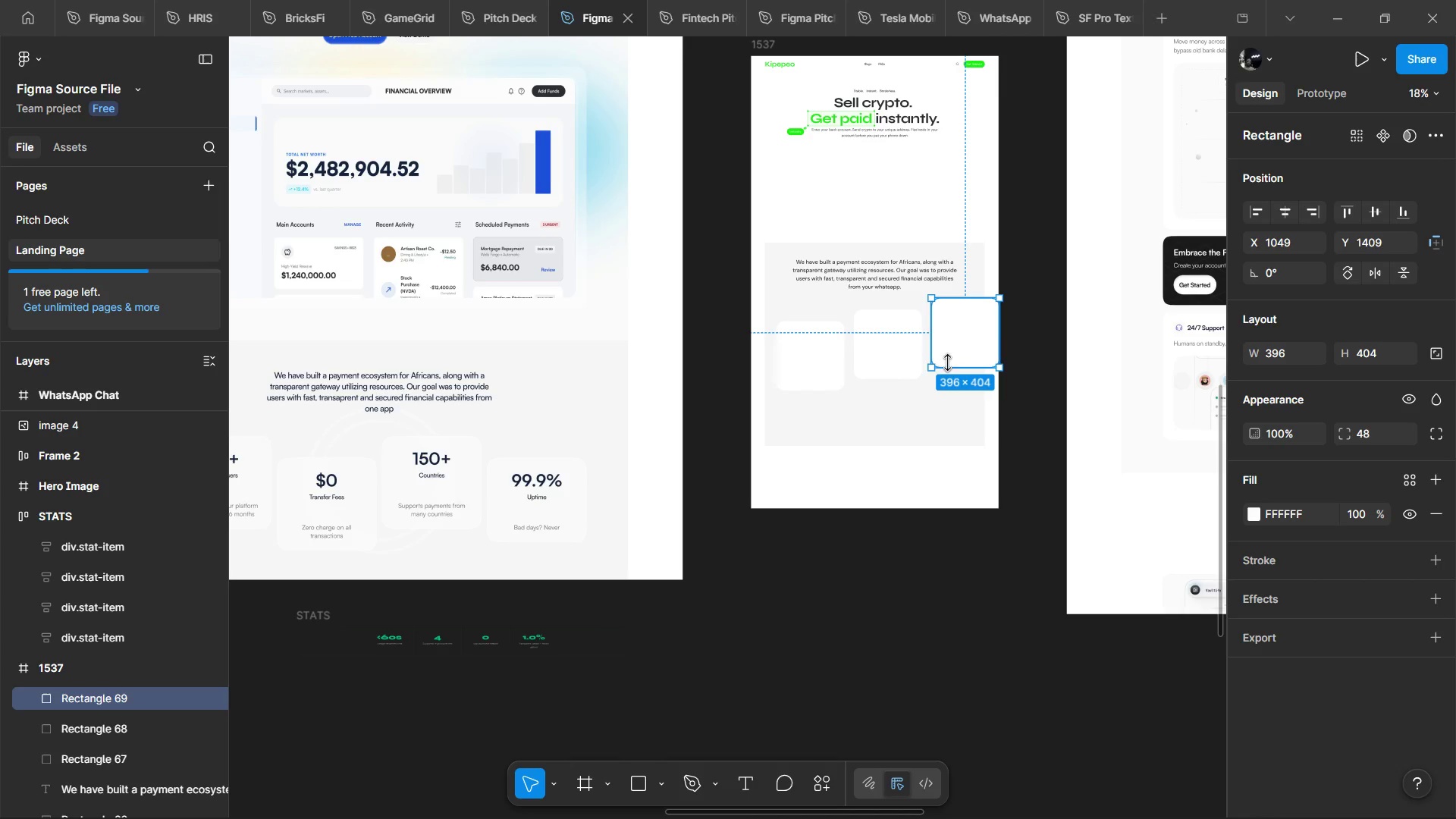 
left_click([900, 375])
 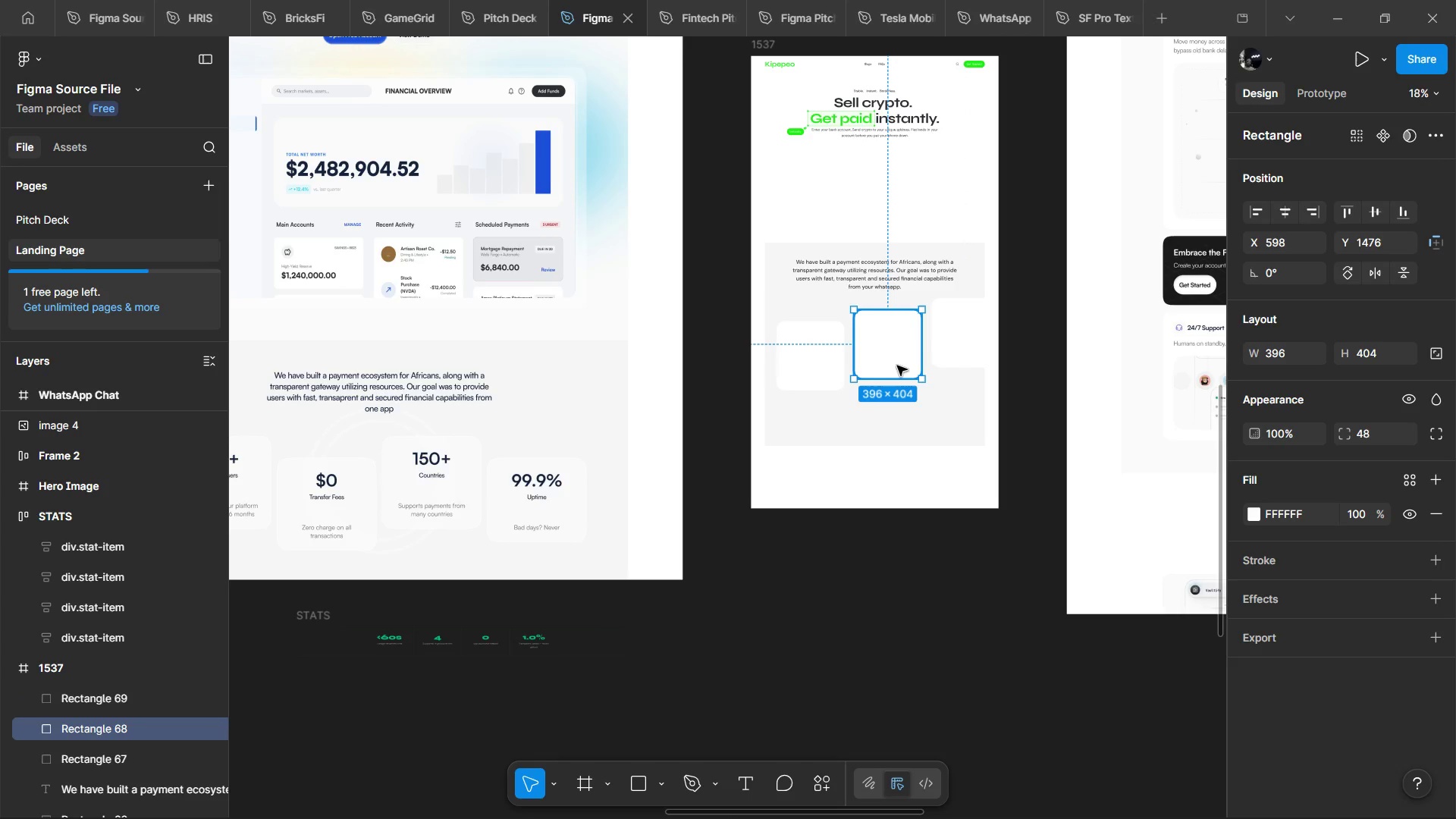 
left_click_drag(start_coordinate=[897, 366], to_coordinate=[897, 403])
 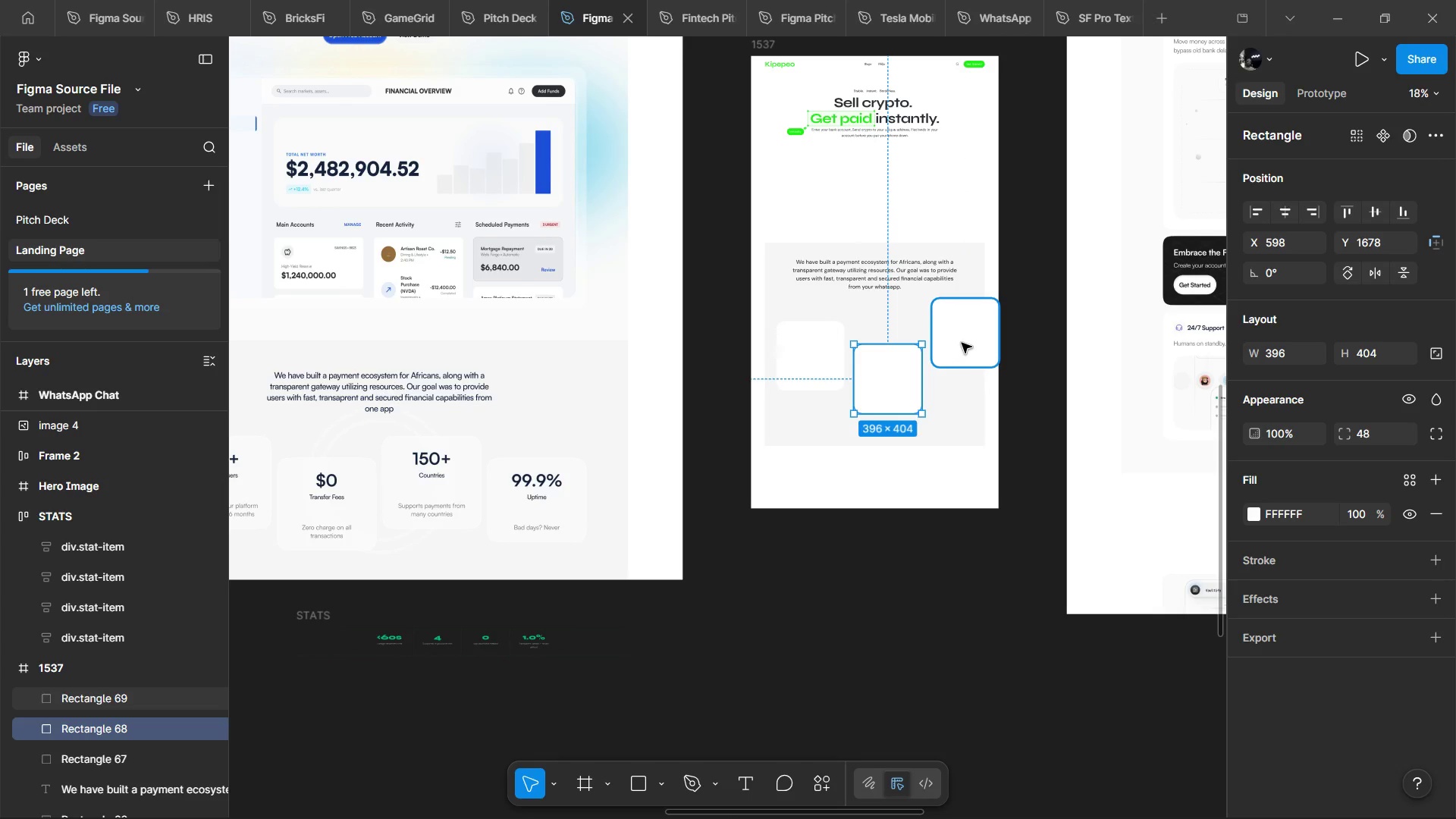 
left_click_drag(start_coordinate=[962, 343], to_coordinate=[957, 359])
 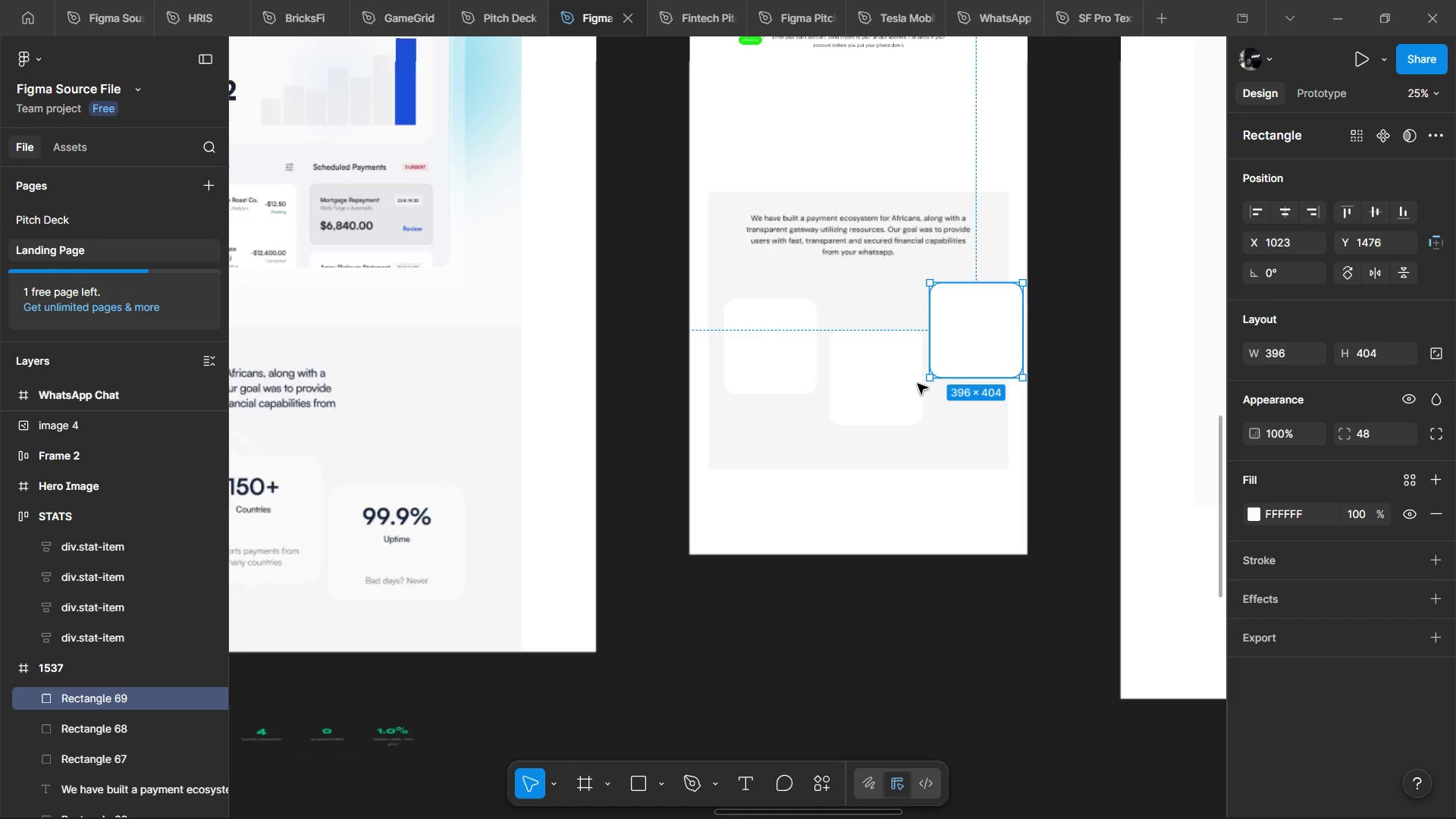 
key(Shift+ShiftLeft)
 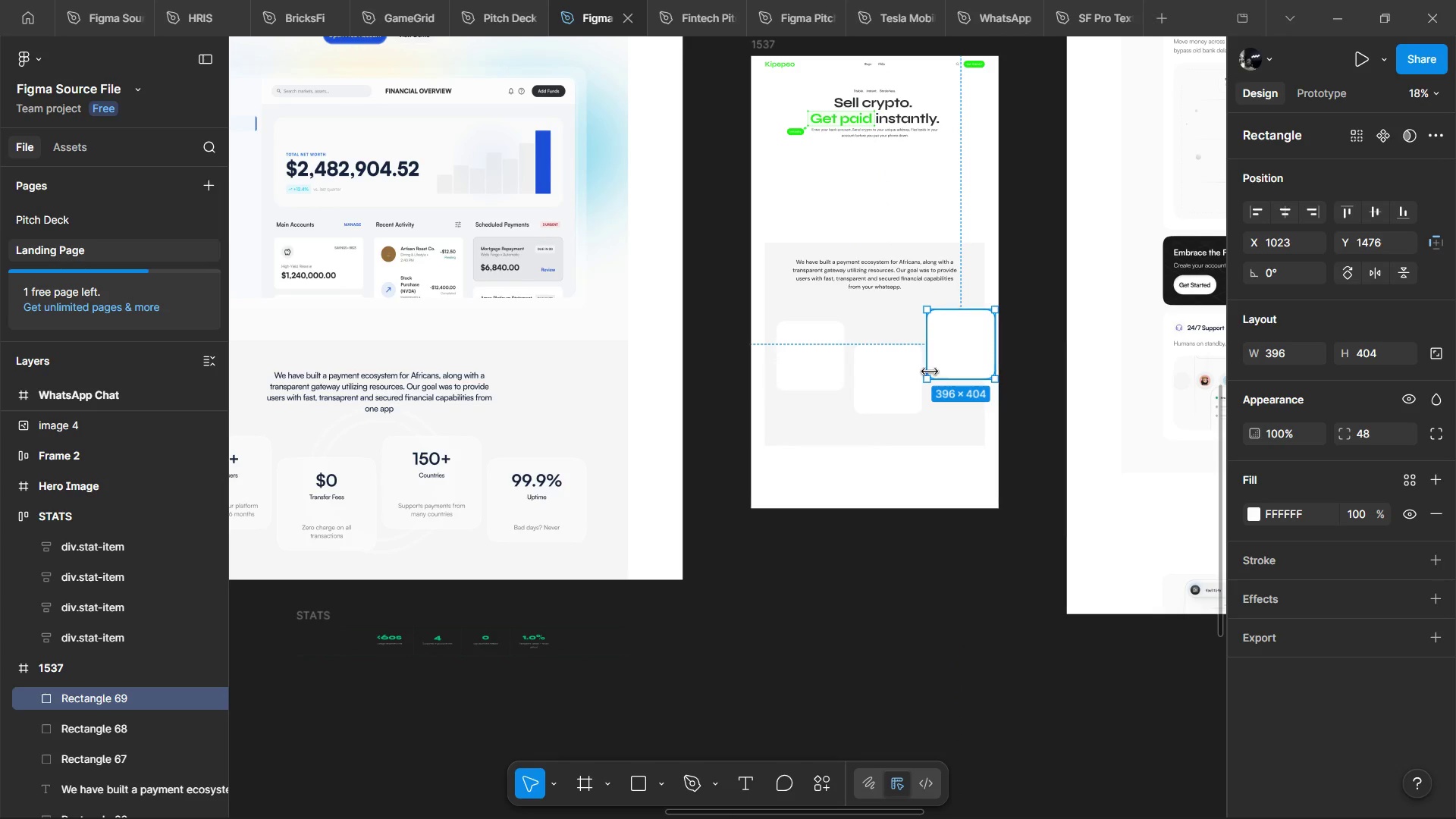 
hold_key(key=ControlLeft, duration=0.95)
scroll: coordinate [918, 384], scroll_direction: up, amount: 3.0
 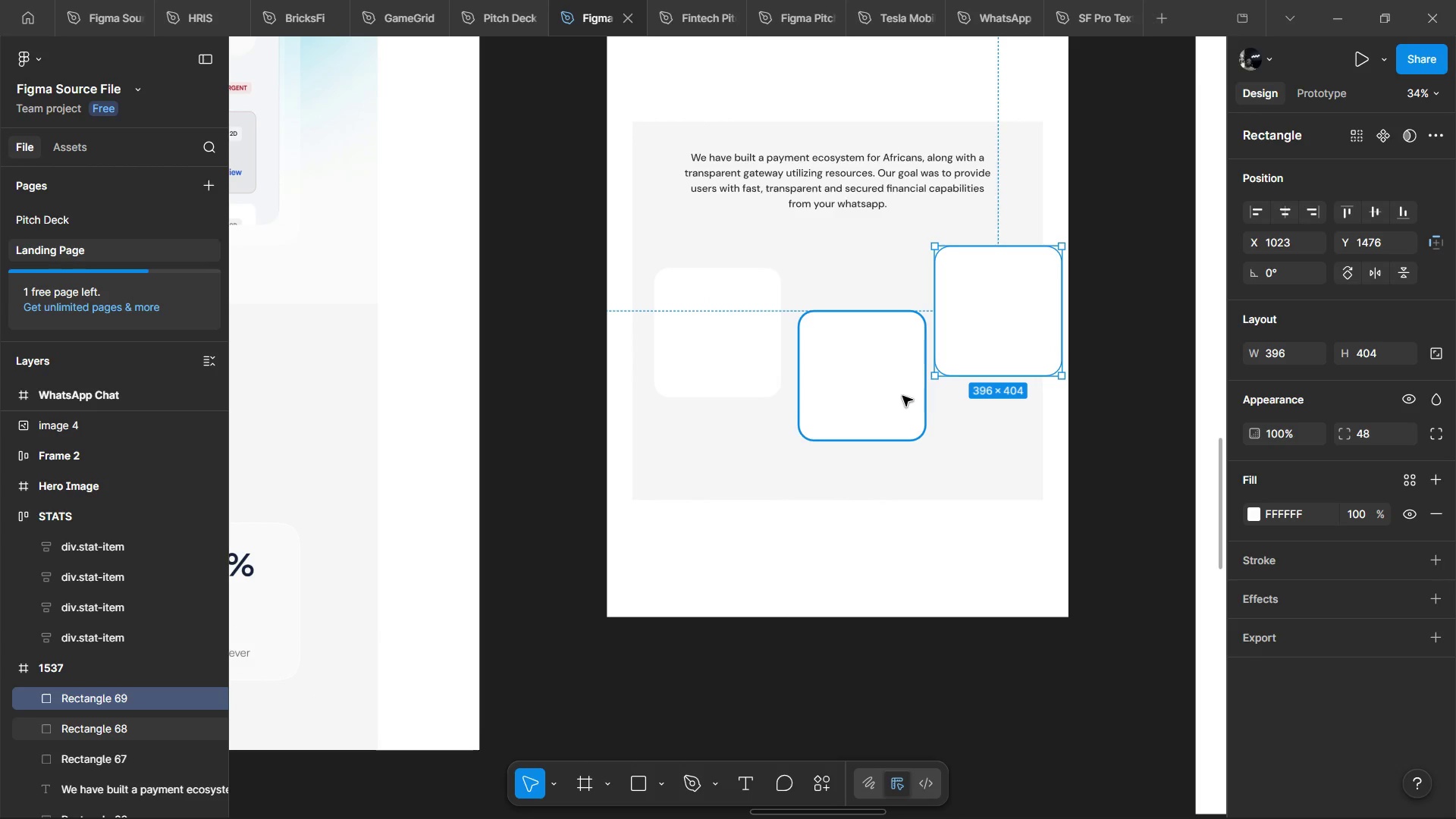 
key(Alt+AltLeft)
 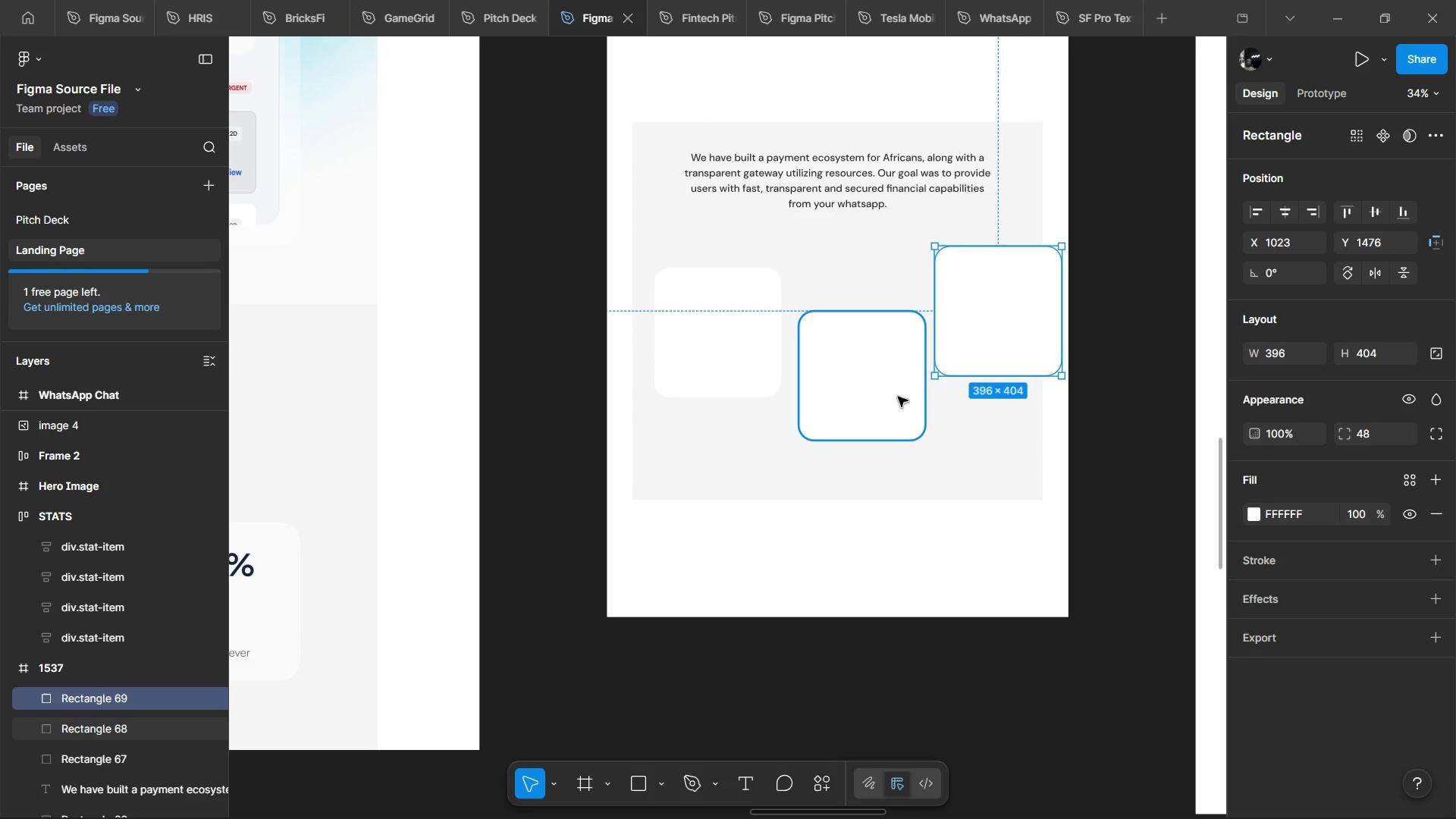 
hold_key(key=ShiftLeft, duration=1.24)
left_click([898, 397])
 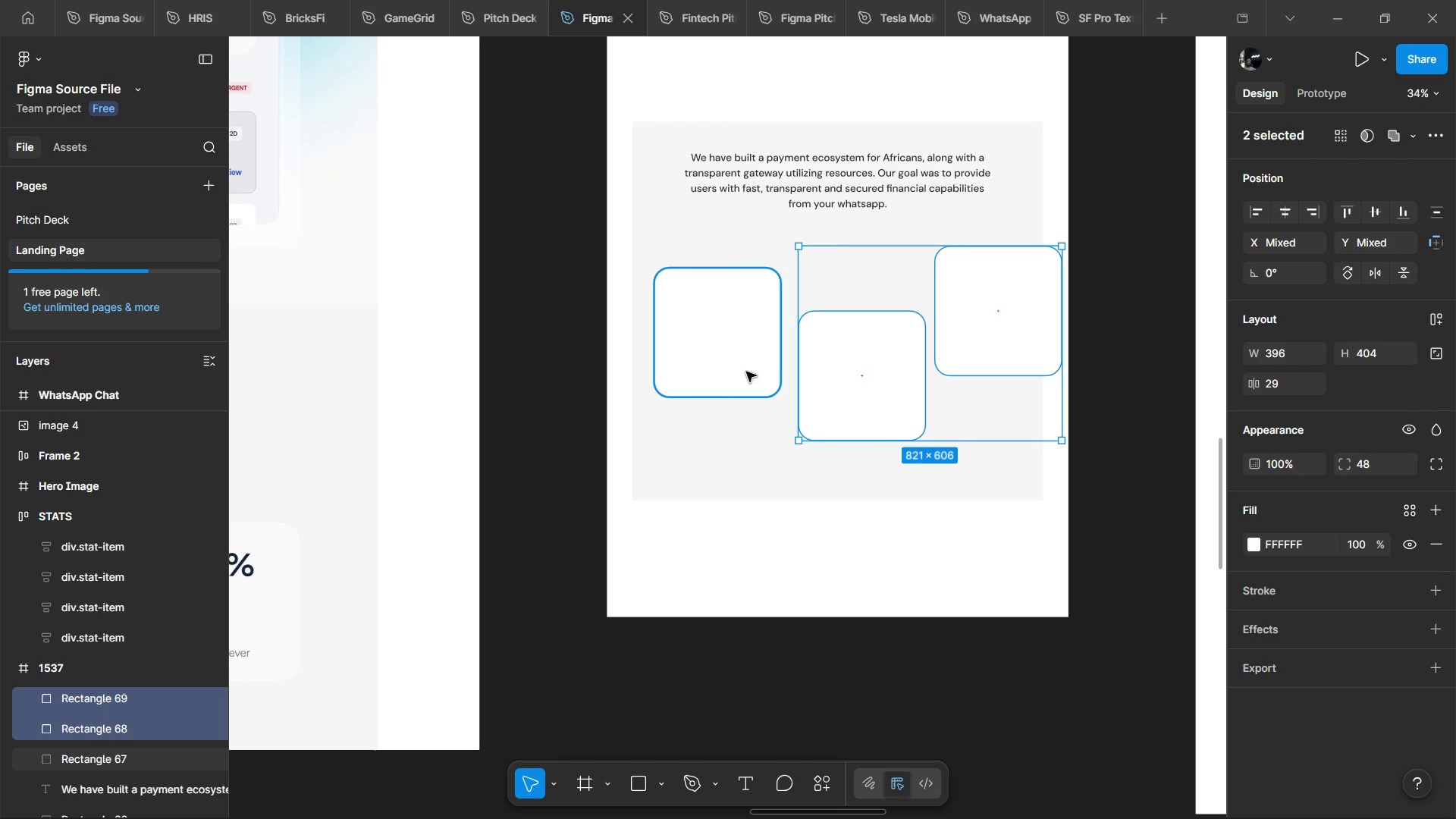 
left_click([746, 372])
 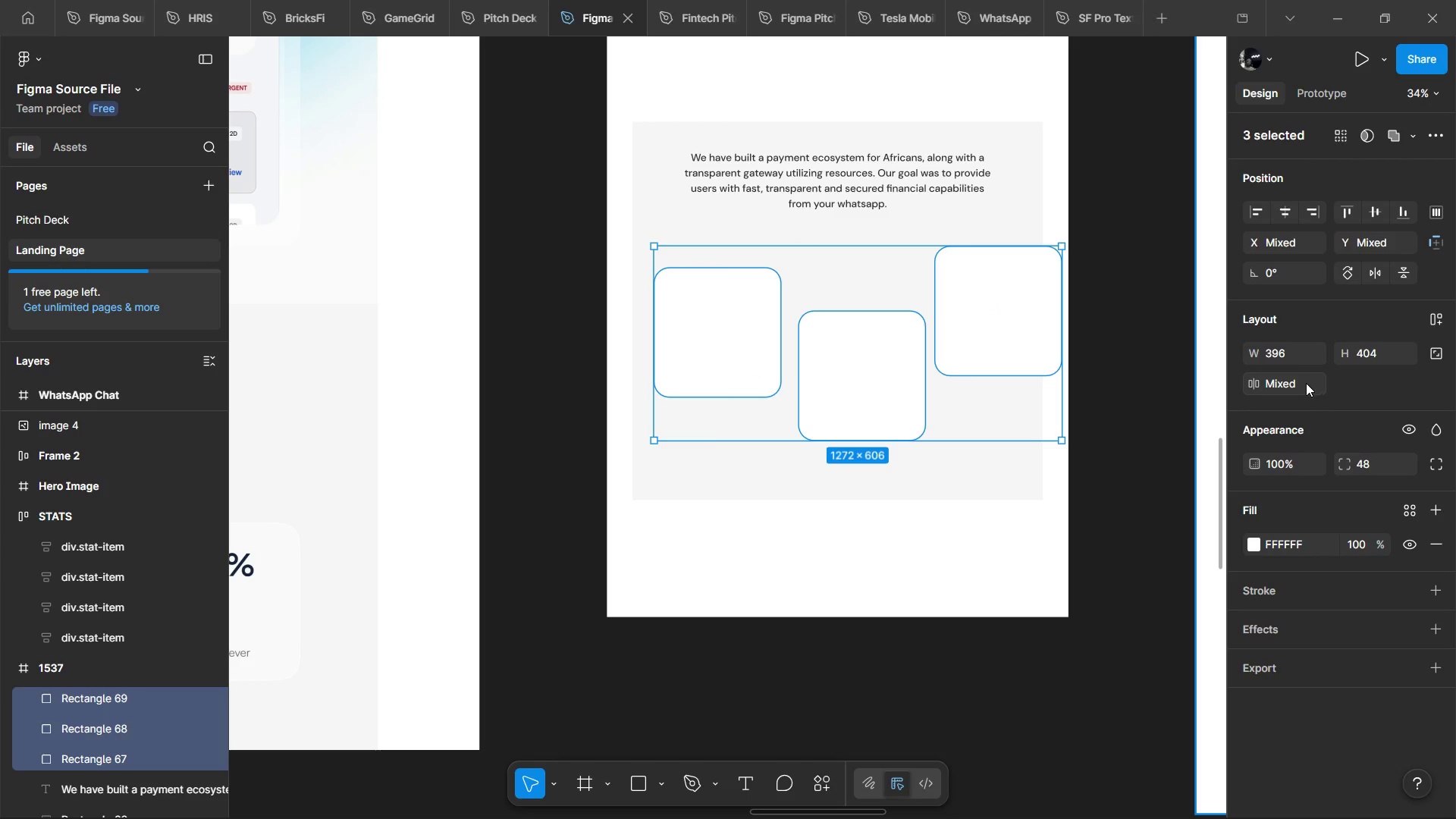 
left_click([1306, 383])
 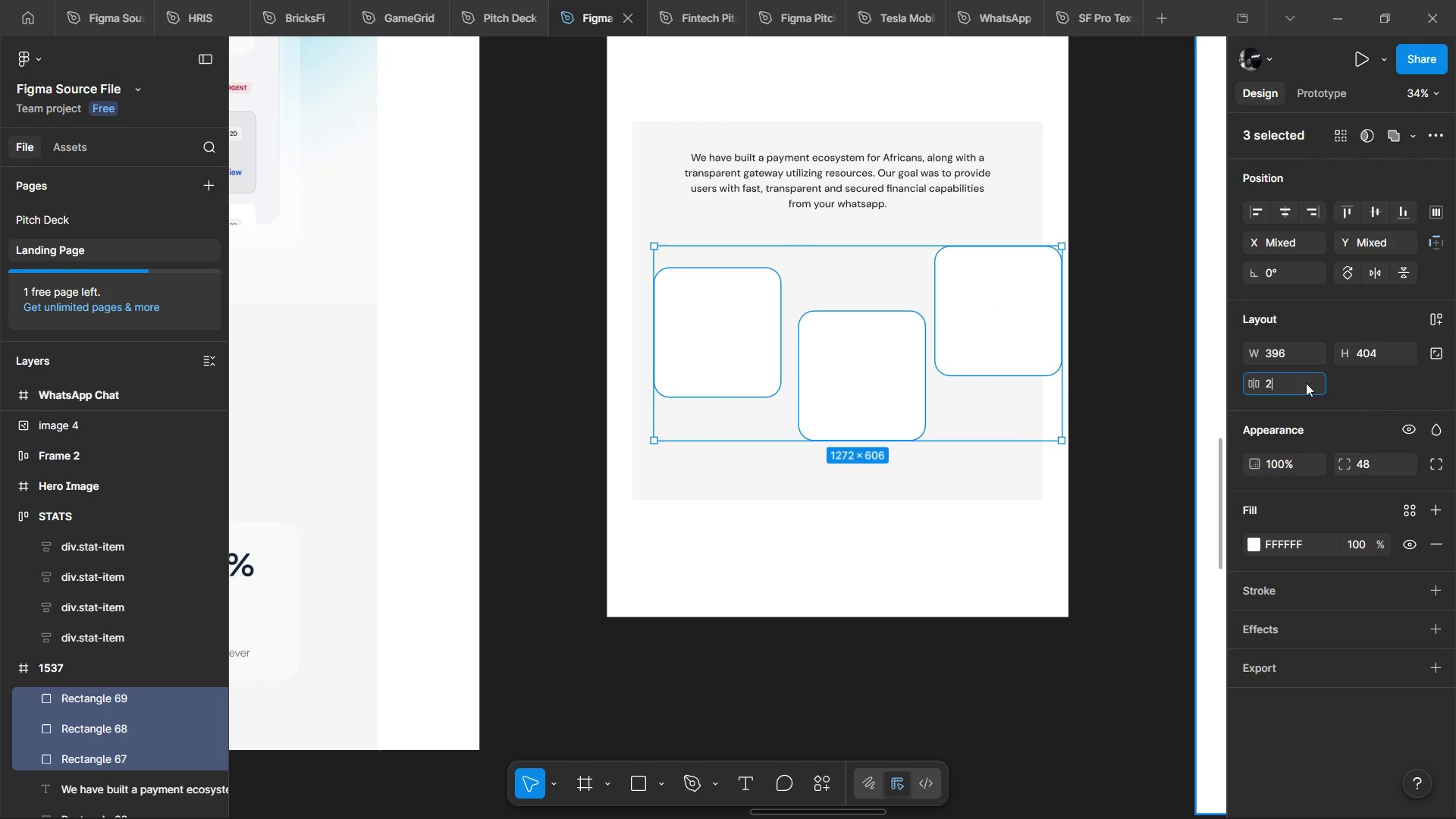 
type(24)
 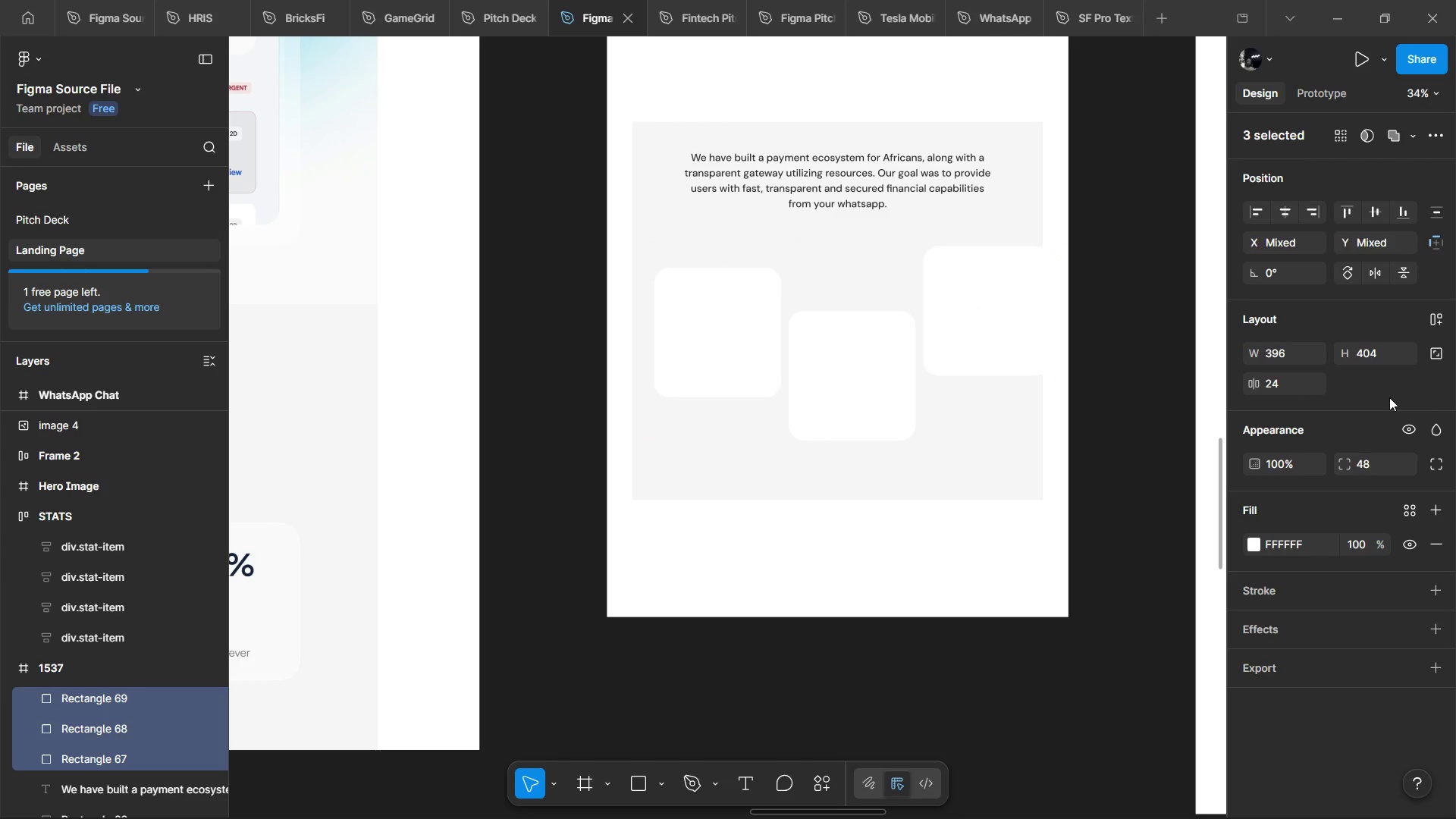 
left_click([1389, 397])
 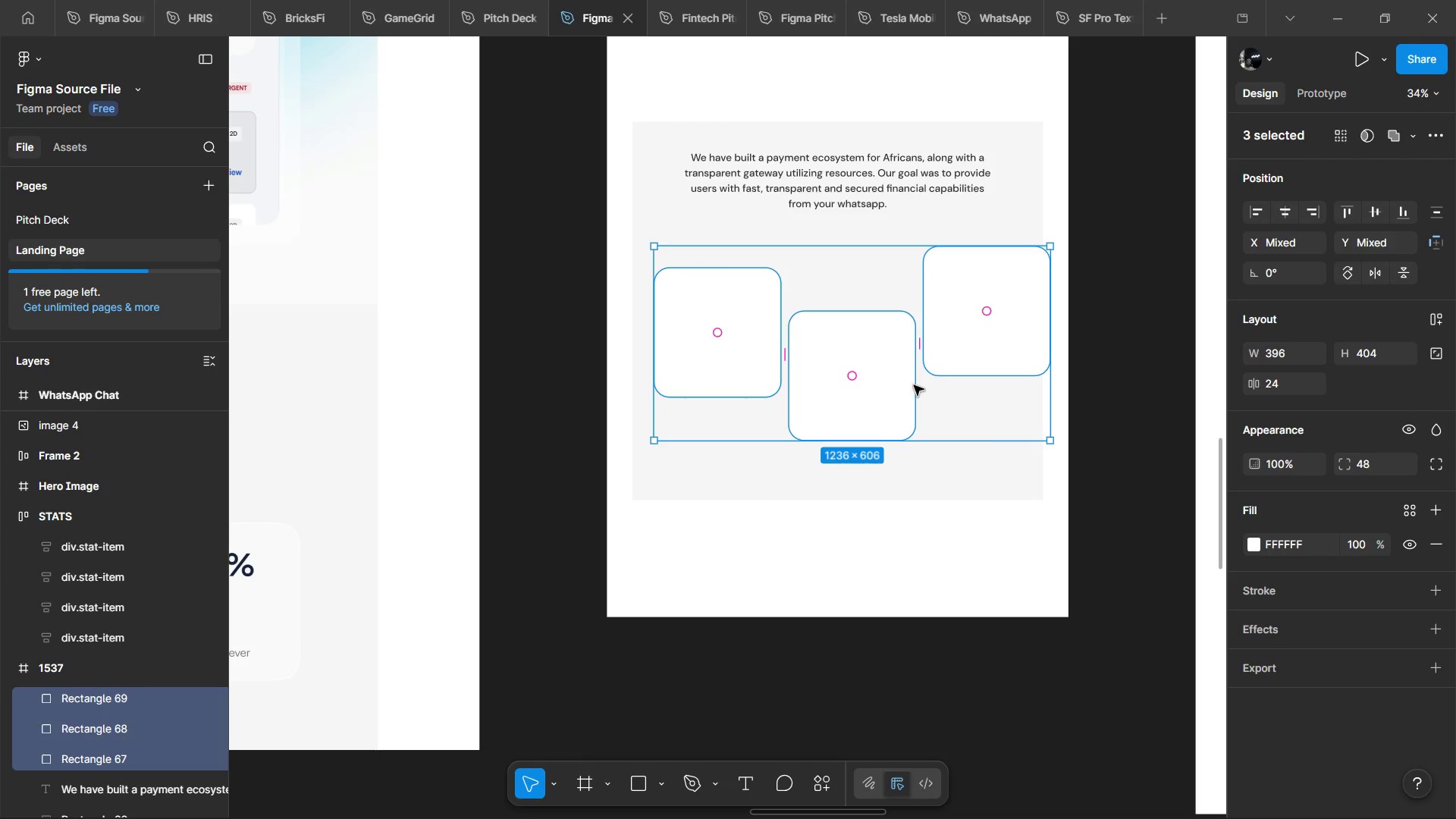 
hold_key(key=ControlLeft, duration=1.52)
scroll: coordinate [914, 385], scroll_direction: down, amount: 1.0
 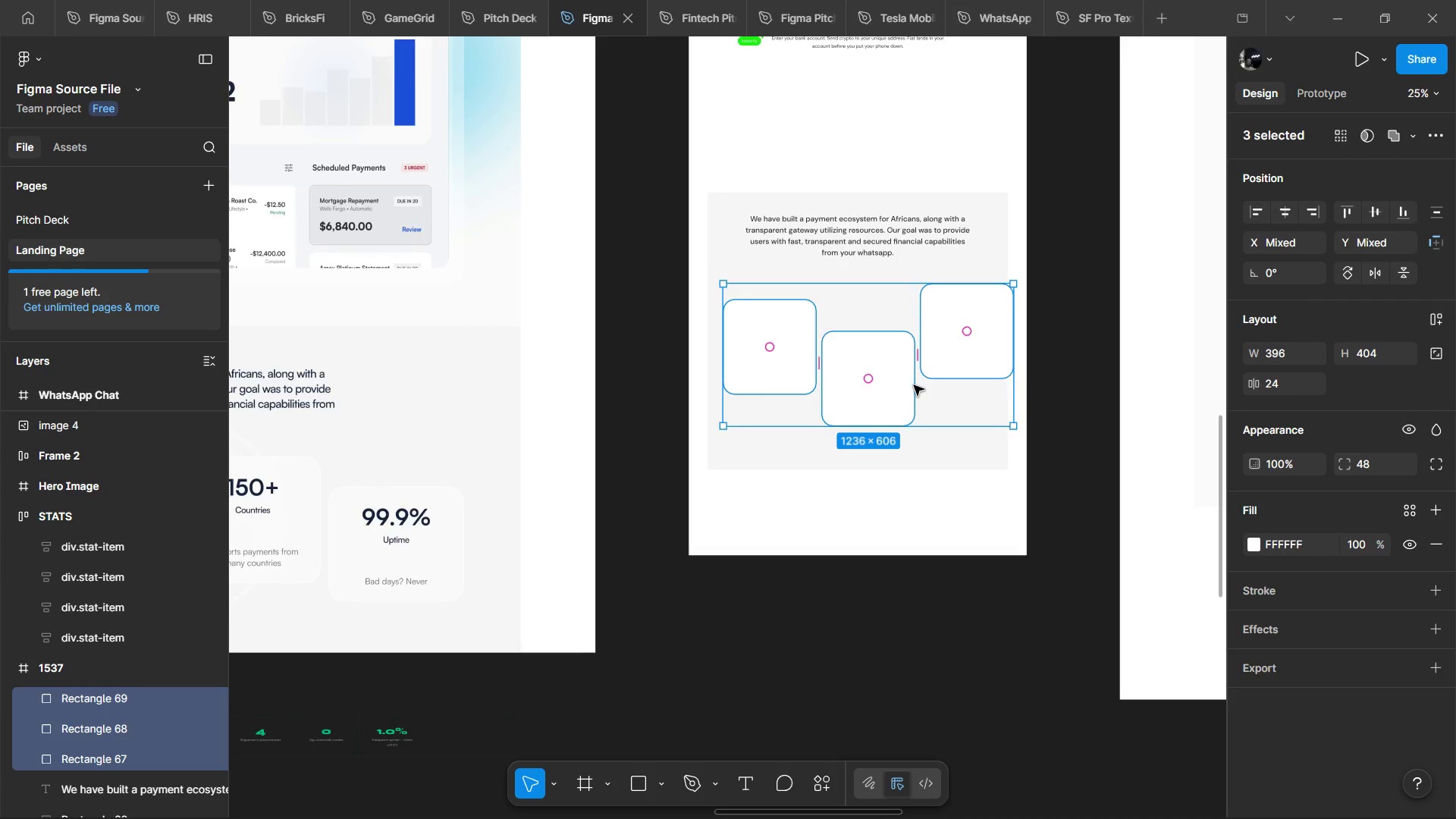 
hold_key(key=ControlLeft, duration=0.61)
 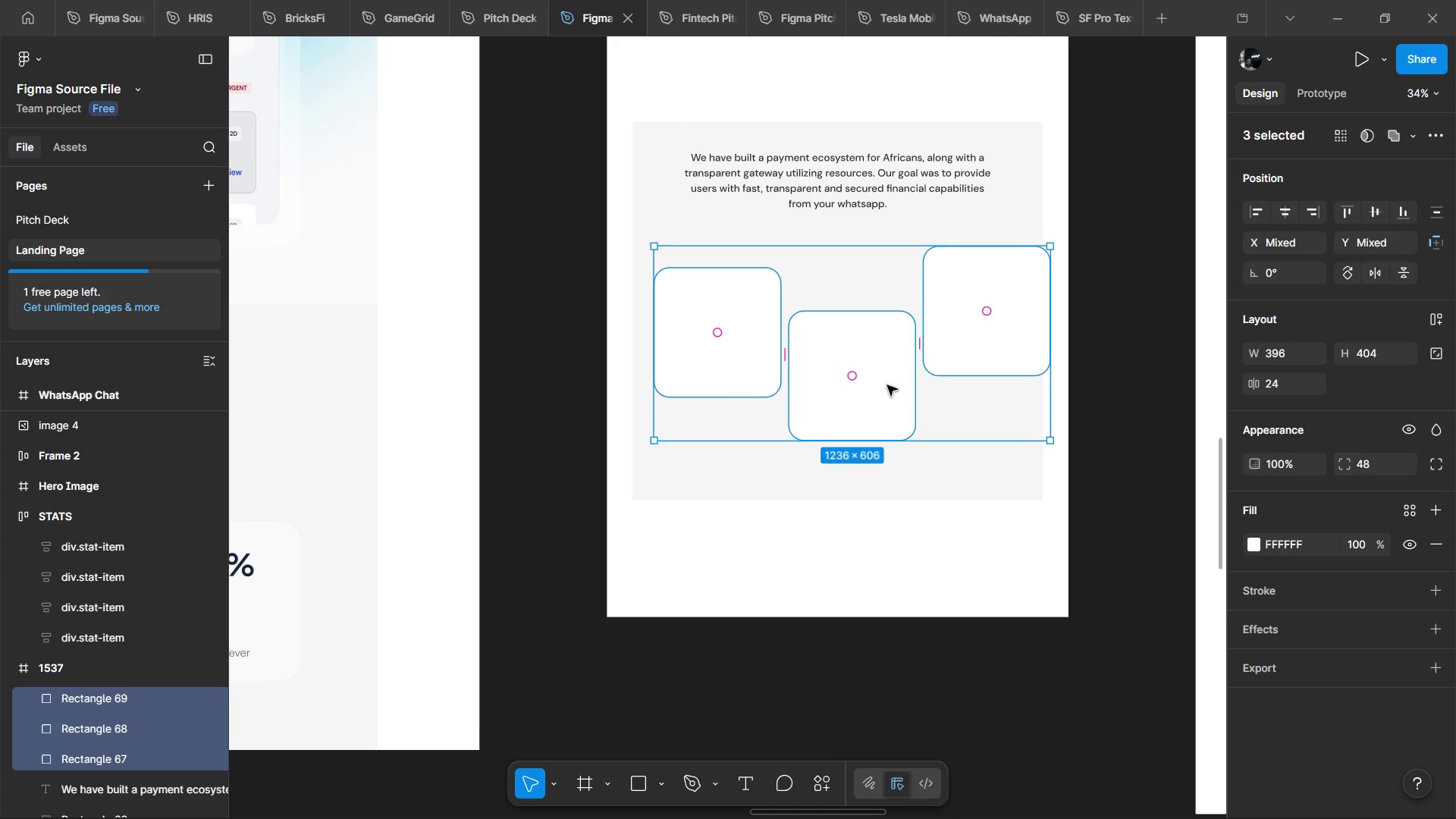 
scroll: coordinate [914, 385], scroll_direction: up, amount: 1.0
 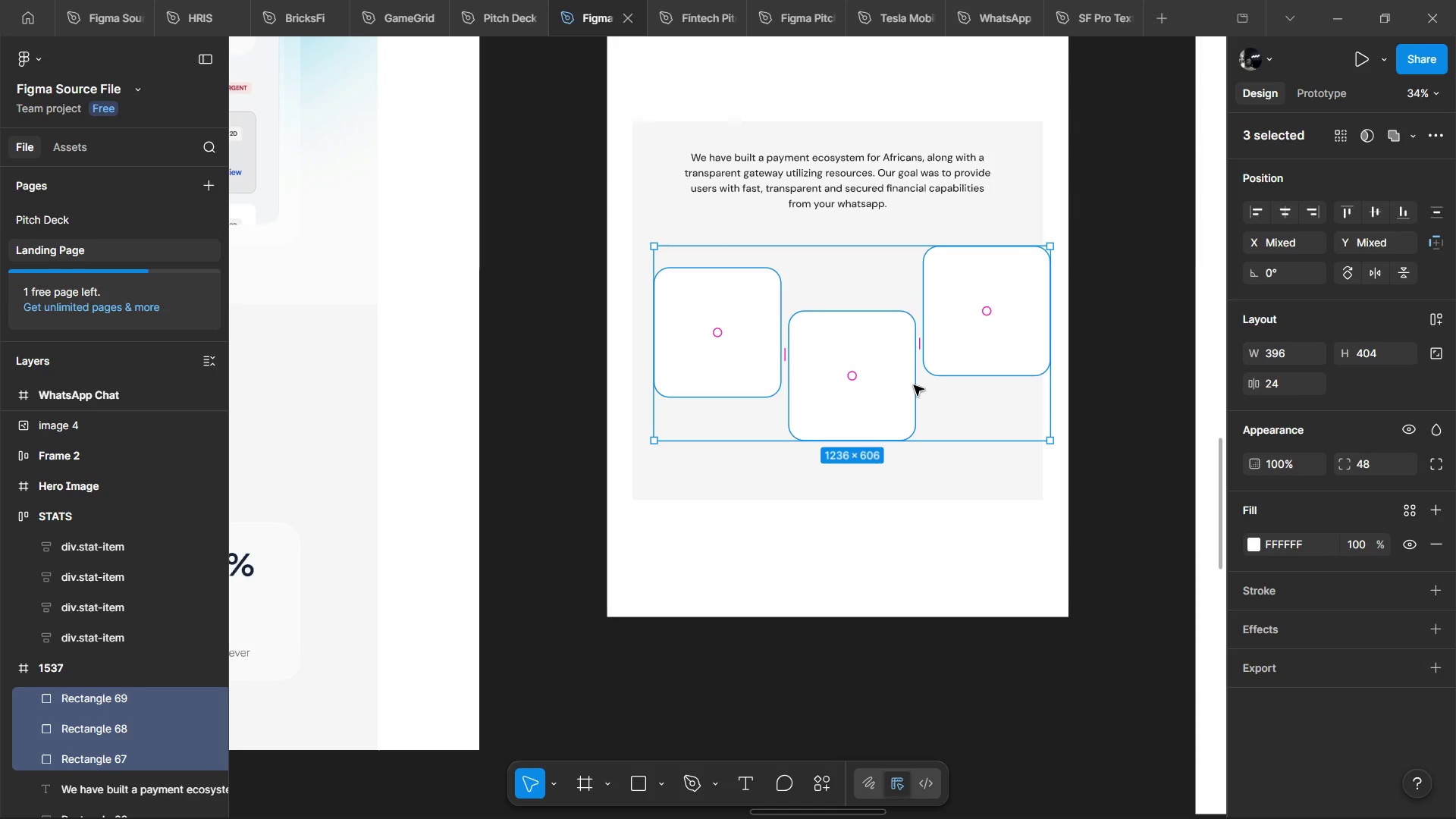 
left_click([887, 385])
 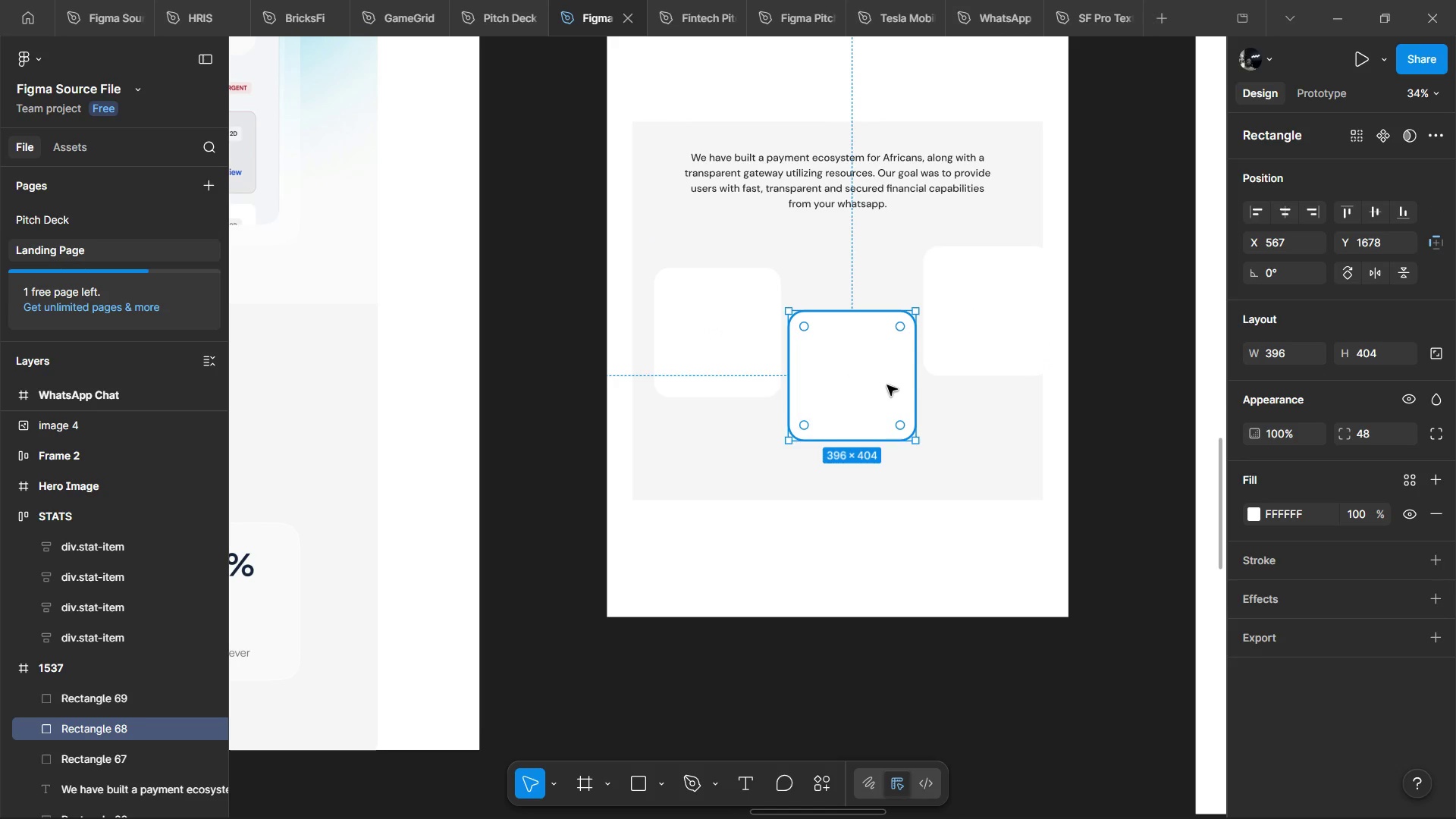 
key(Control+D)
 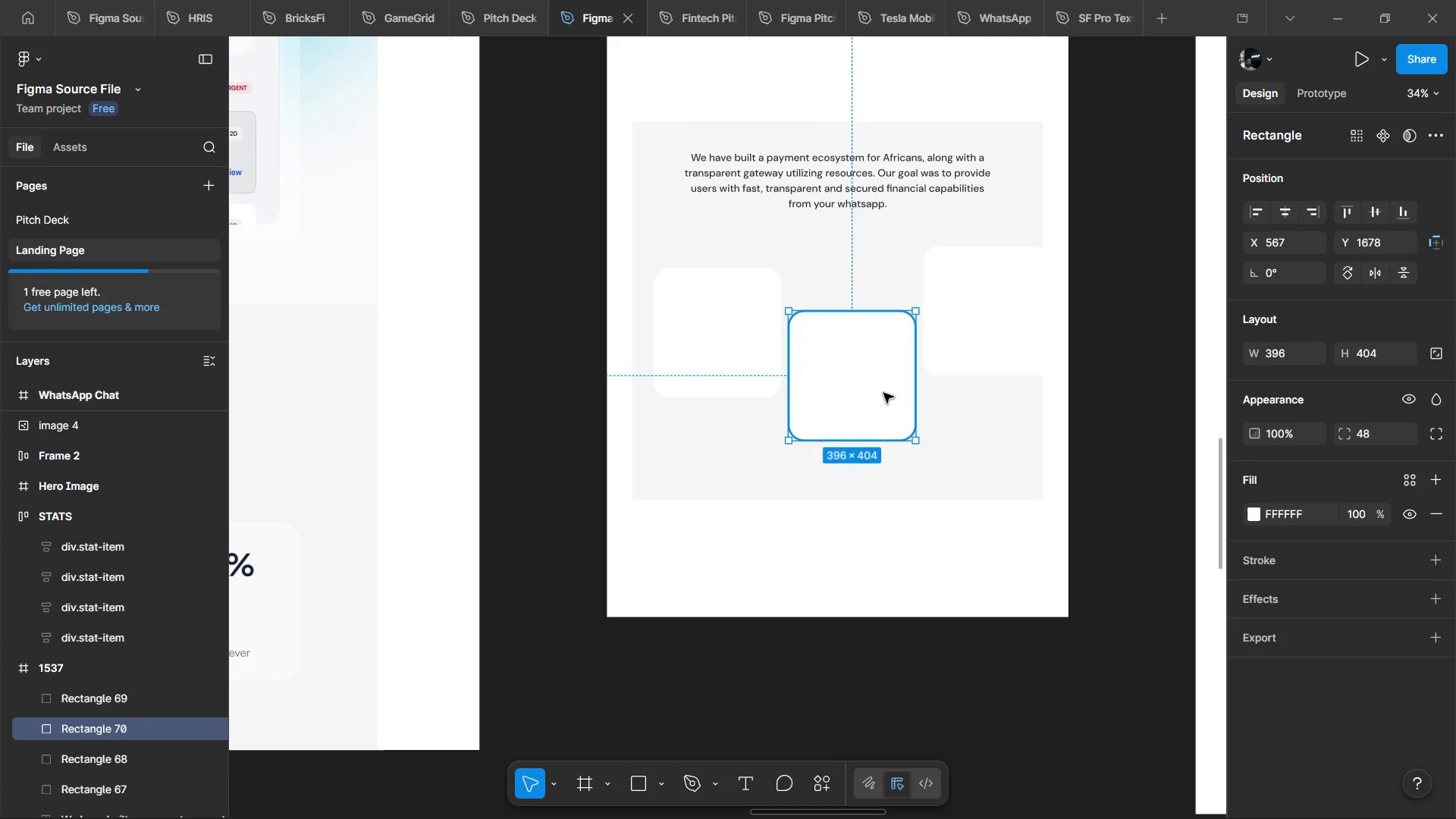 
left_click_drag(start_coordinate=[878, 394], to_coordinate=[1046, 400])
 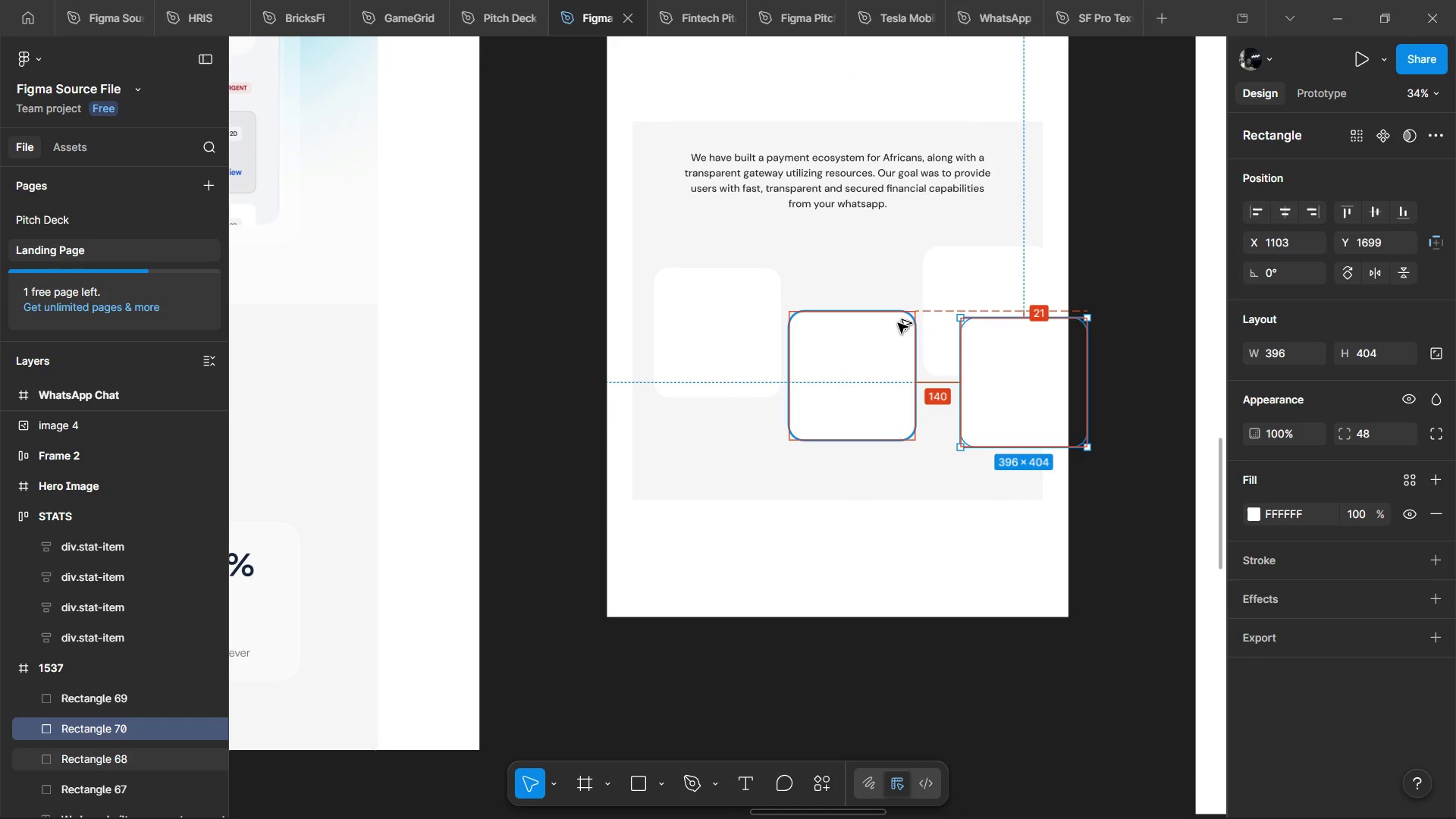 
hold_key(key=AltLeft, duration=1.52)
 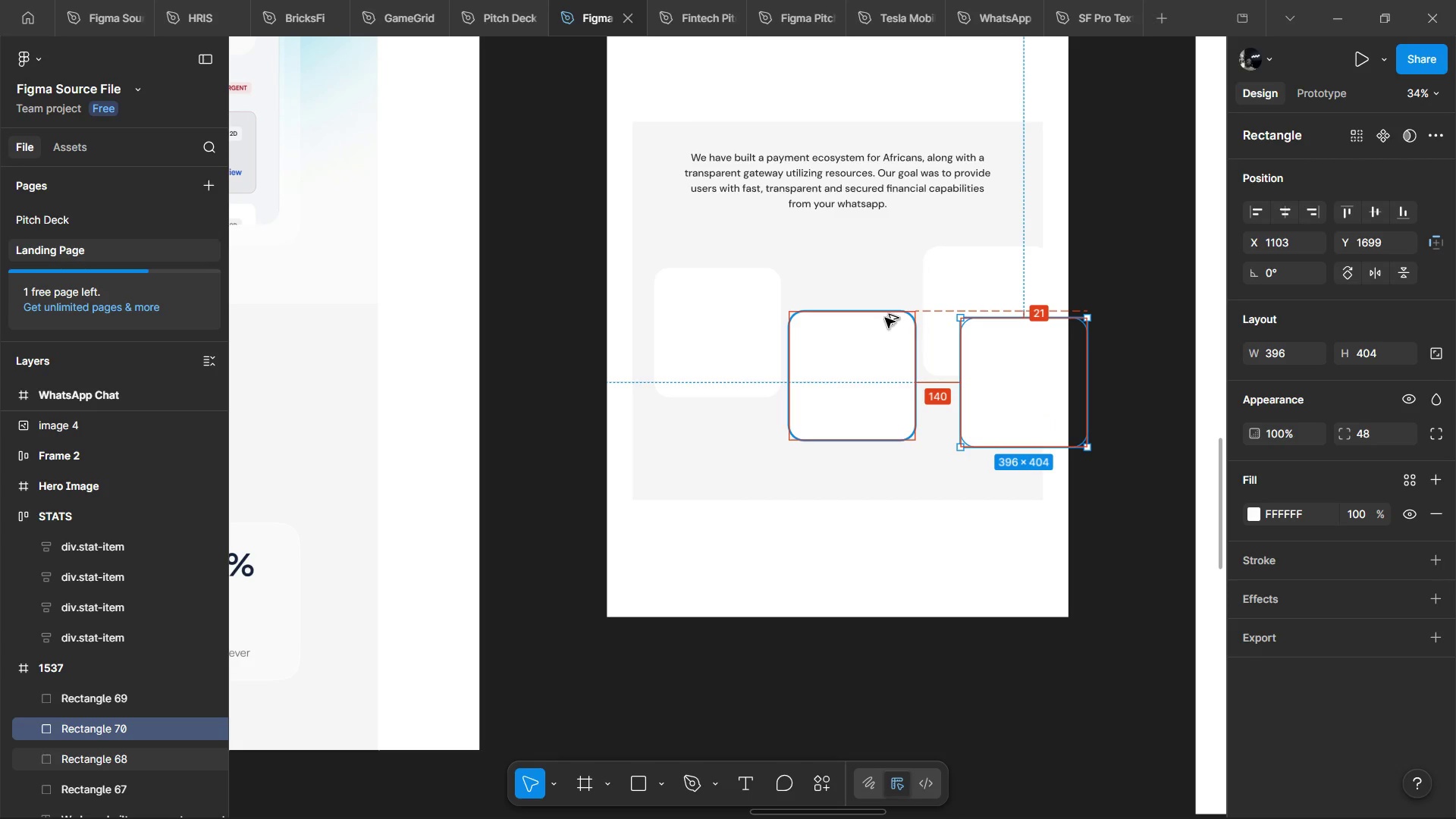 
key(Alt+Shift+ArrowUp)
 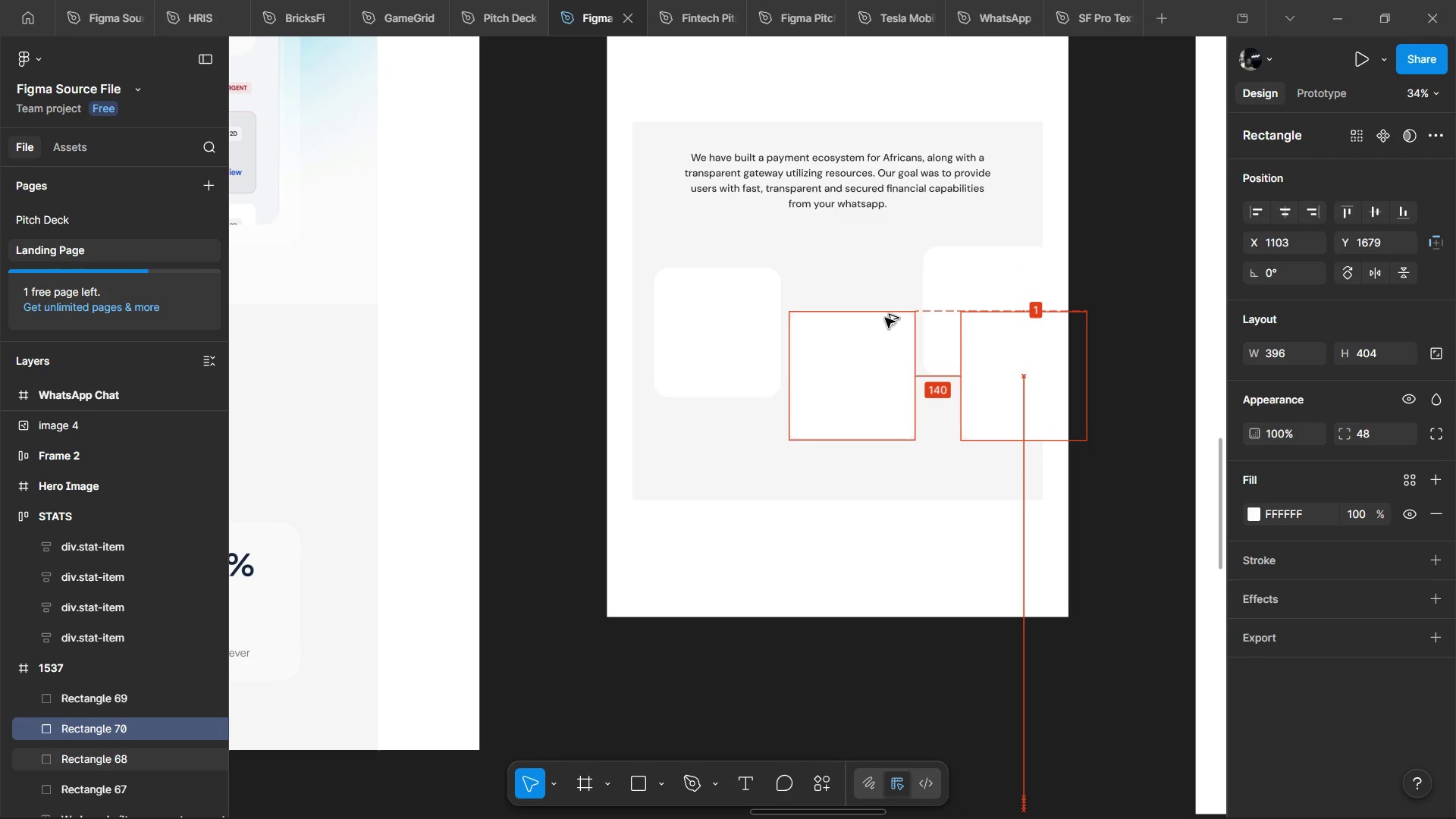 
key(Alt+Shift+ArrowUp)
 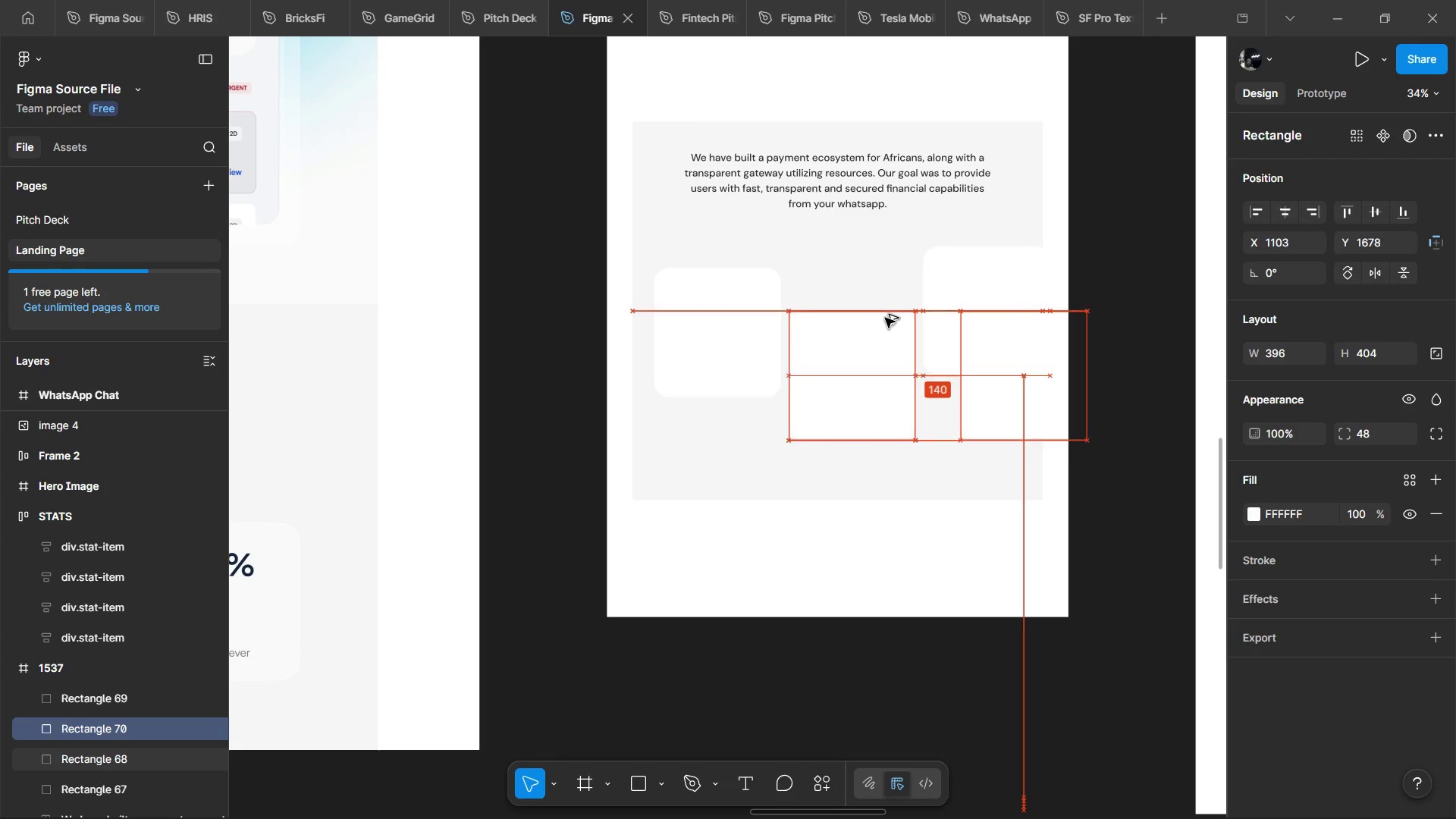 
key(Alt+ArrowUp)
 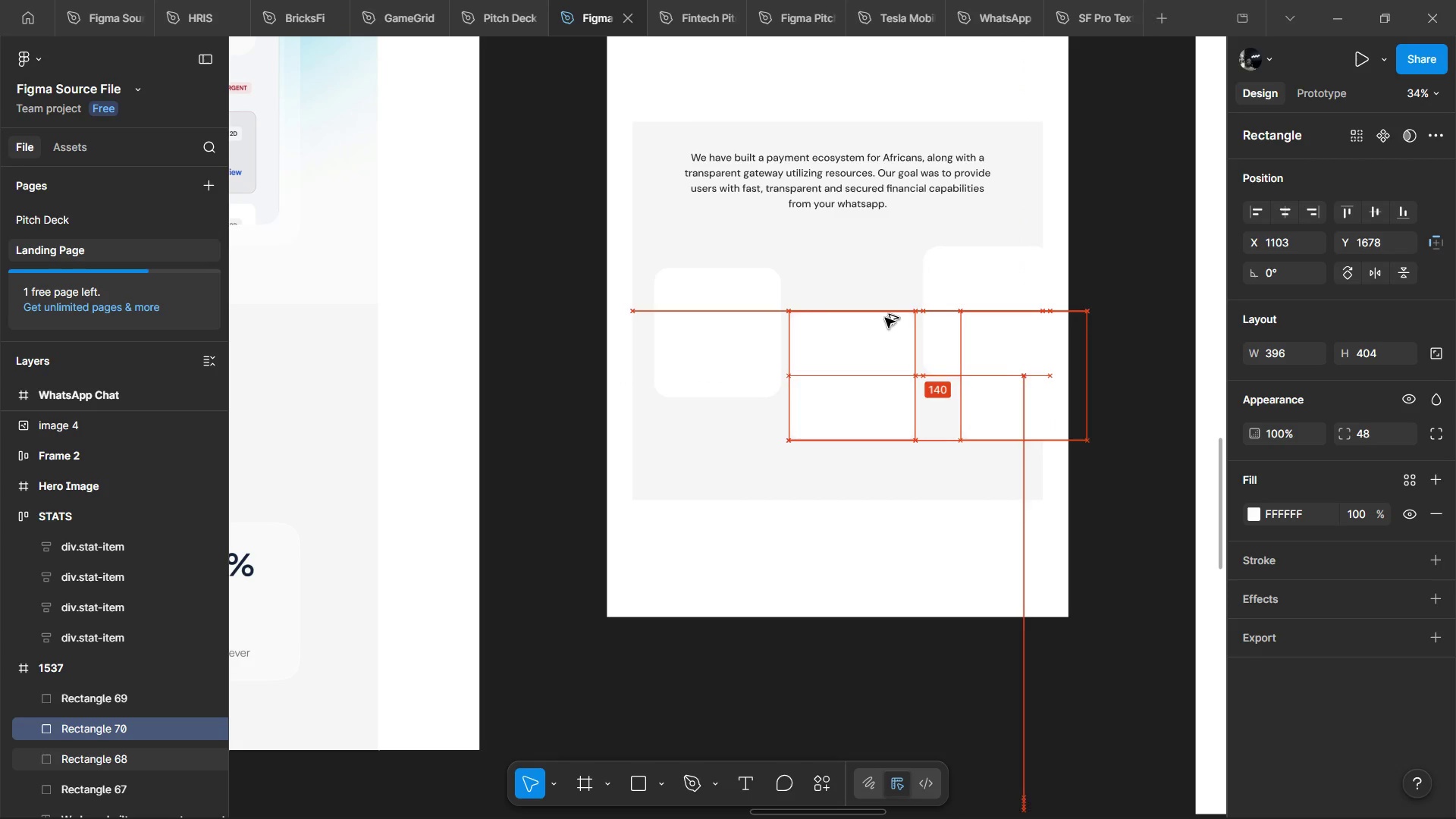 
key(Alt+Shift+ArrowRight)
 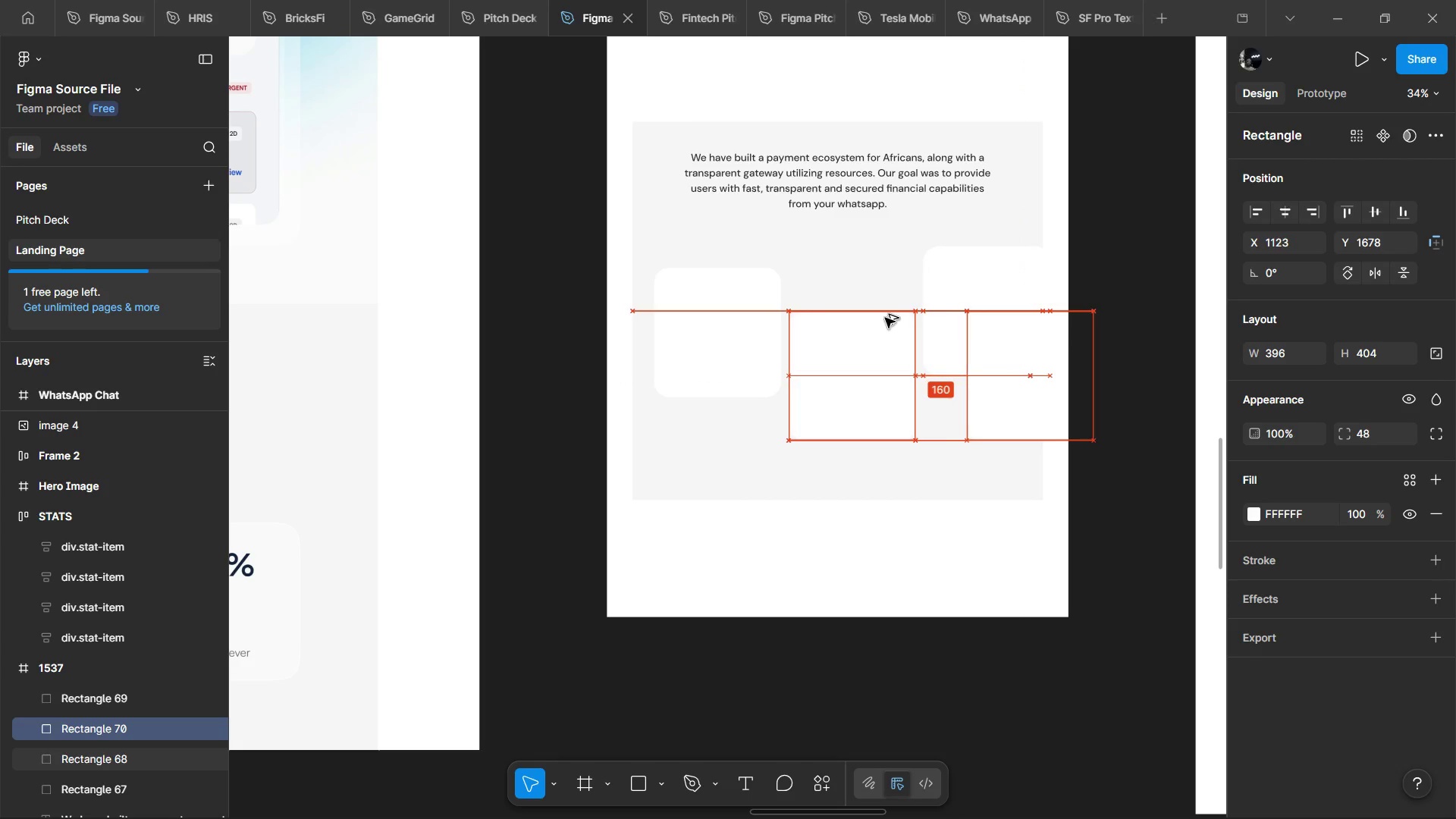 
key(Alt+Shift+ArrowRight)
 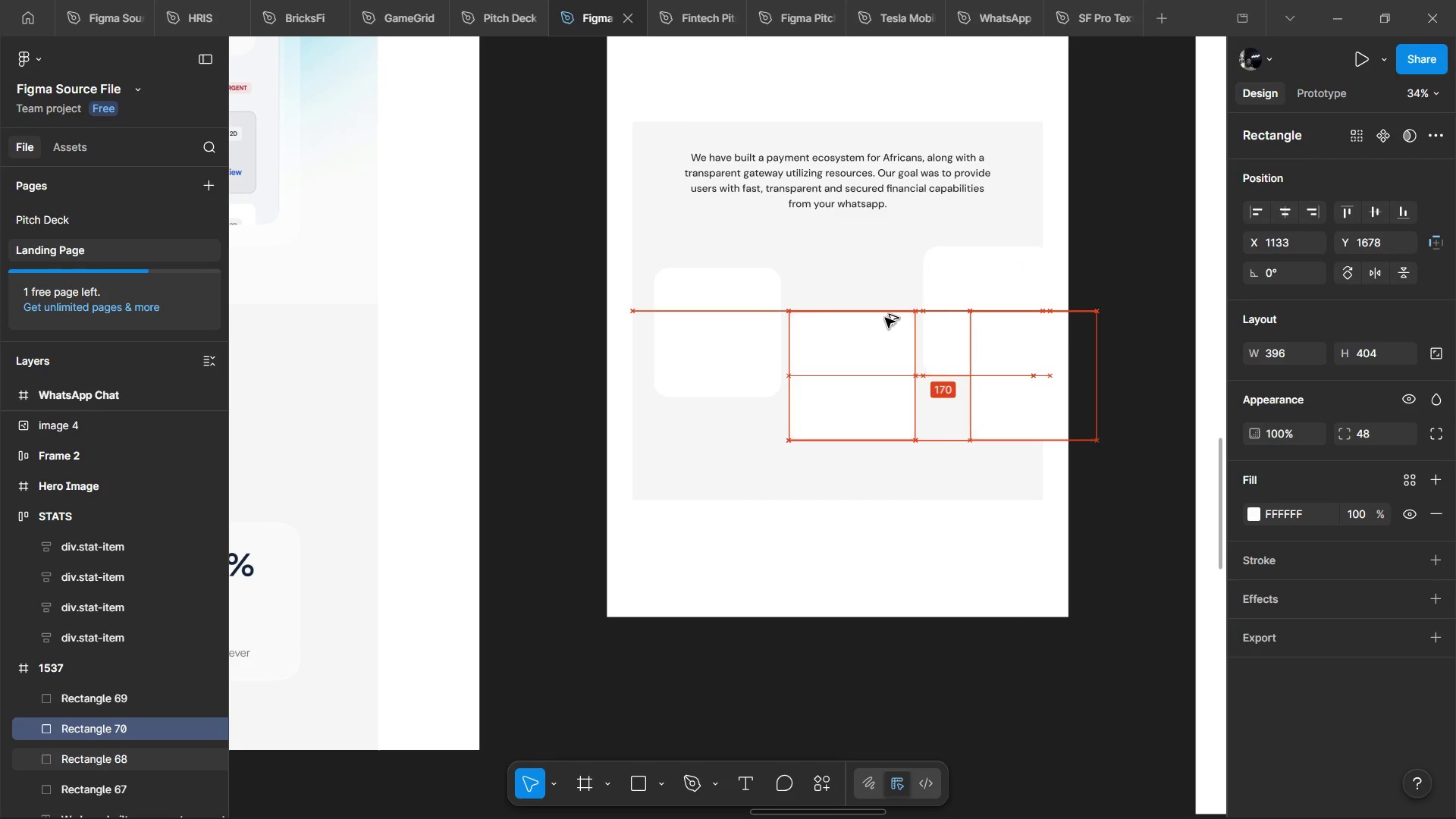 
hold_key(key=ArrowRight, duration=0.89)
 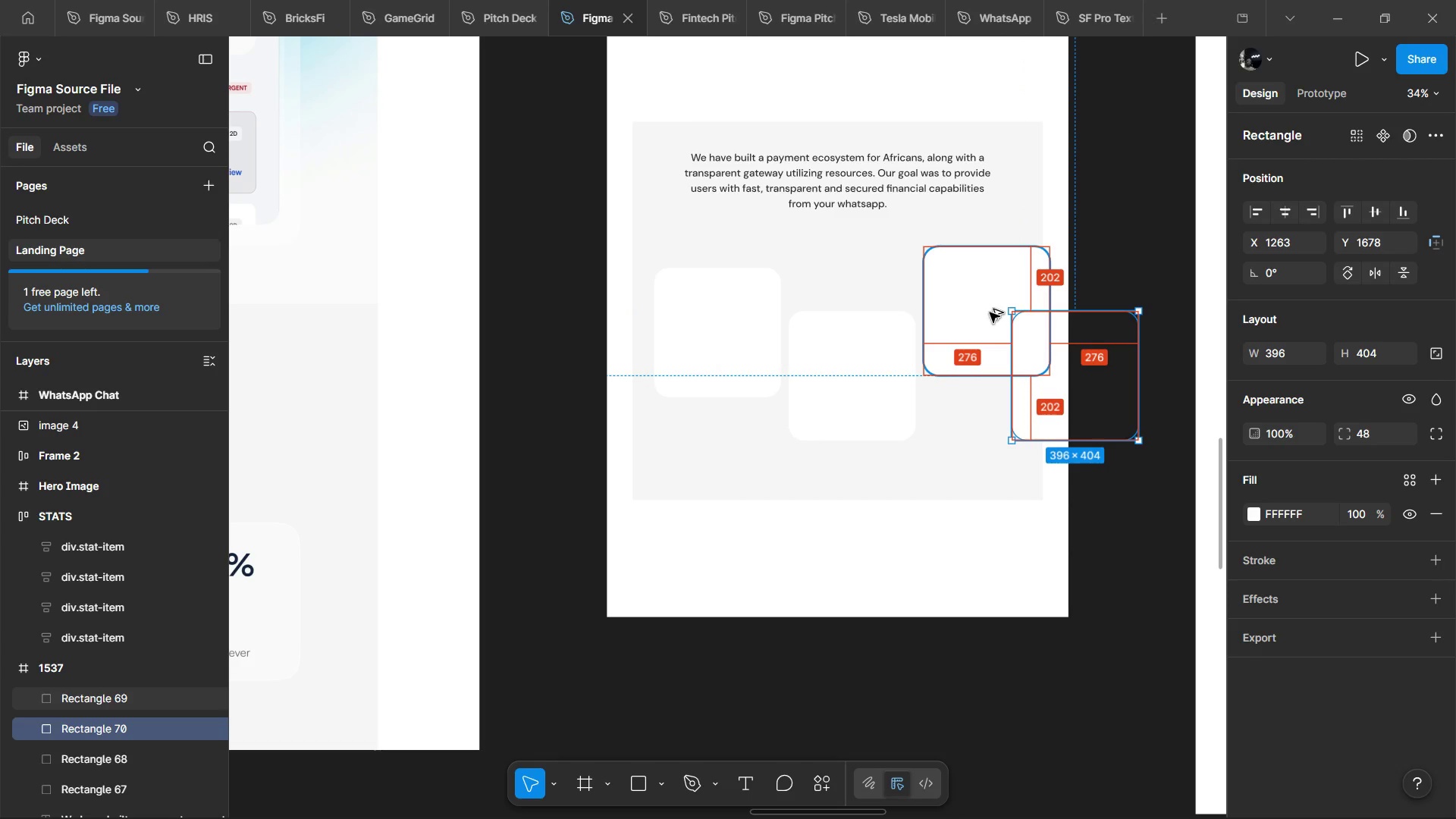 
key(Alt+Shift+ArrowRight)
 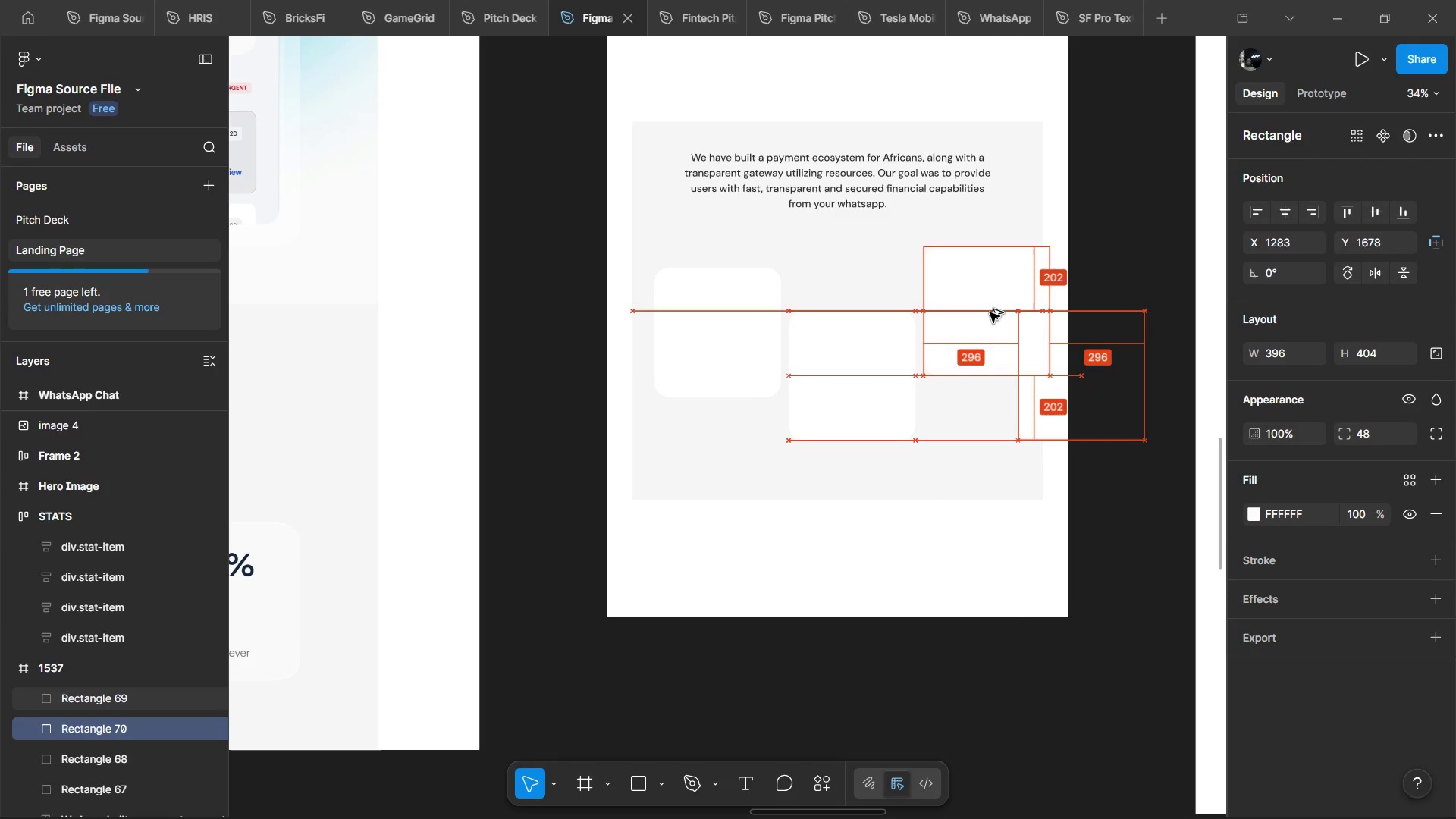 
hold_key(key=ArrowRight, duration=0.66)
 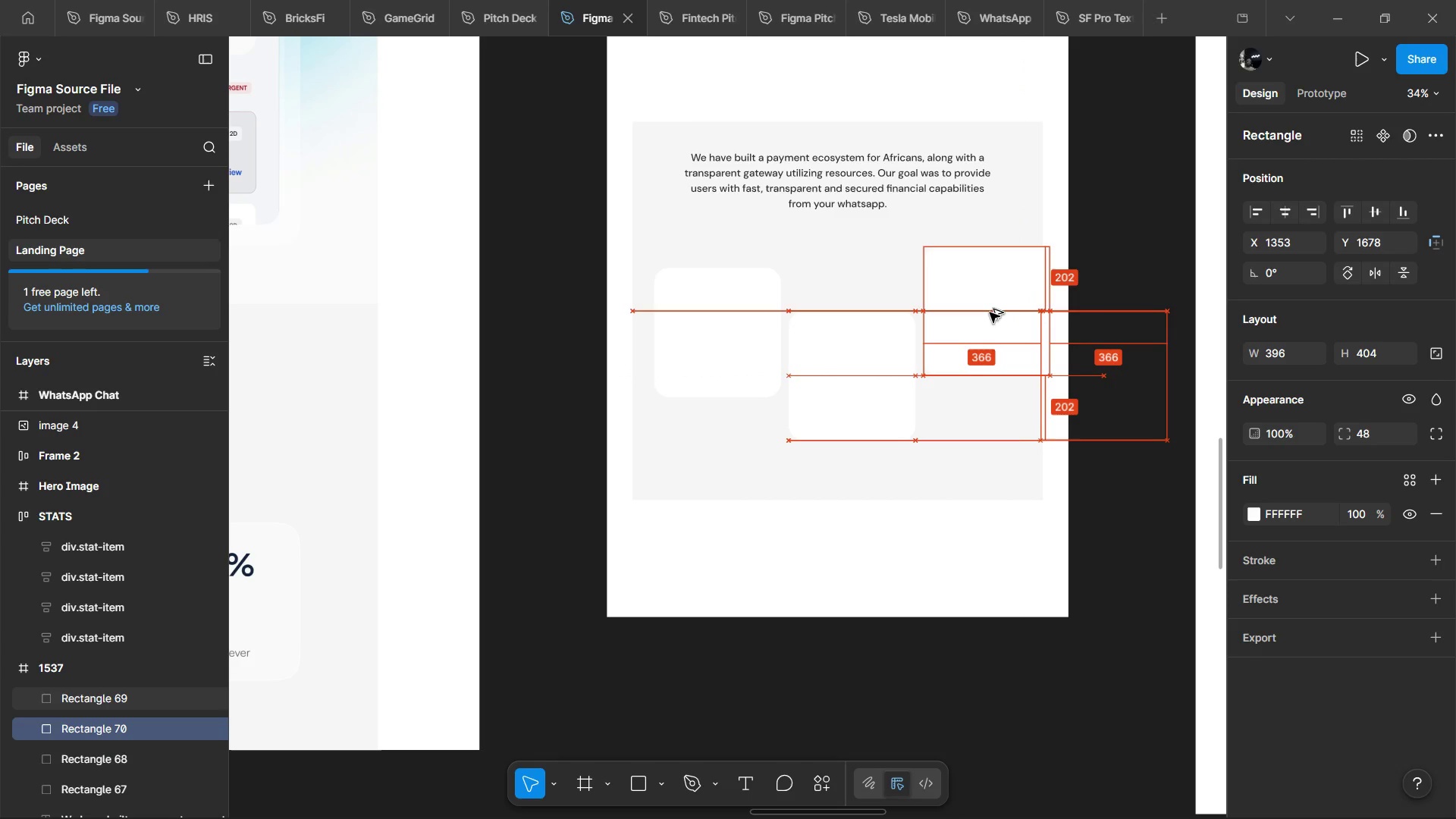 
key(Alt+Shift+ArrowRight)
 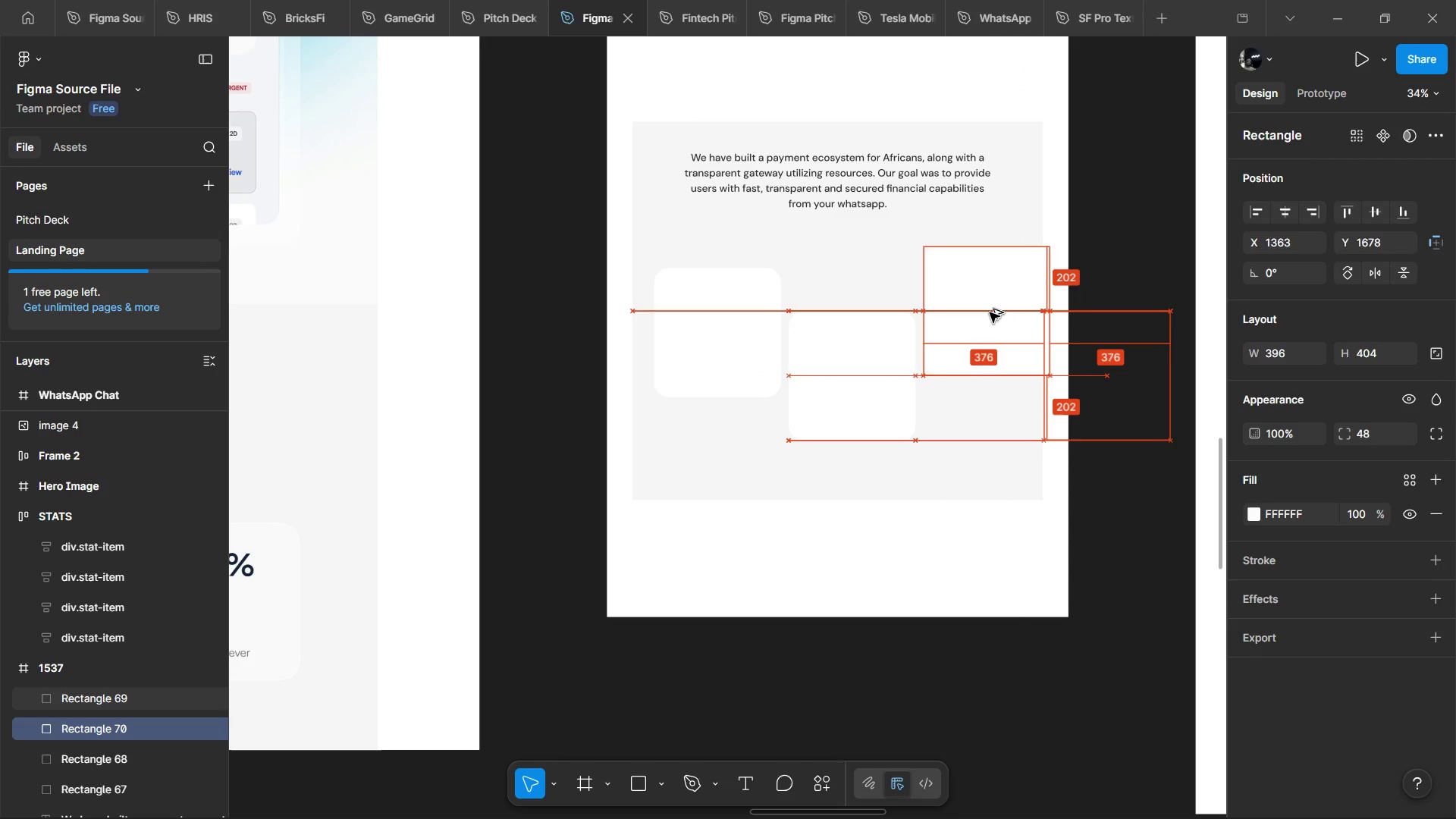 
key(Alt+Shift+ArrowRight)
 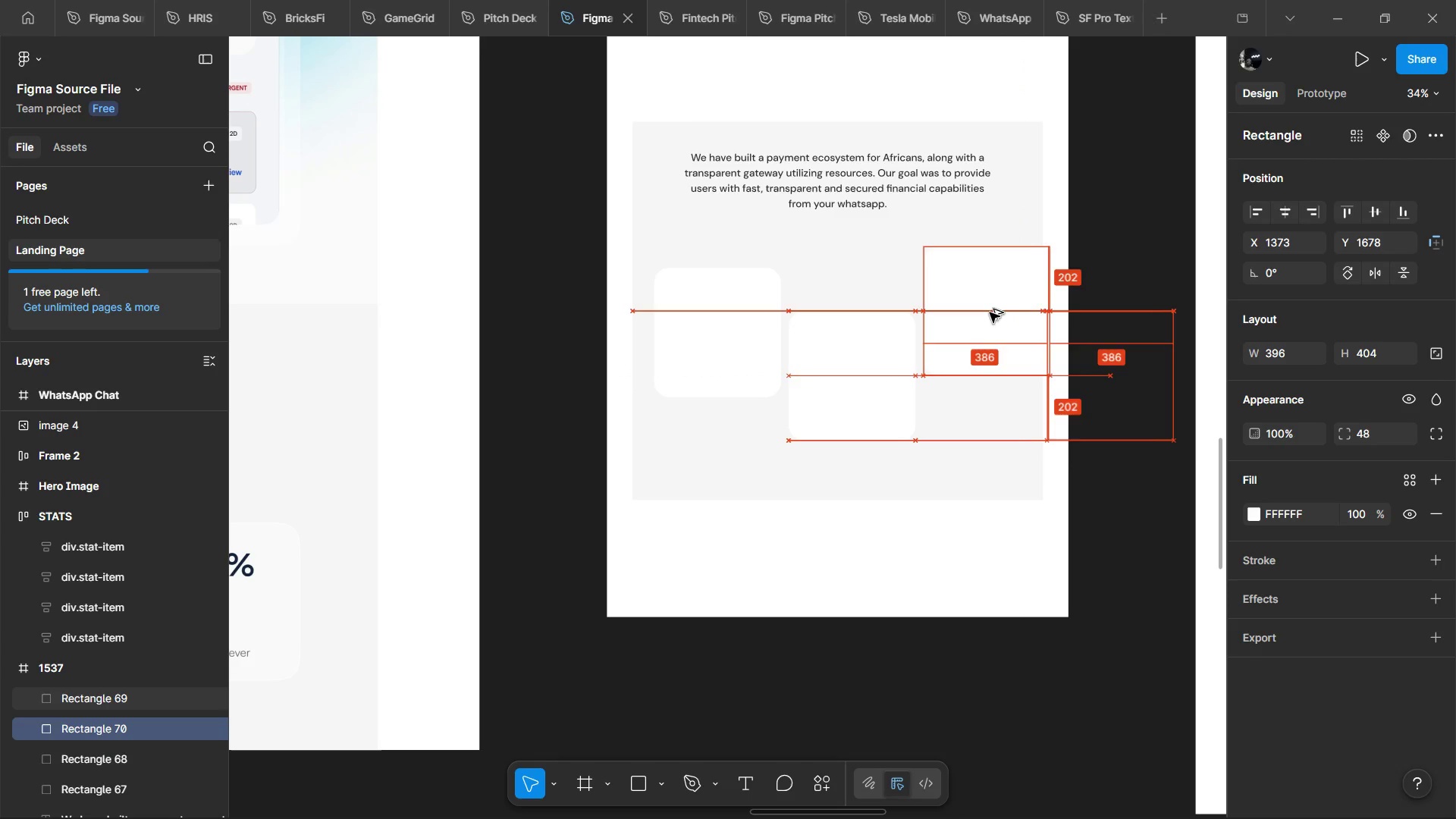 
key(Alt+Shift+ArrowRight)
 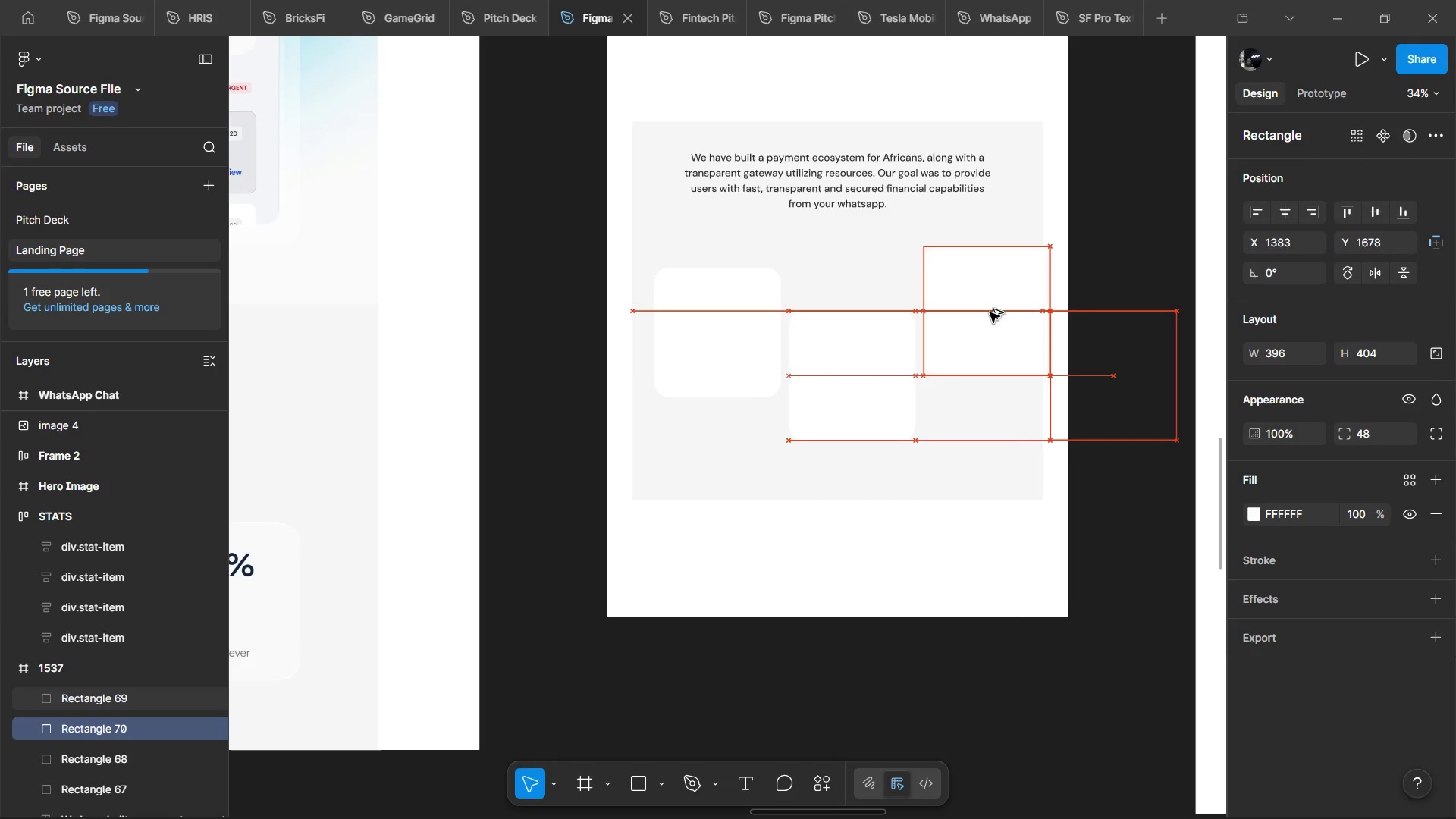 
key(Alt+Shift+ArrowRight)
 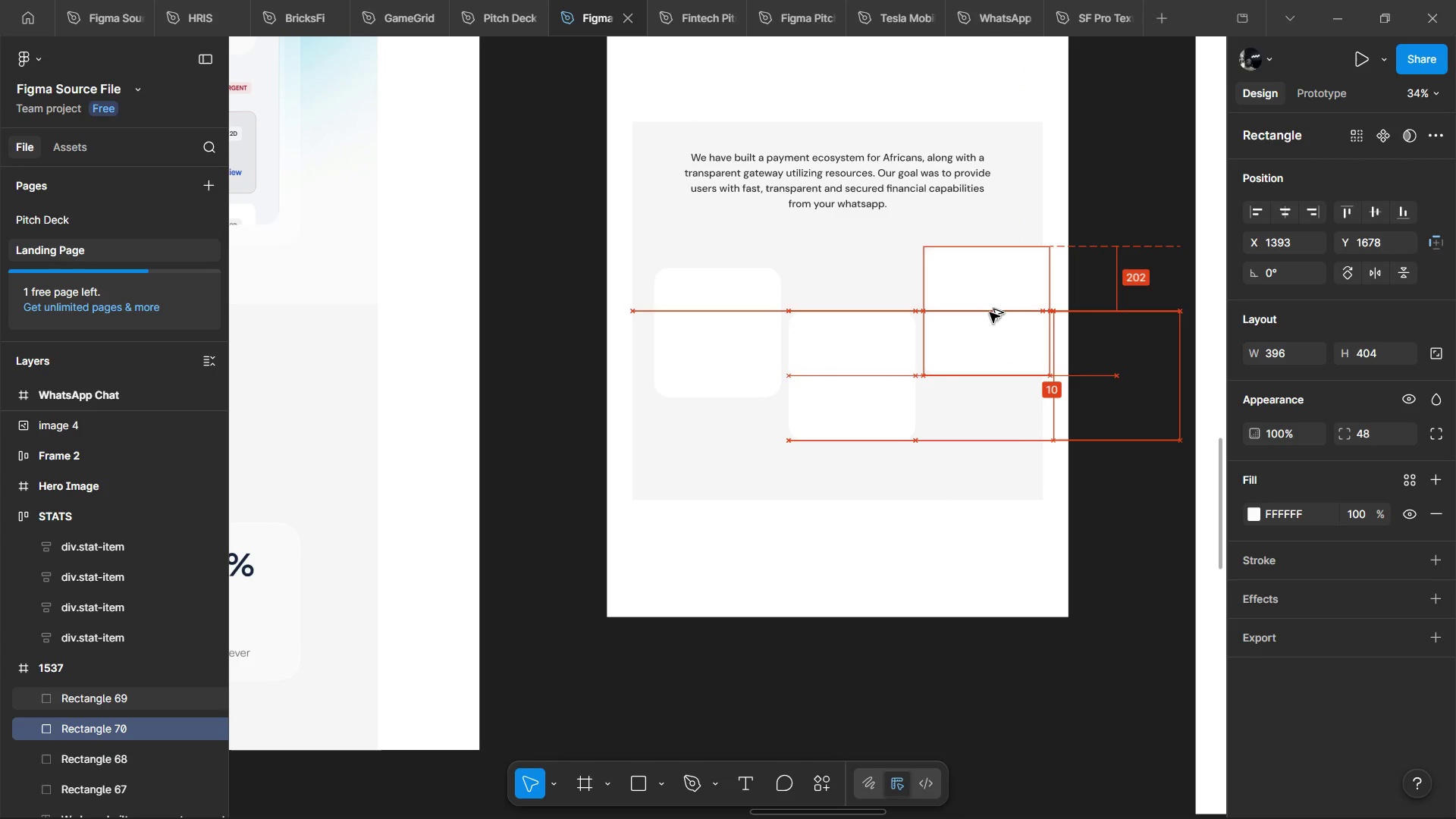 
key(Alt+Shift+ArrowRight)
 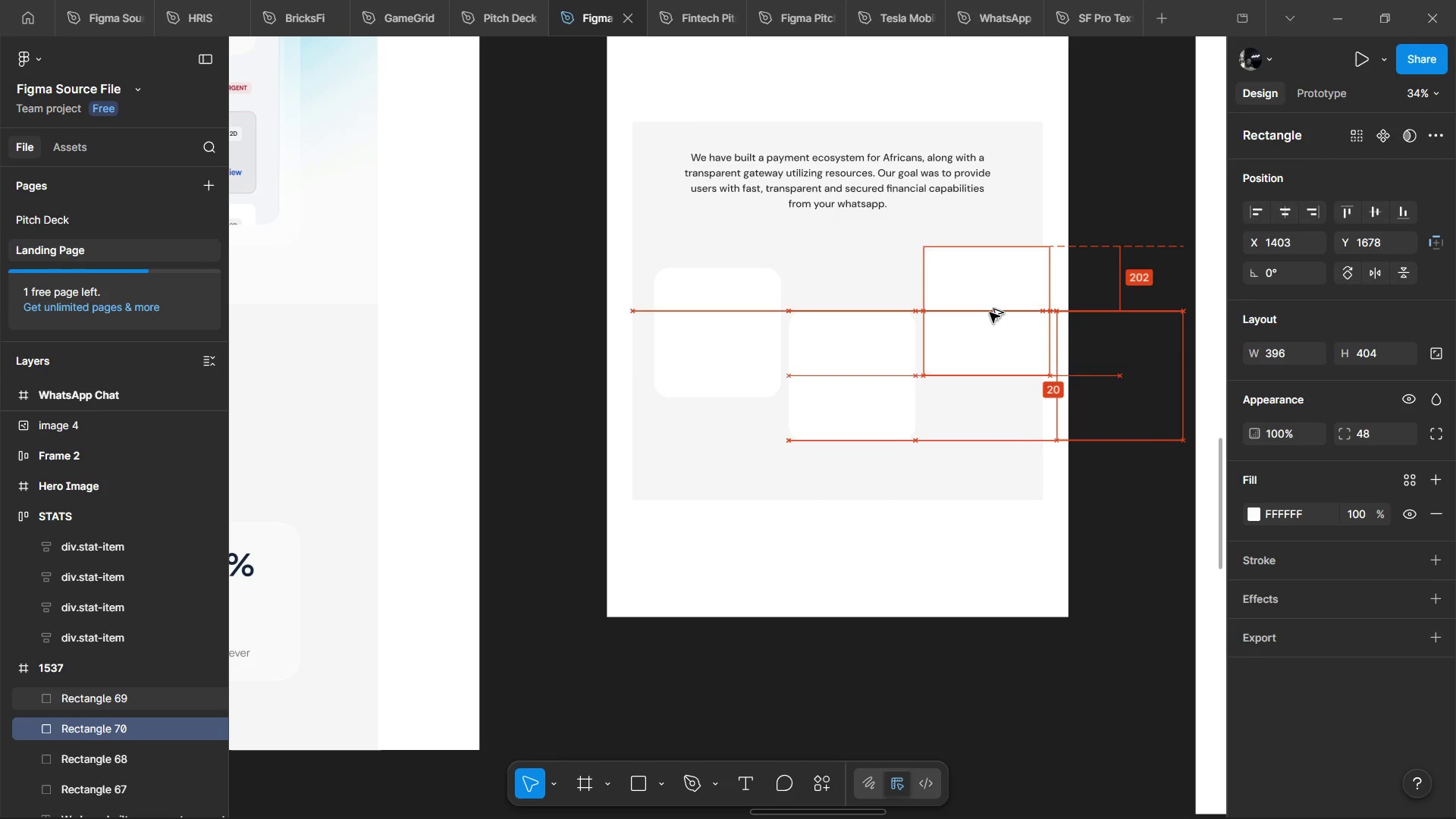 
key(Alt+Shift+ArrowRight)
 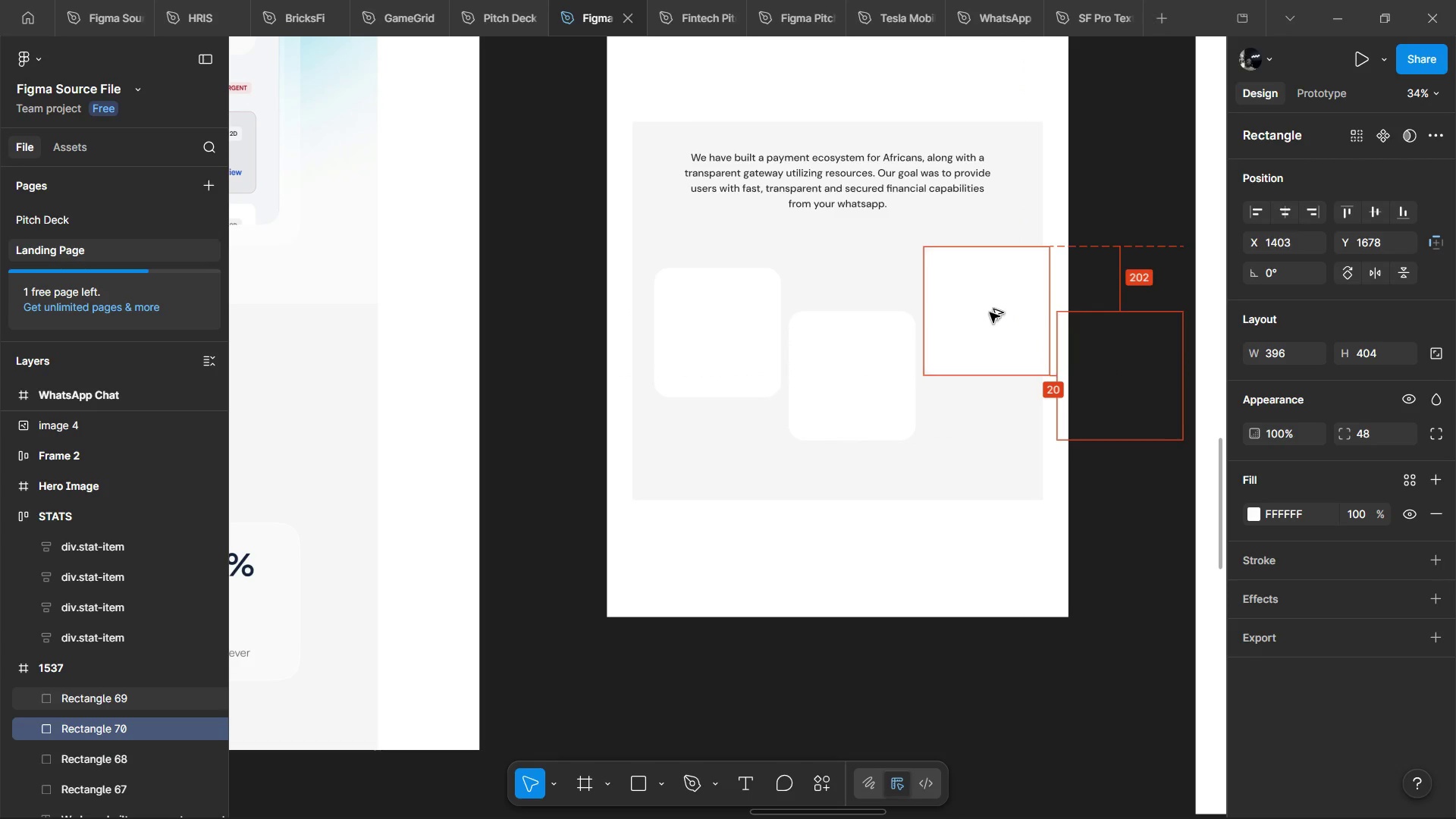 
key(Alt+ArrowRight)
 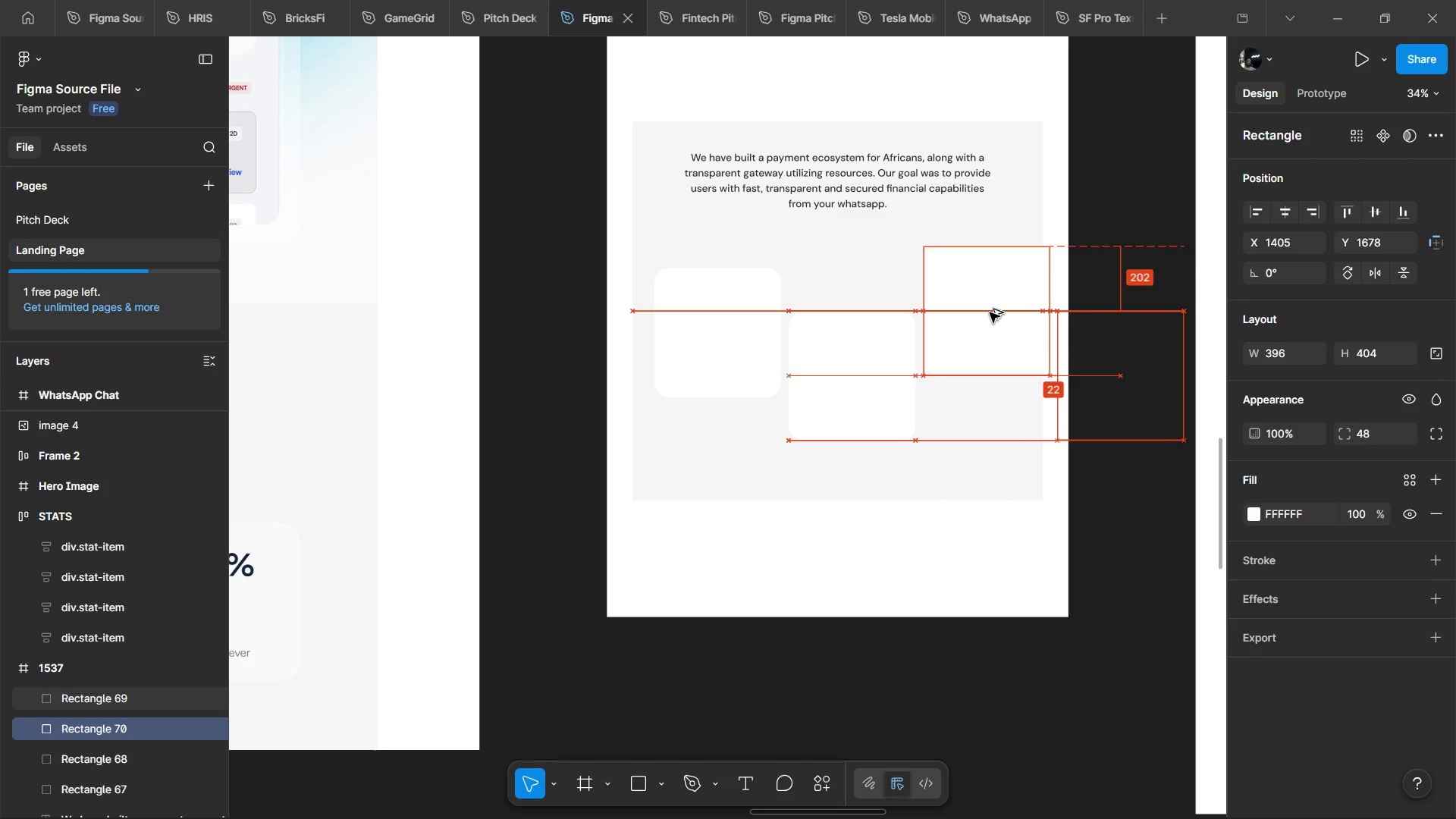 
key(Alt+ArrowRight)
 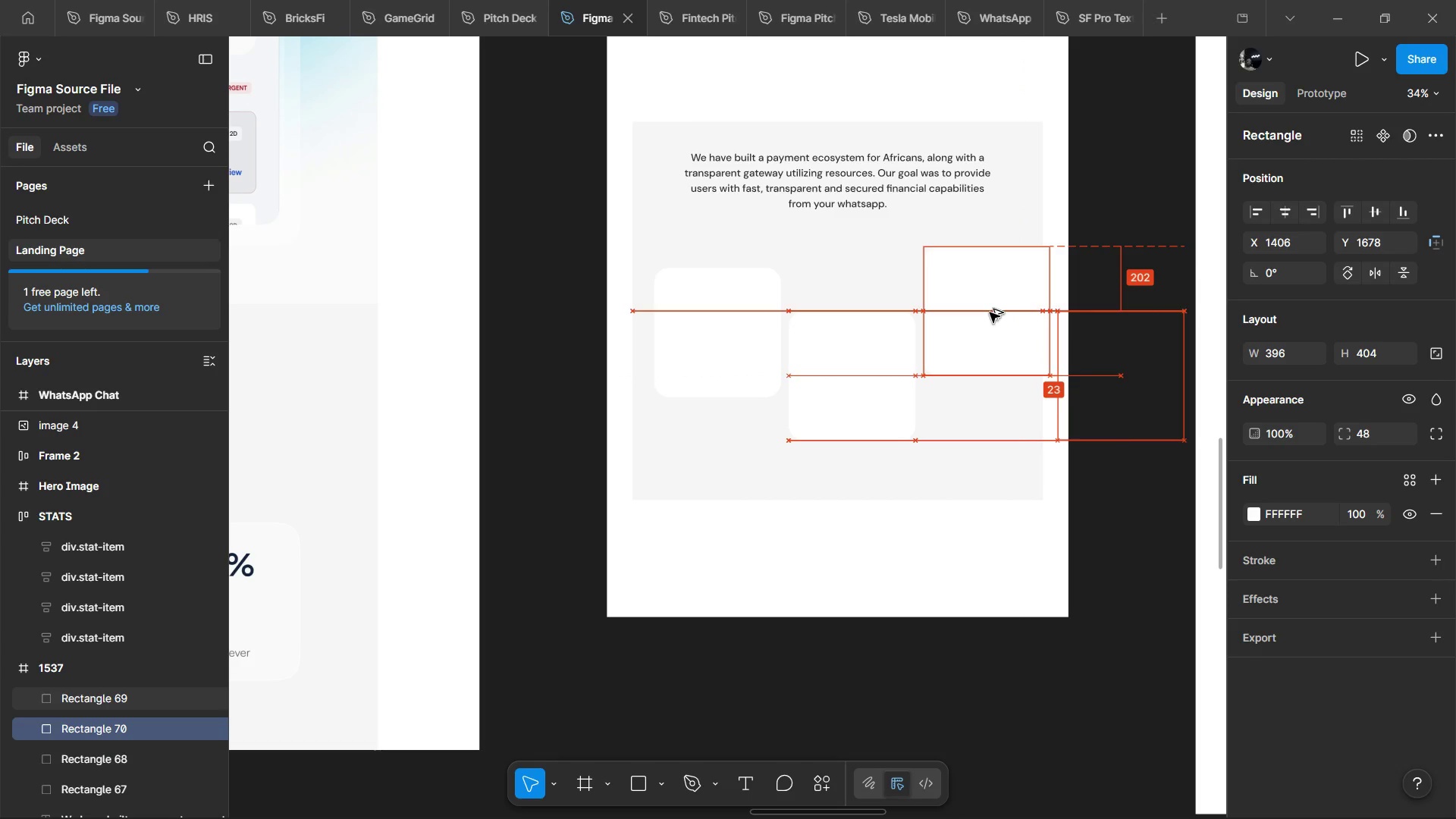 
key(Alt+ArrowRight)
 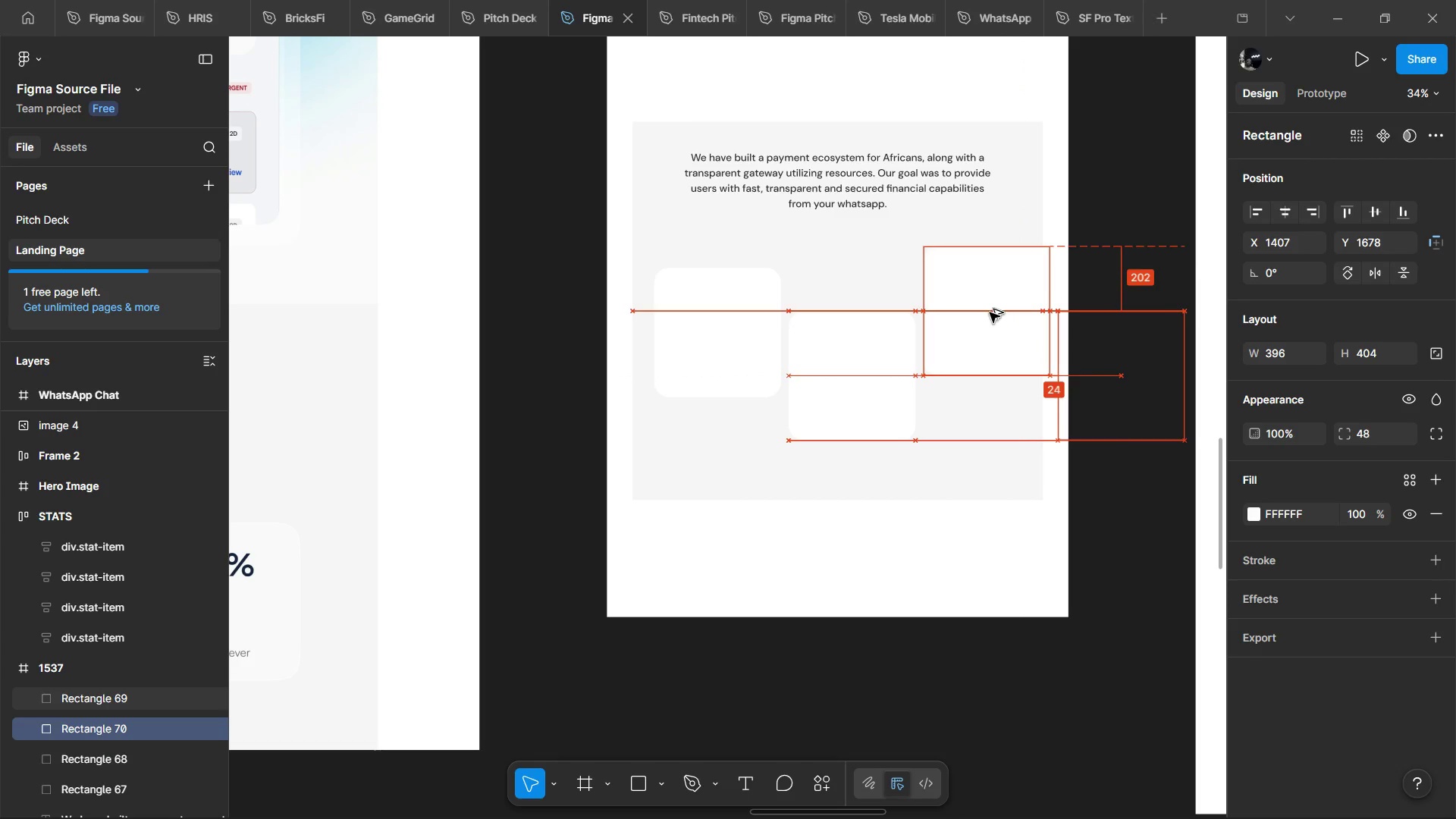 
key(Alt+ArrowRight)
 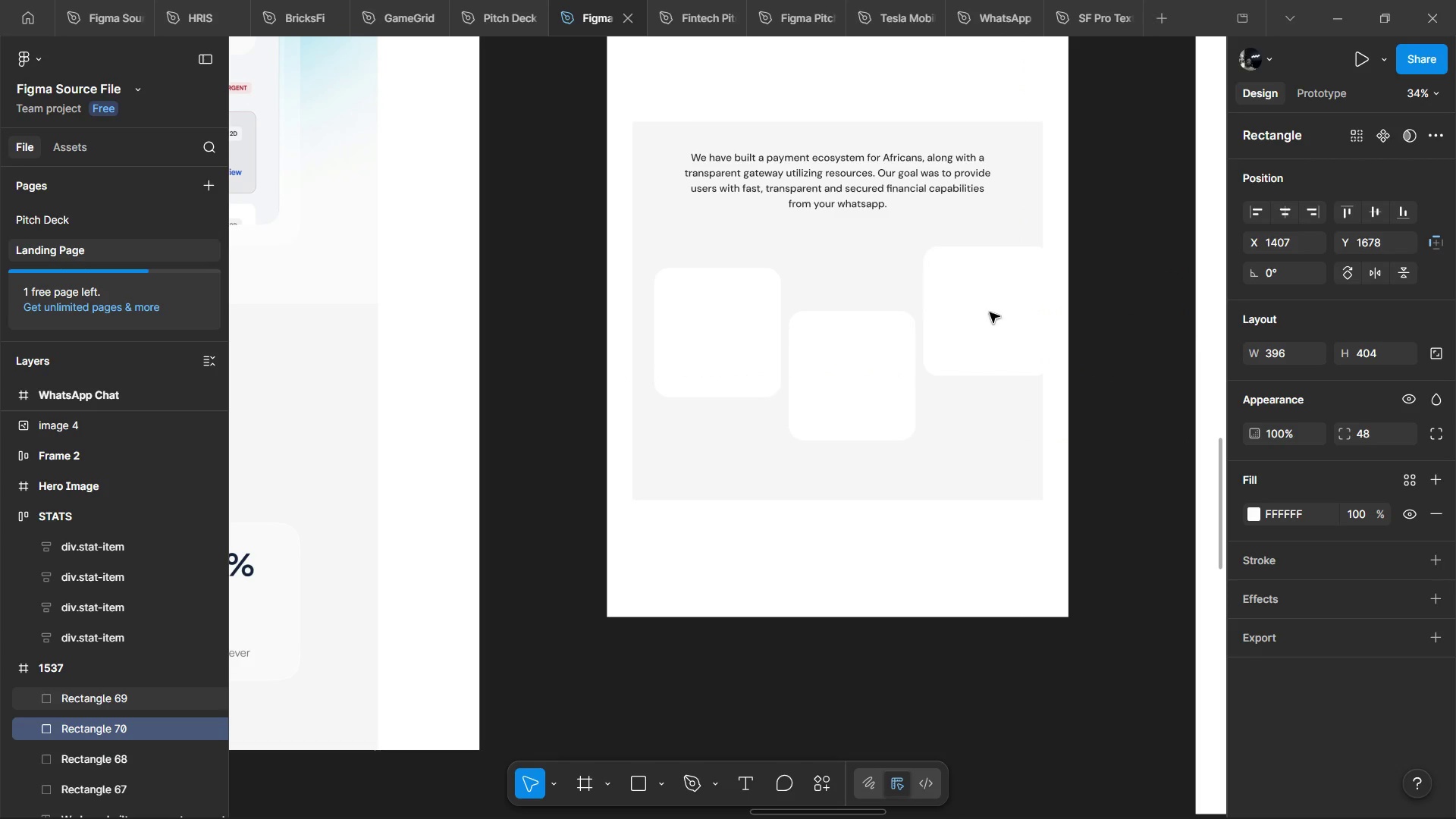 
hold_key(key=ShiftLeft, duration=1.52)
left_click([994, 313])
 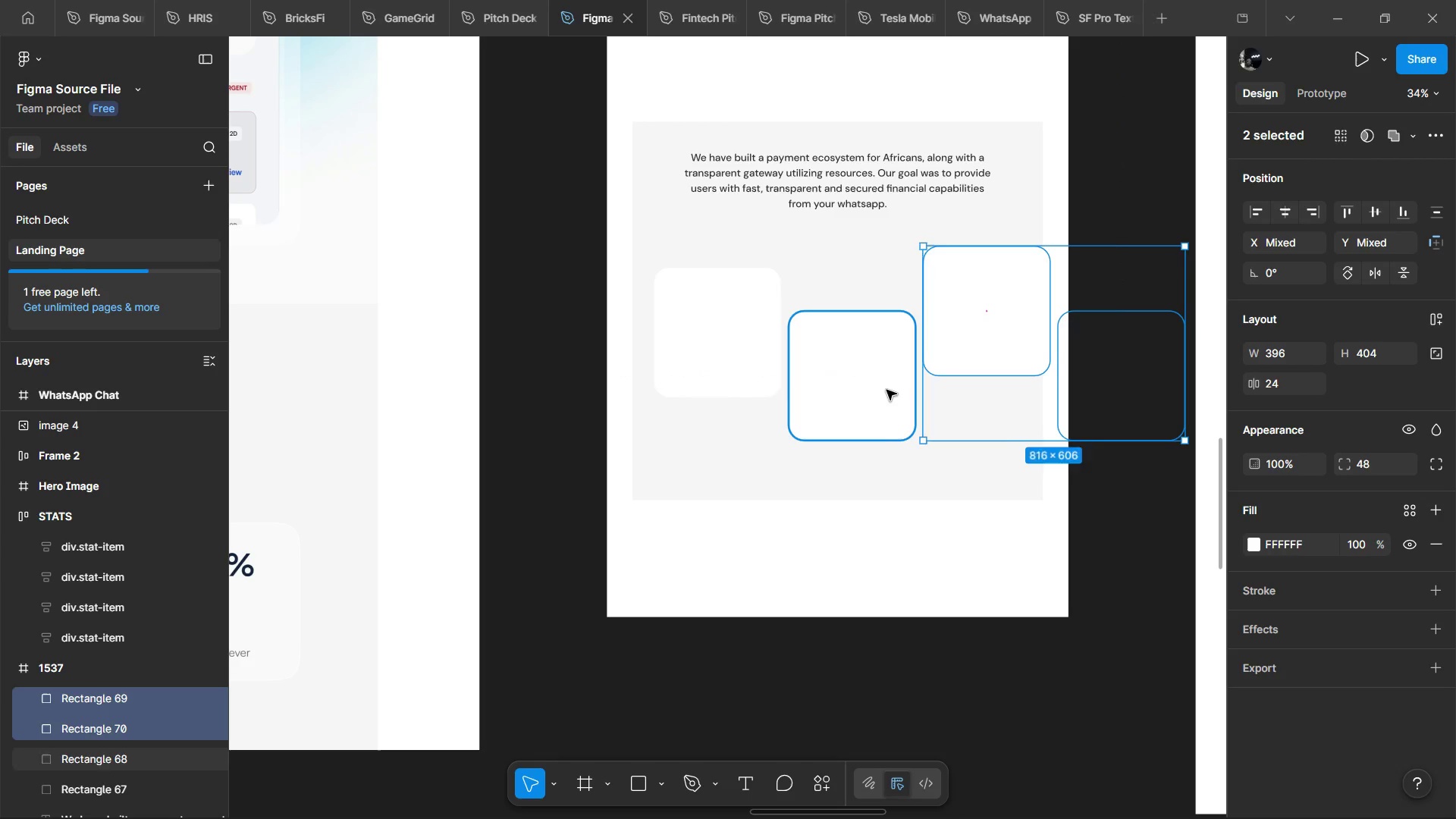 
double_click([886, 390])
 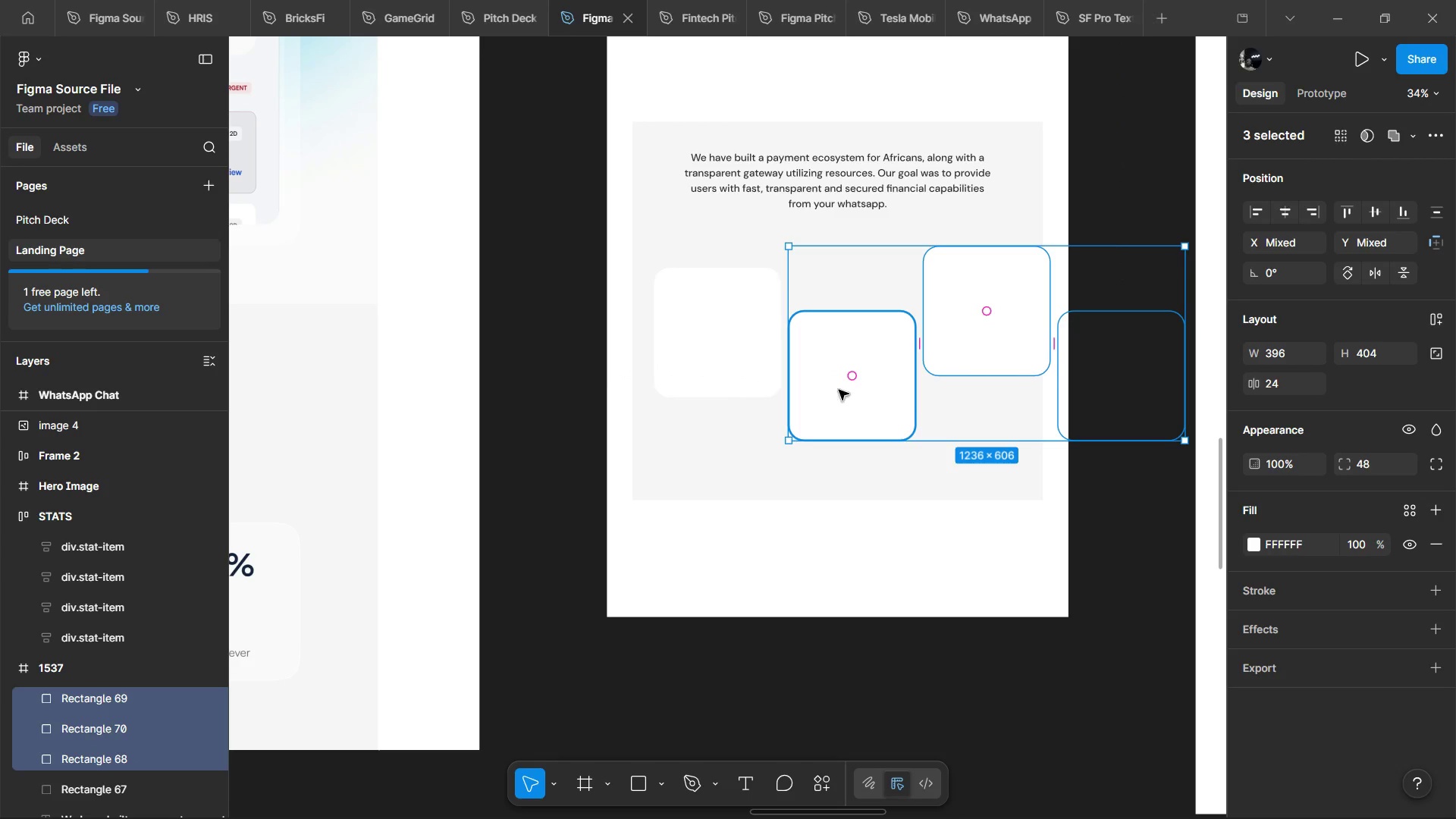 
hold_key(key=ShiftLeft, duration=1.26)
left_click([733, 346])
 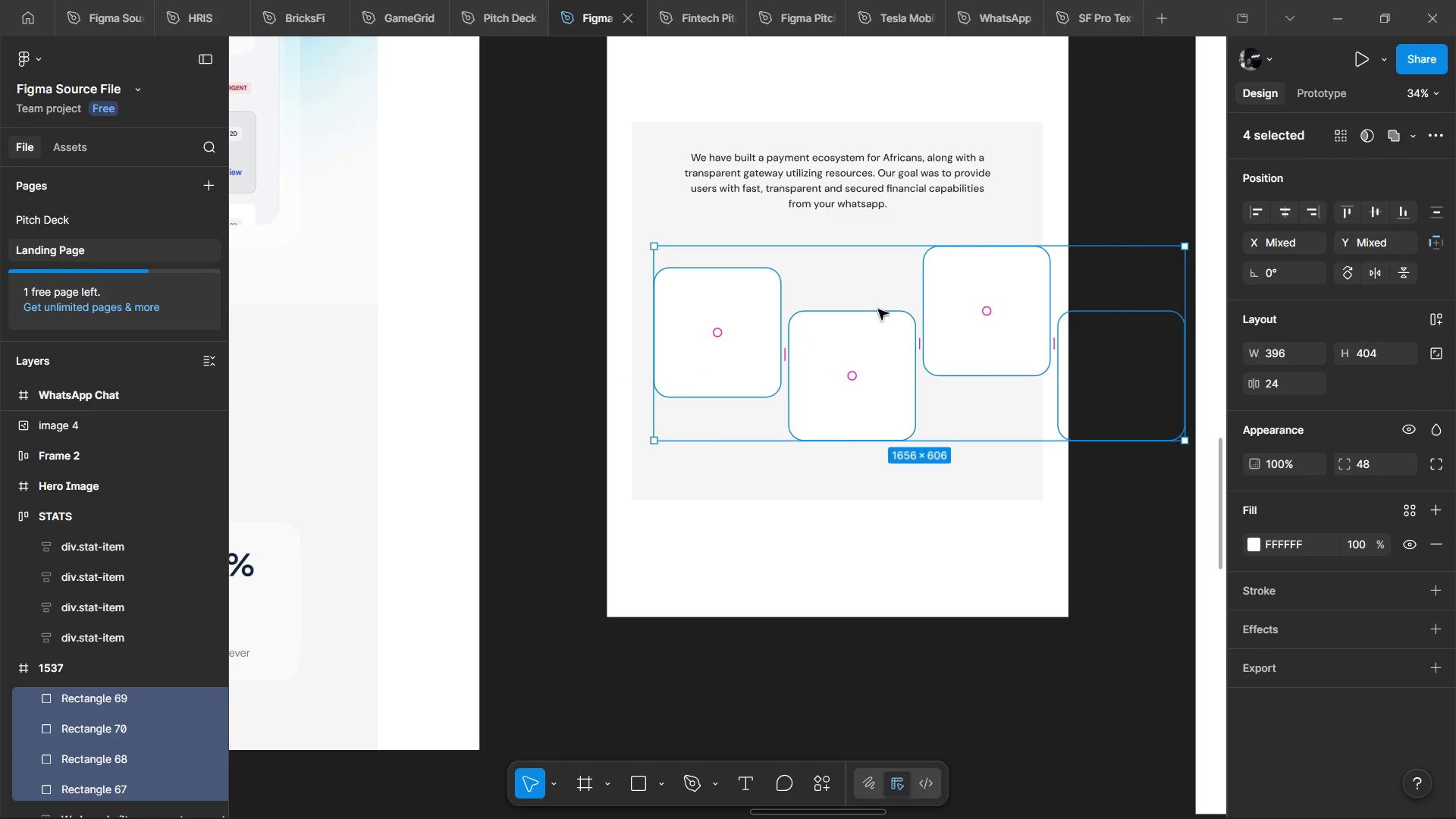 
hold_key(key=ShiftLeft, duration=0.61)
 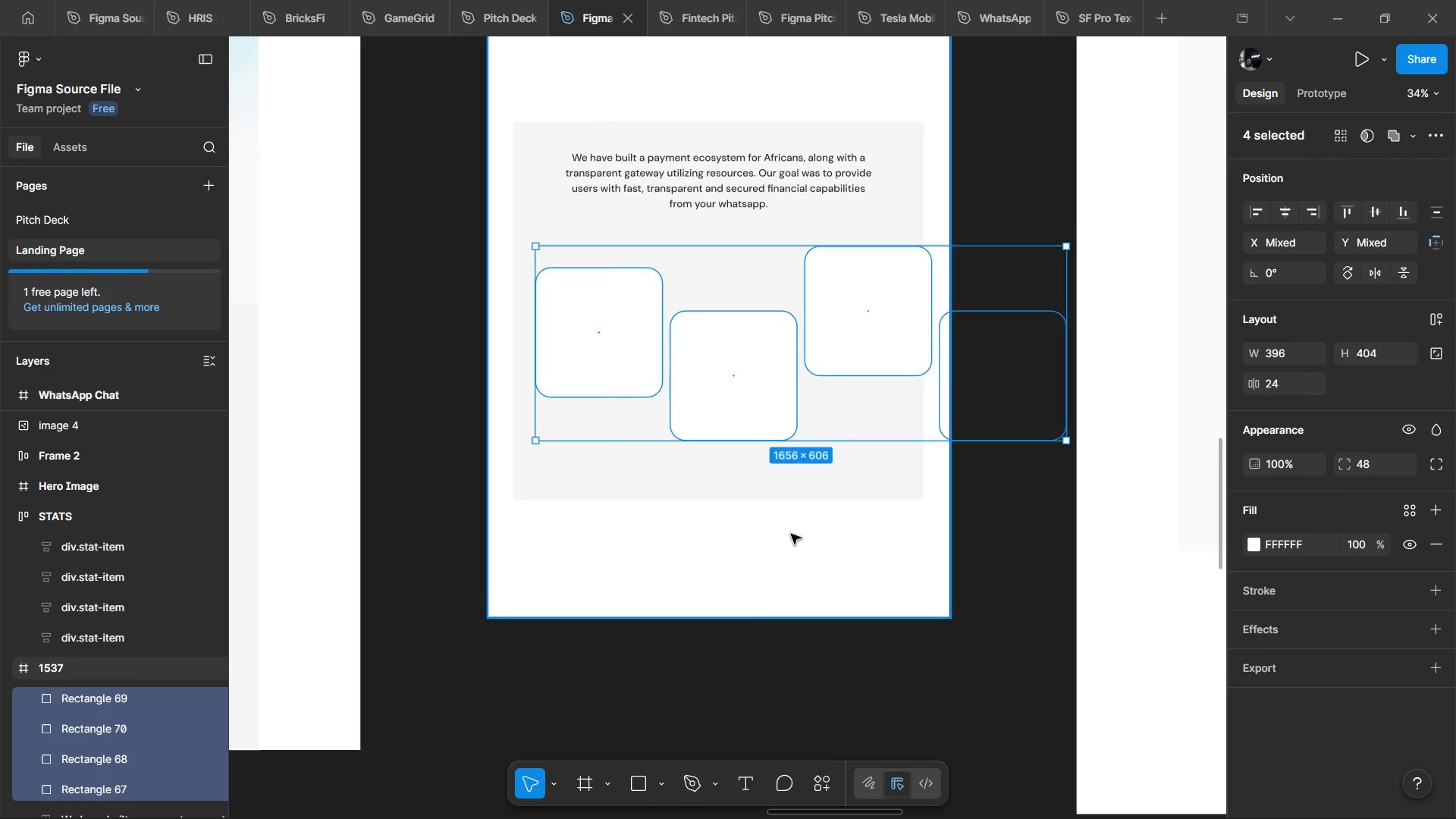 
hold_key(key=ShiftLeft, duration=3.34)
 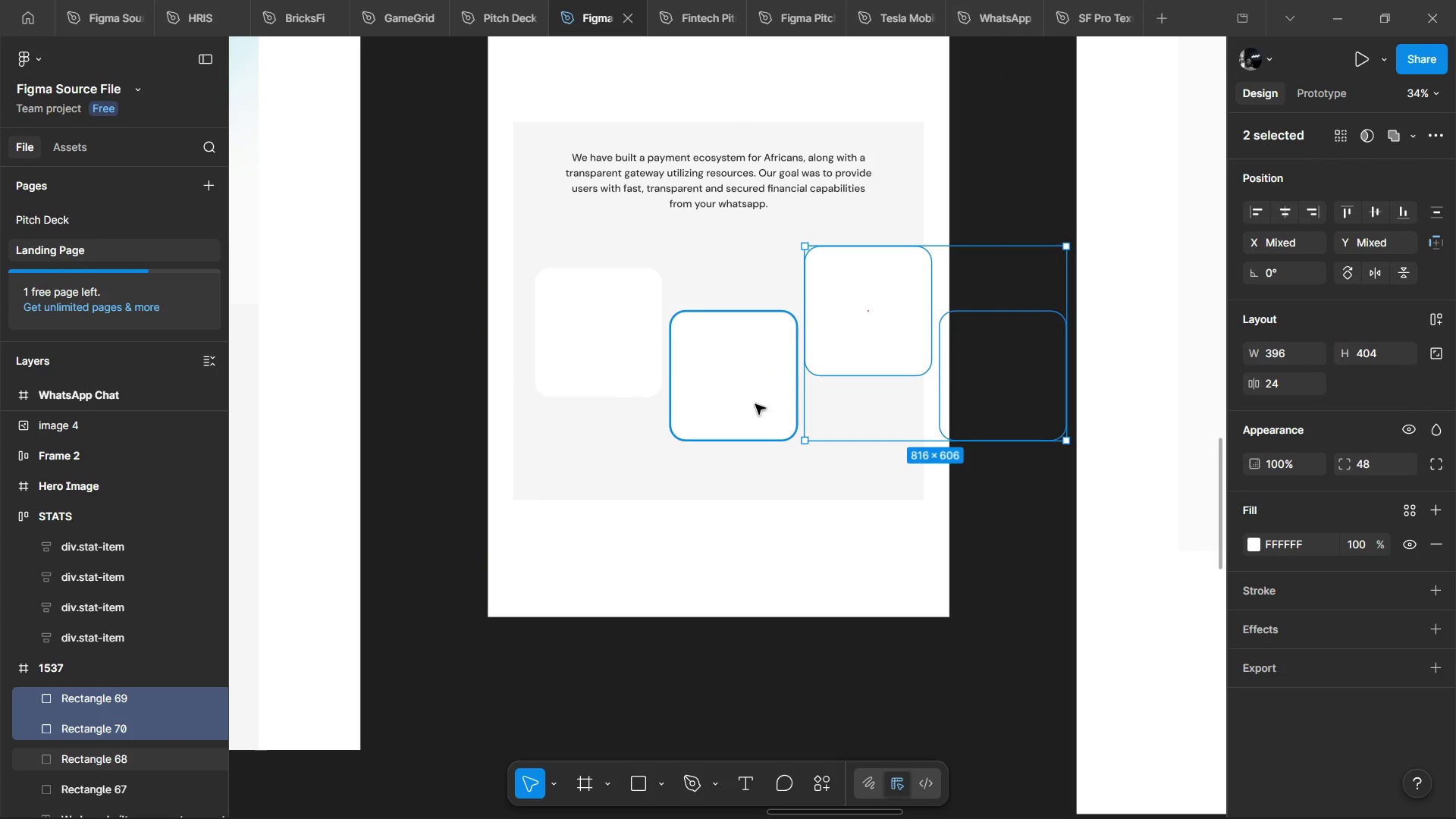 
scroll: coordinate [875, 309], scroll_direction: down, amount: 2.0
 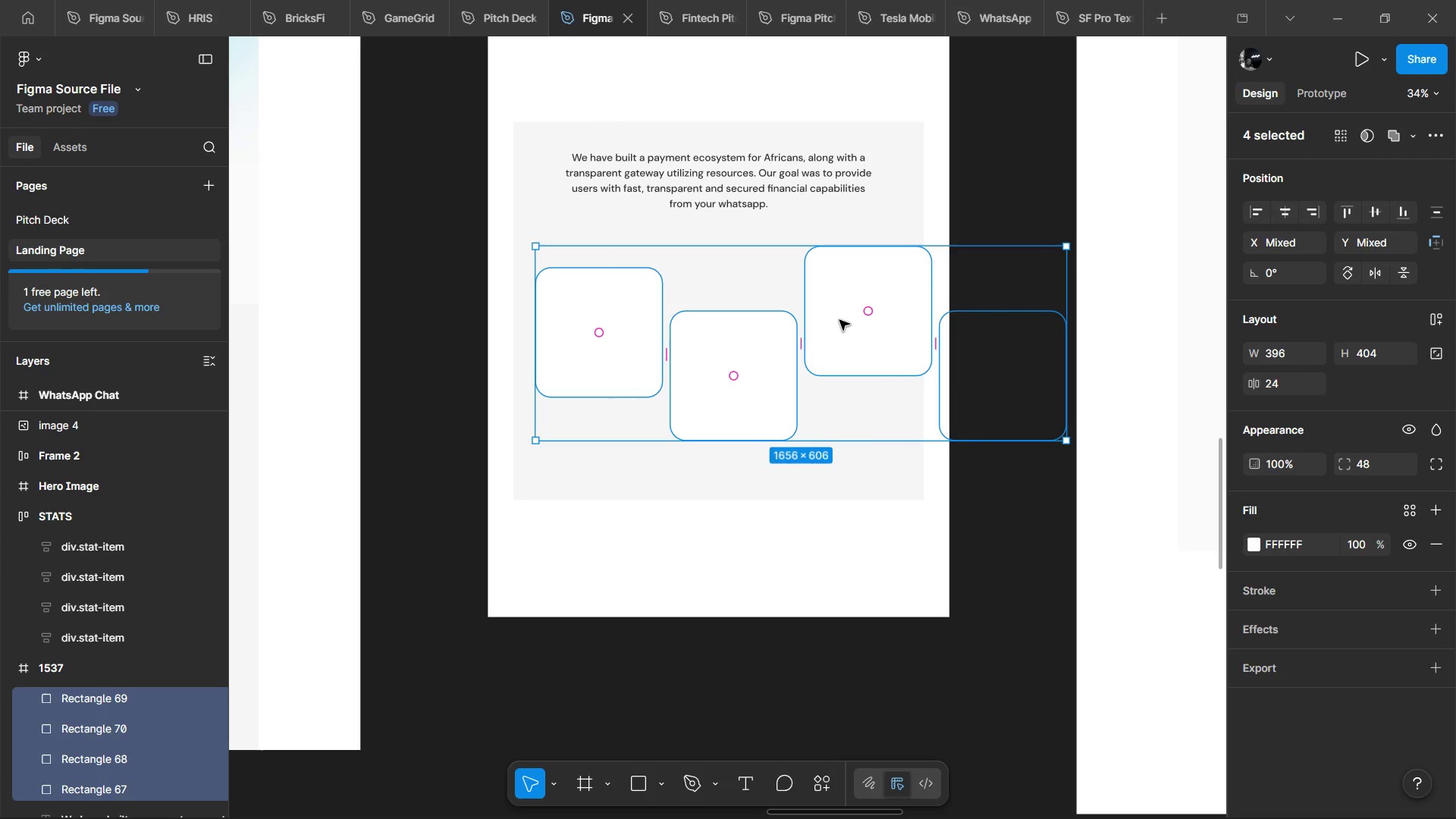 
hold_key(key=ControlLeft, duration=1.23)
left_click([791, 534])
 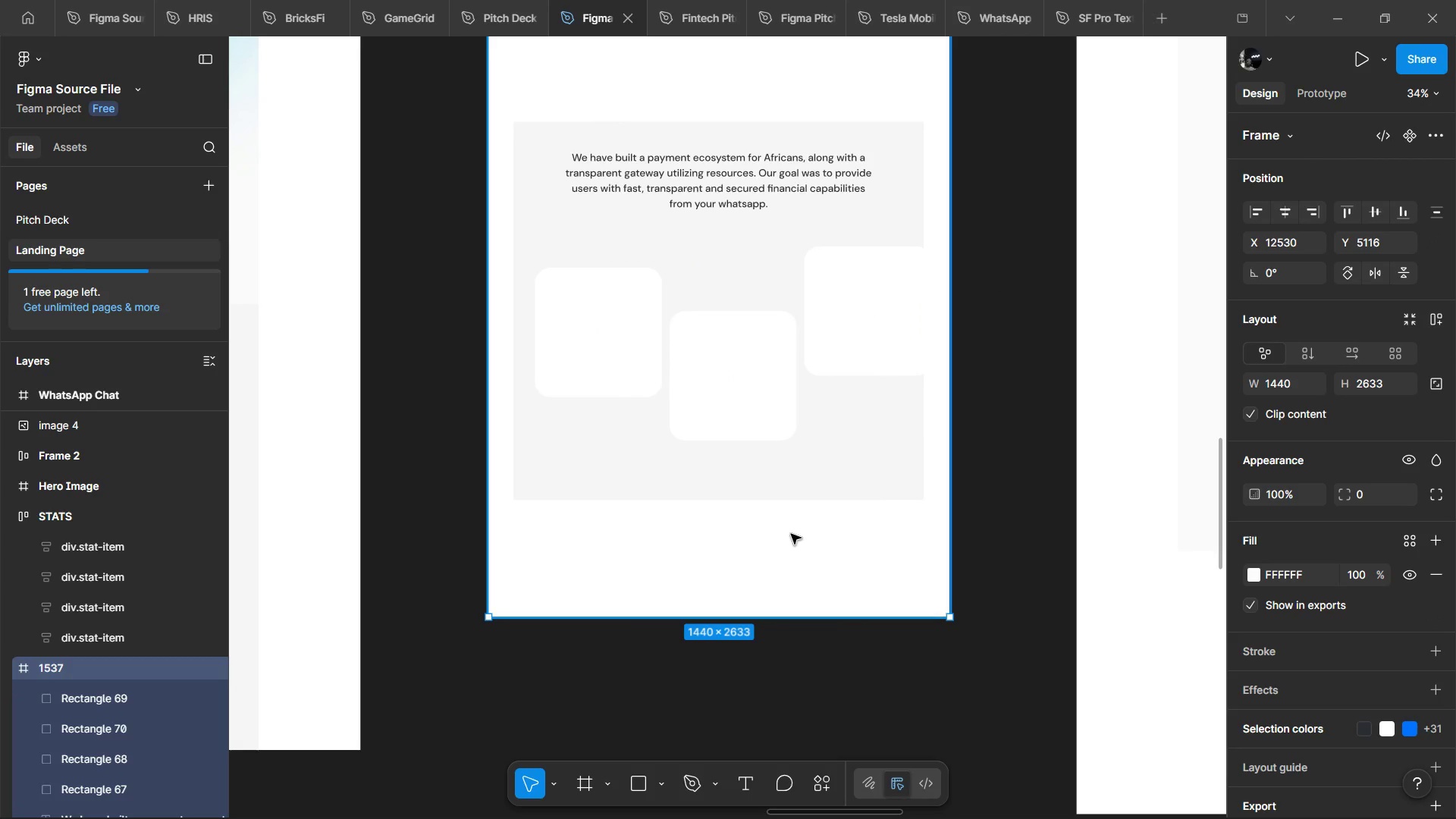 
hold_key(key=ControlLeft, duration=20.08)
left_click([941, 344])
 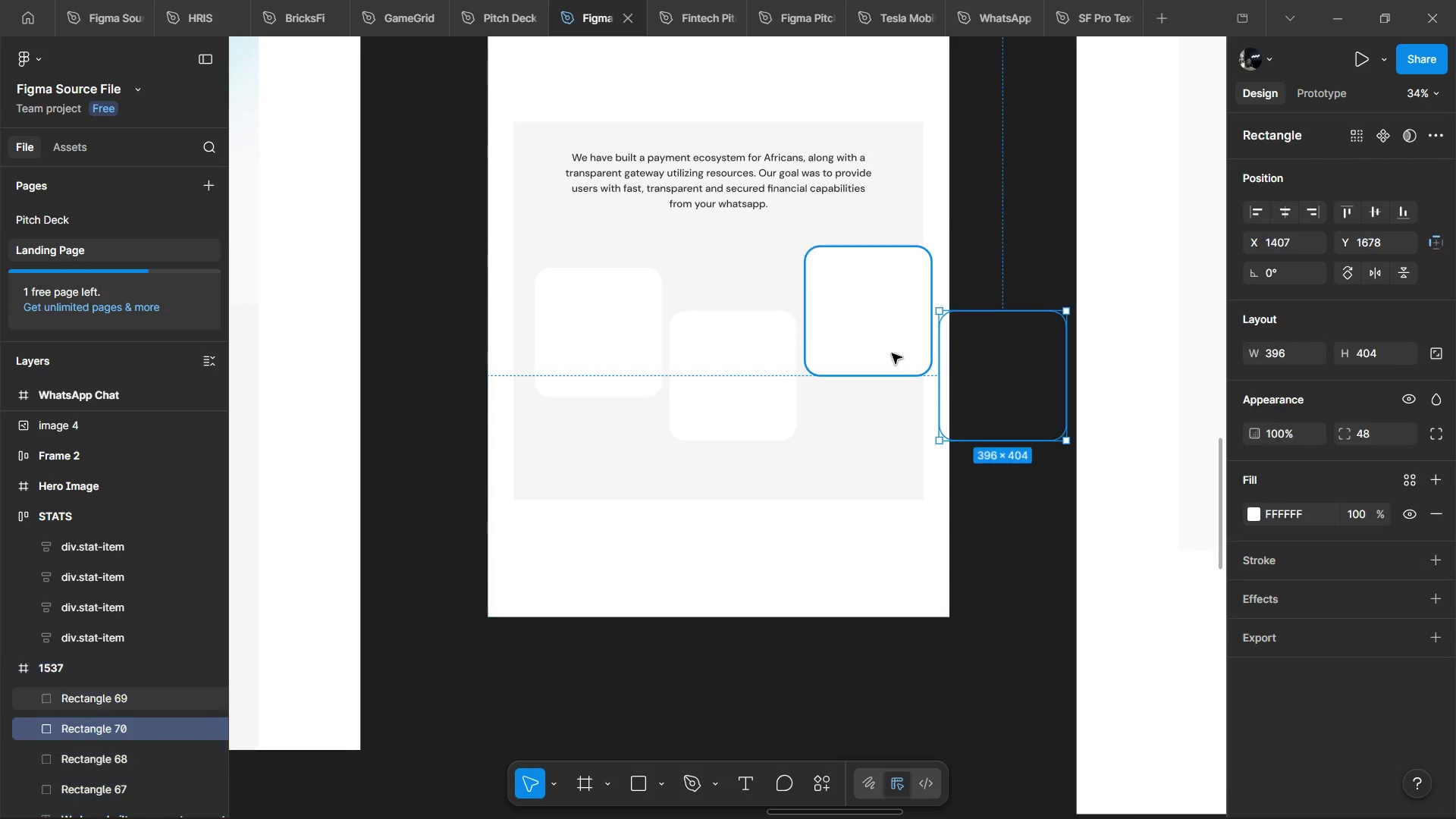 
hold_key(key=ShiftLeft, duration=1.51)
double_click([883, 355])
 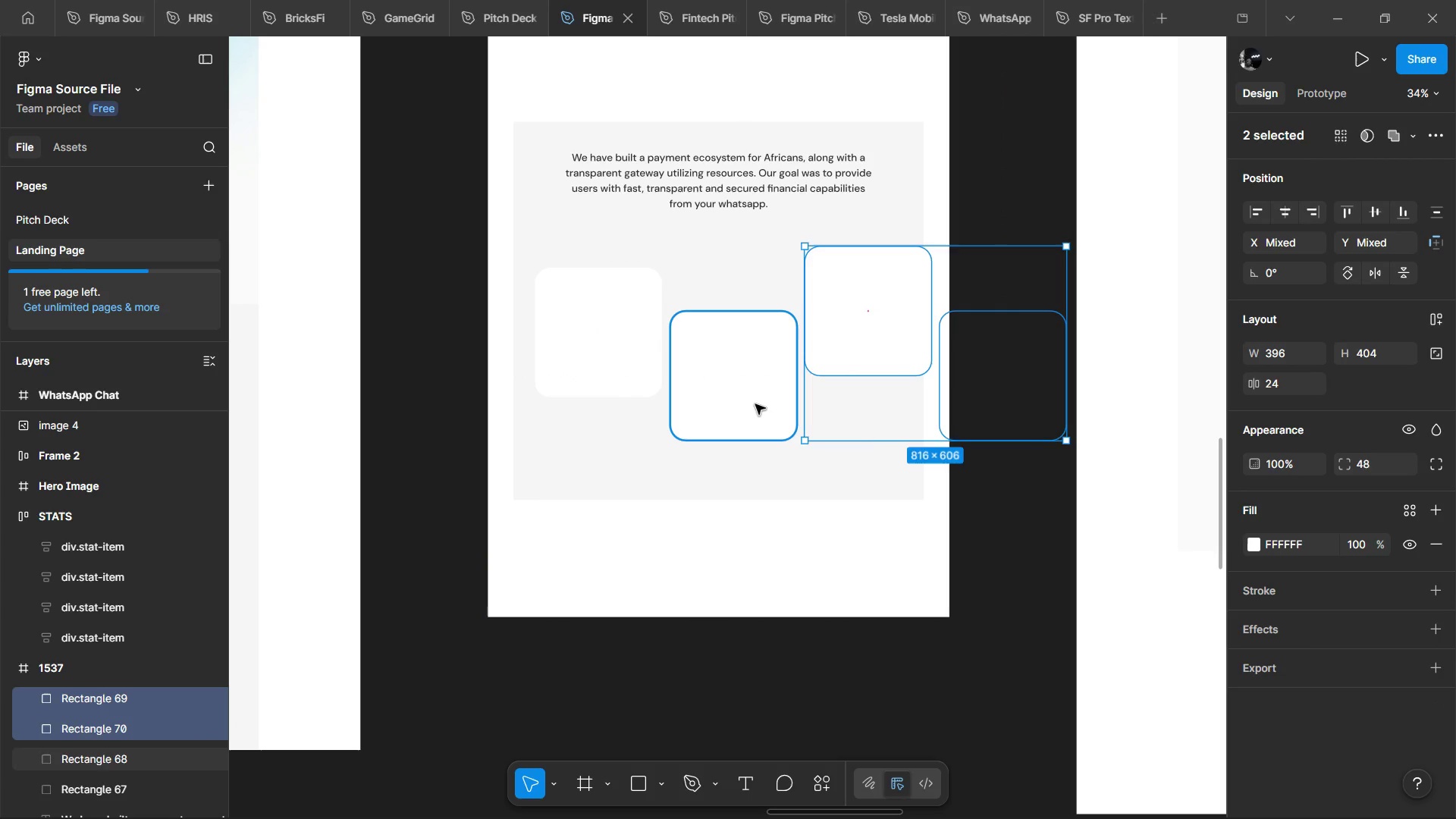 
triple_click([755, 404])
 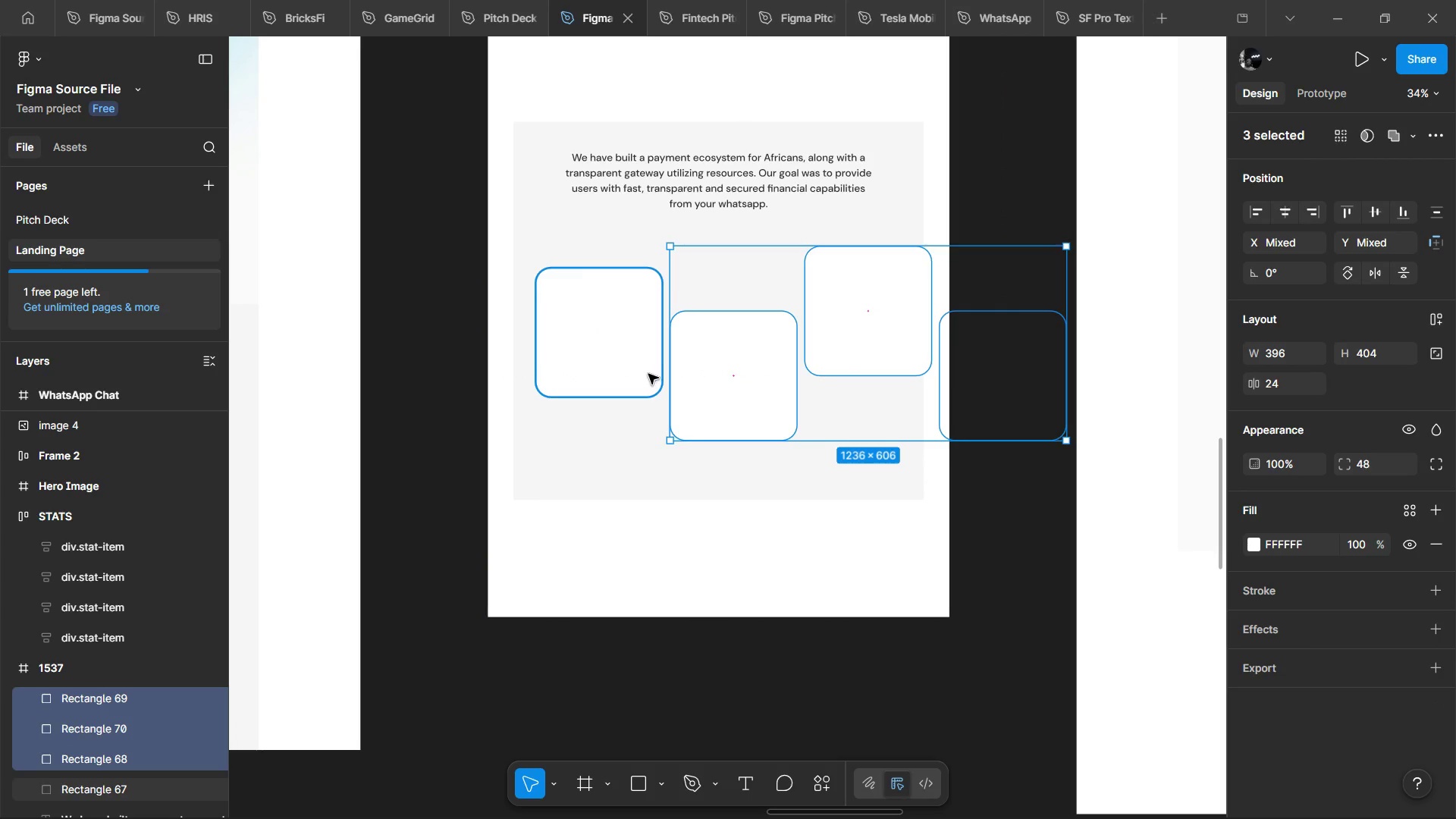 
triple_click([648, 374])
 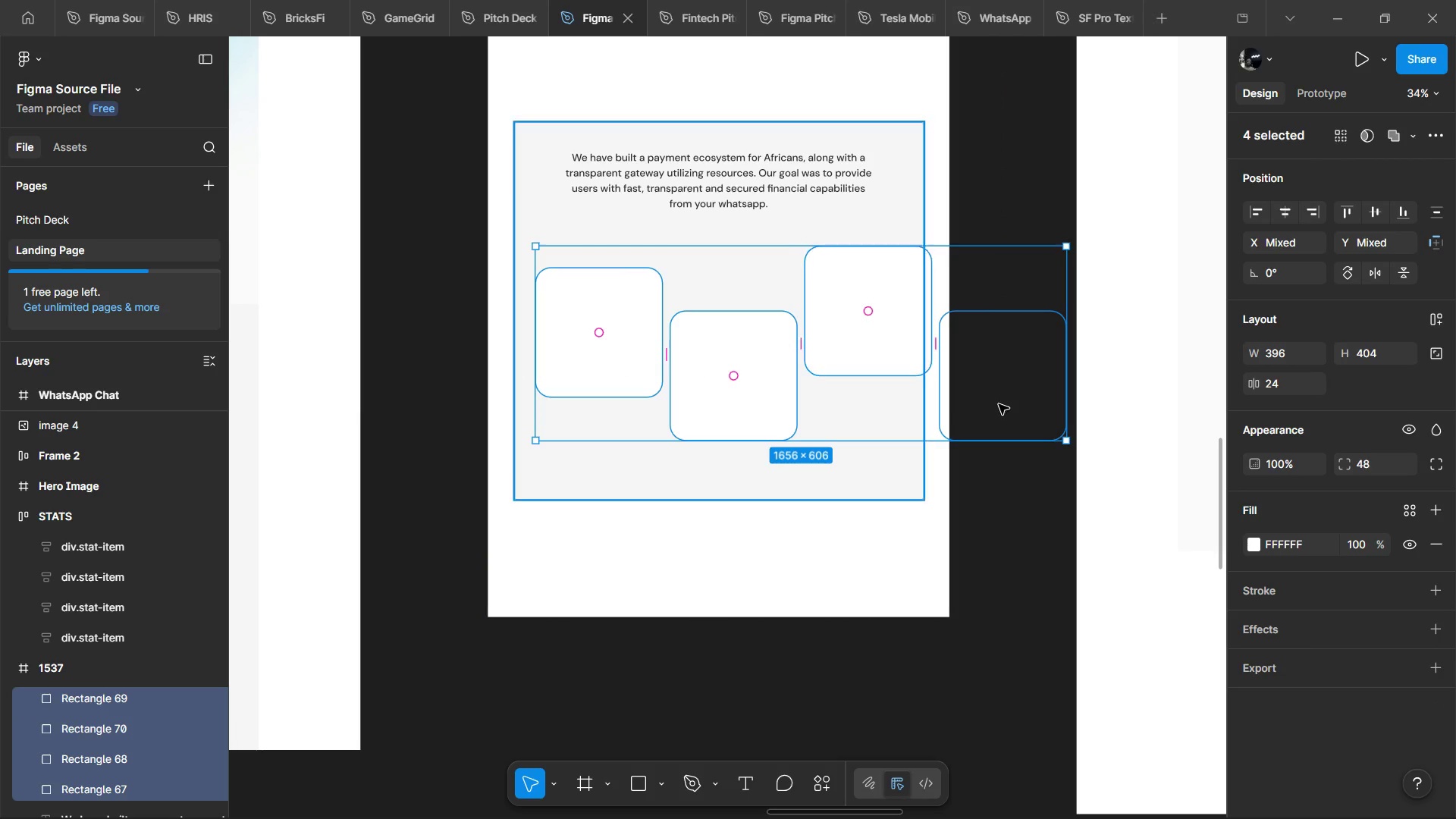 
hold_key(key=ShiftLeft, duration=14.75)
left_click([1065, 440])
 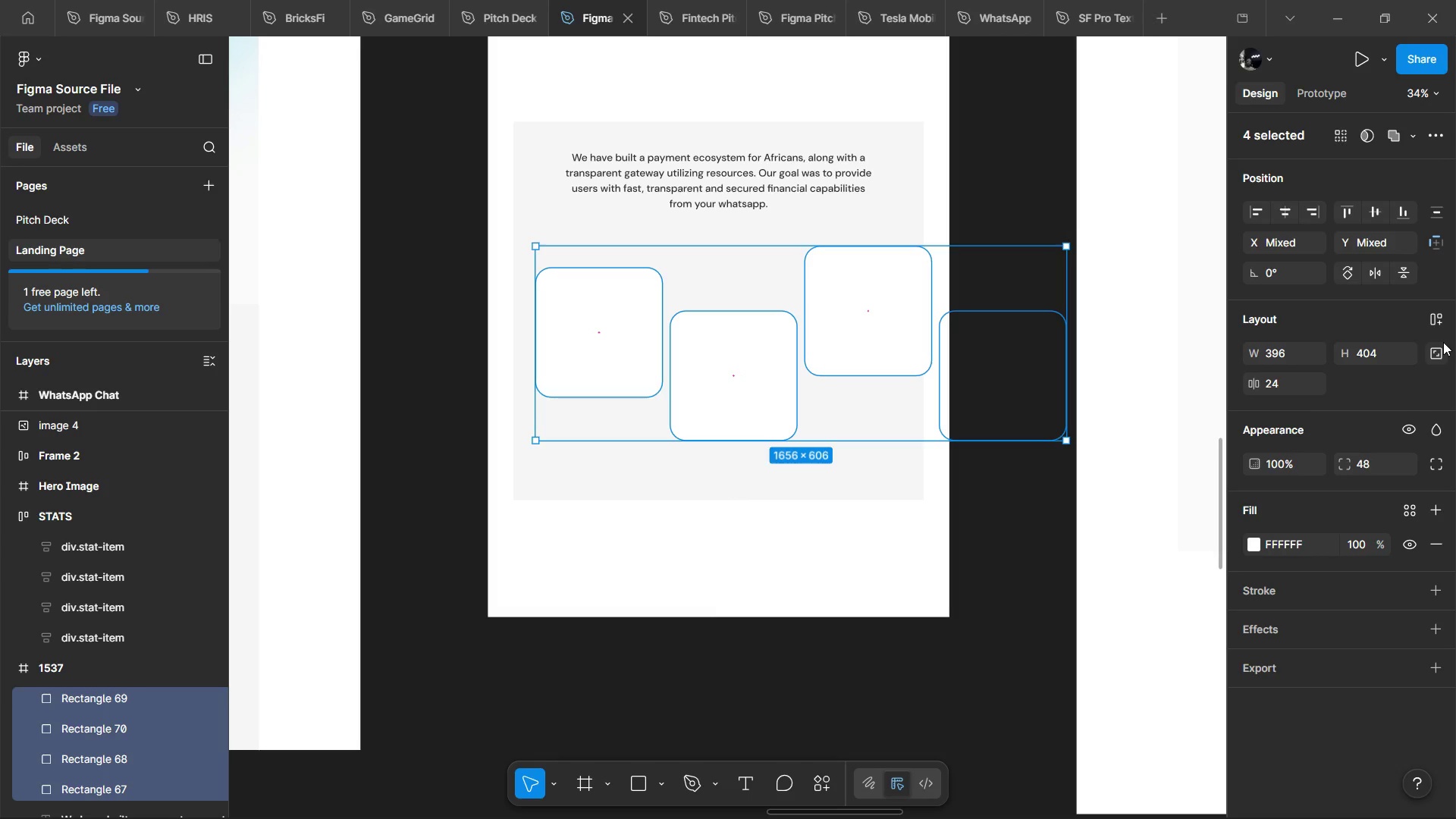 
left_click([1443, 342])
 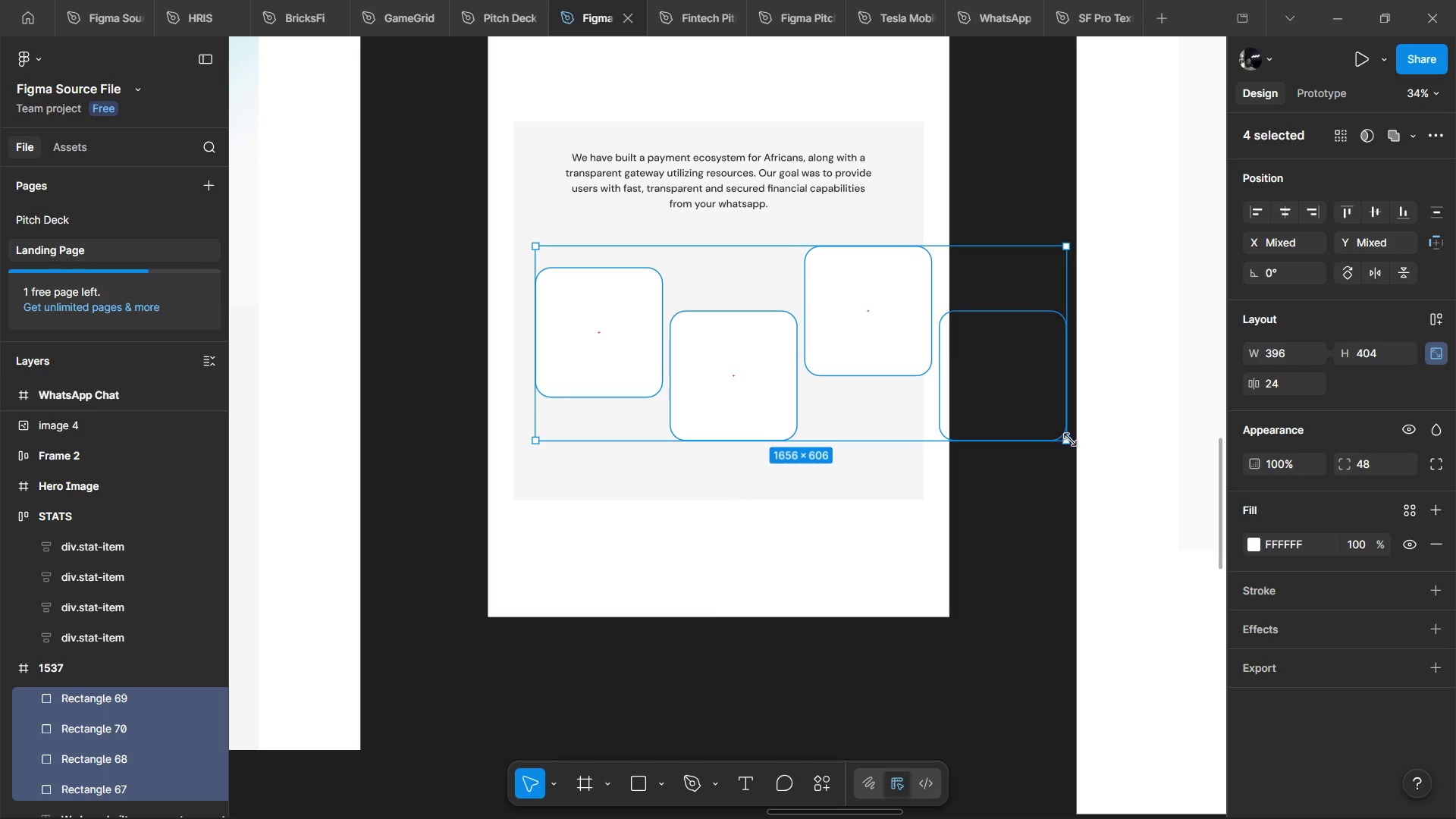 
left_click_drag(start_coordinate=[1072, 440], to_coordinate=[918, 382])
 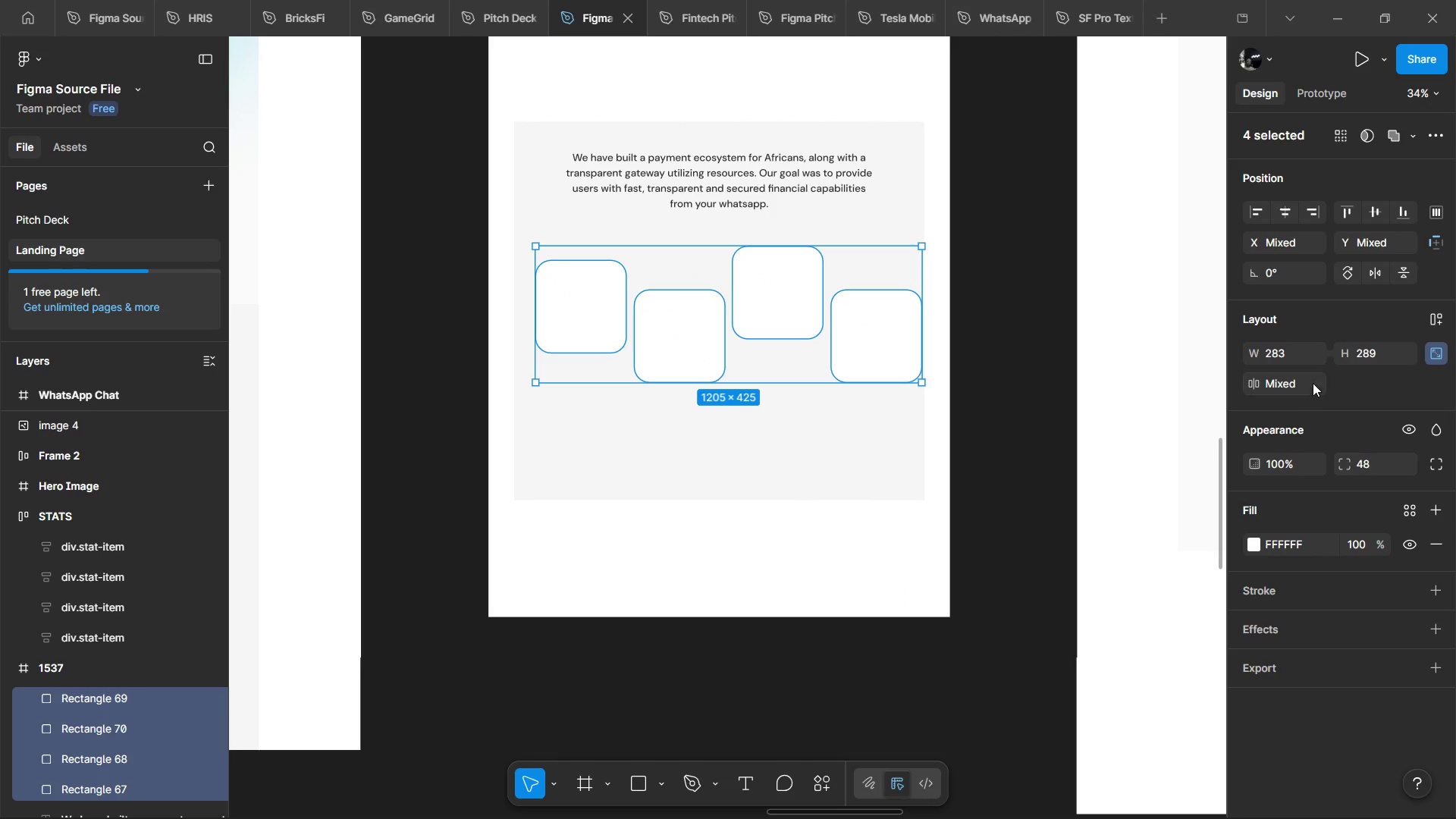 
left_click([1313, 383])
 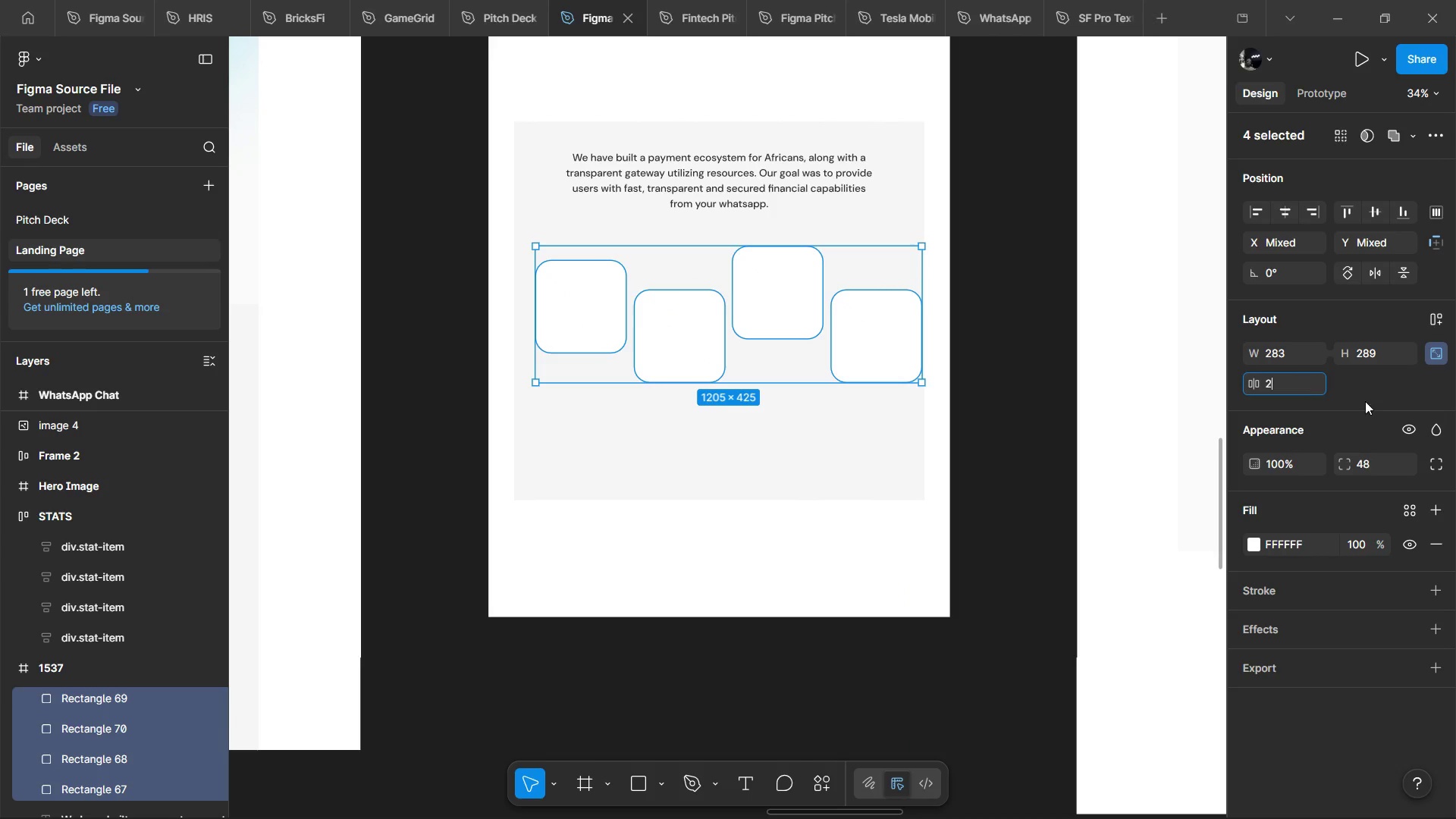 
type(24)
 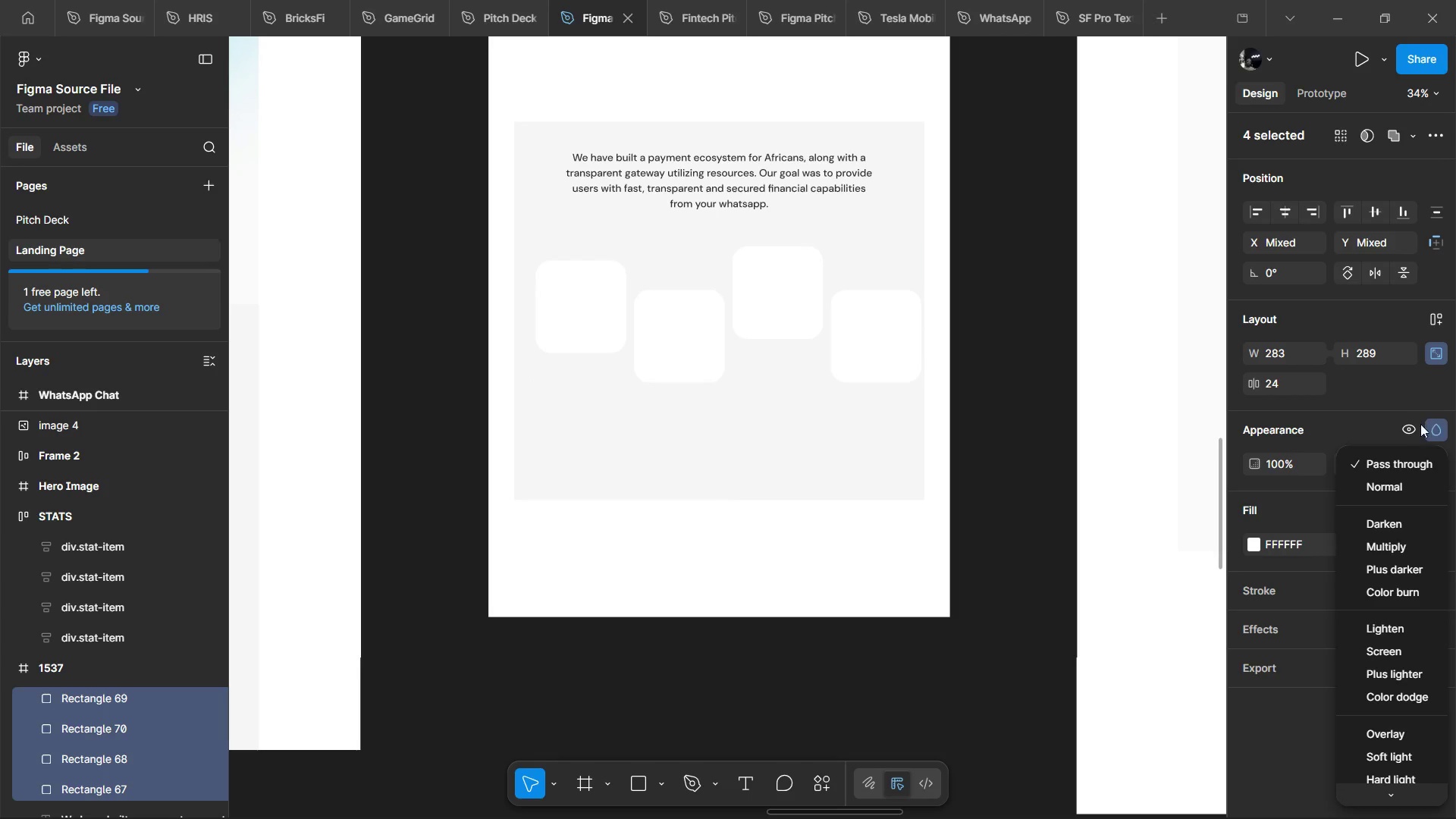 
left_click([1430, 422])
 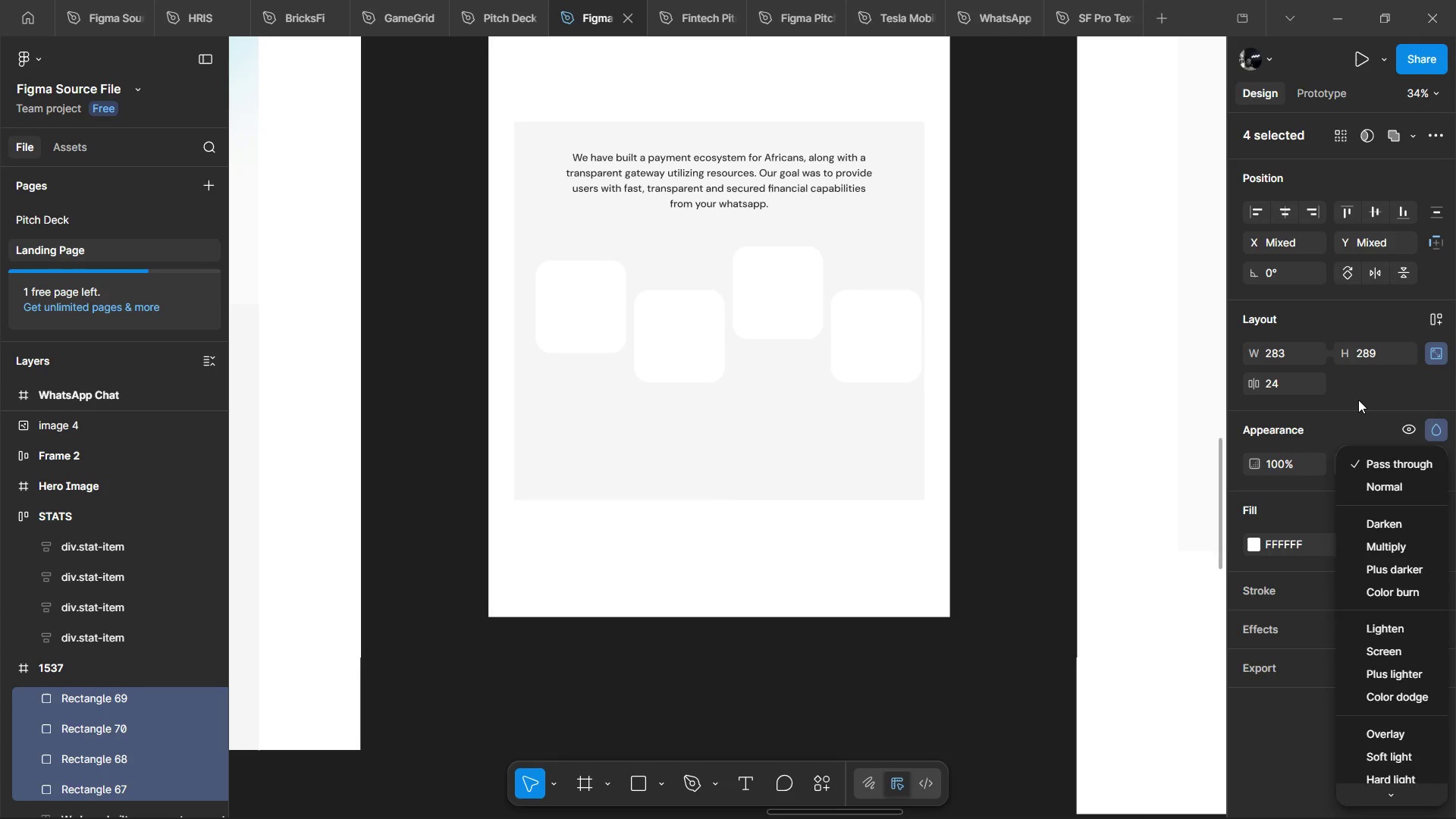 
left_click([1359, 400])
 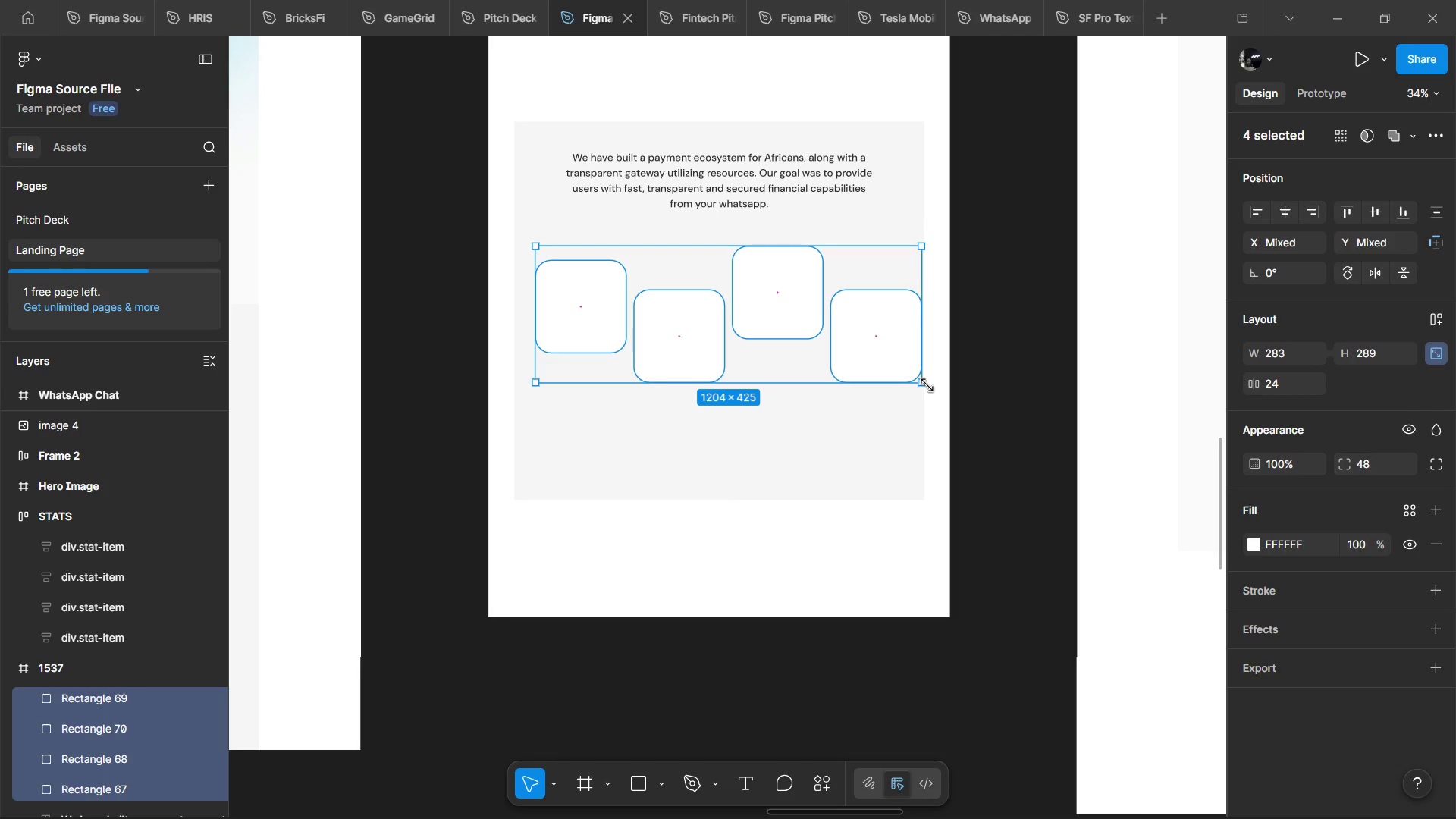 
key(Alt+Shift+ArrowLeft)
 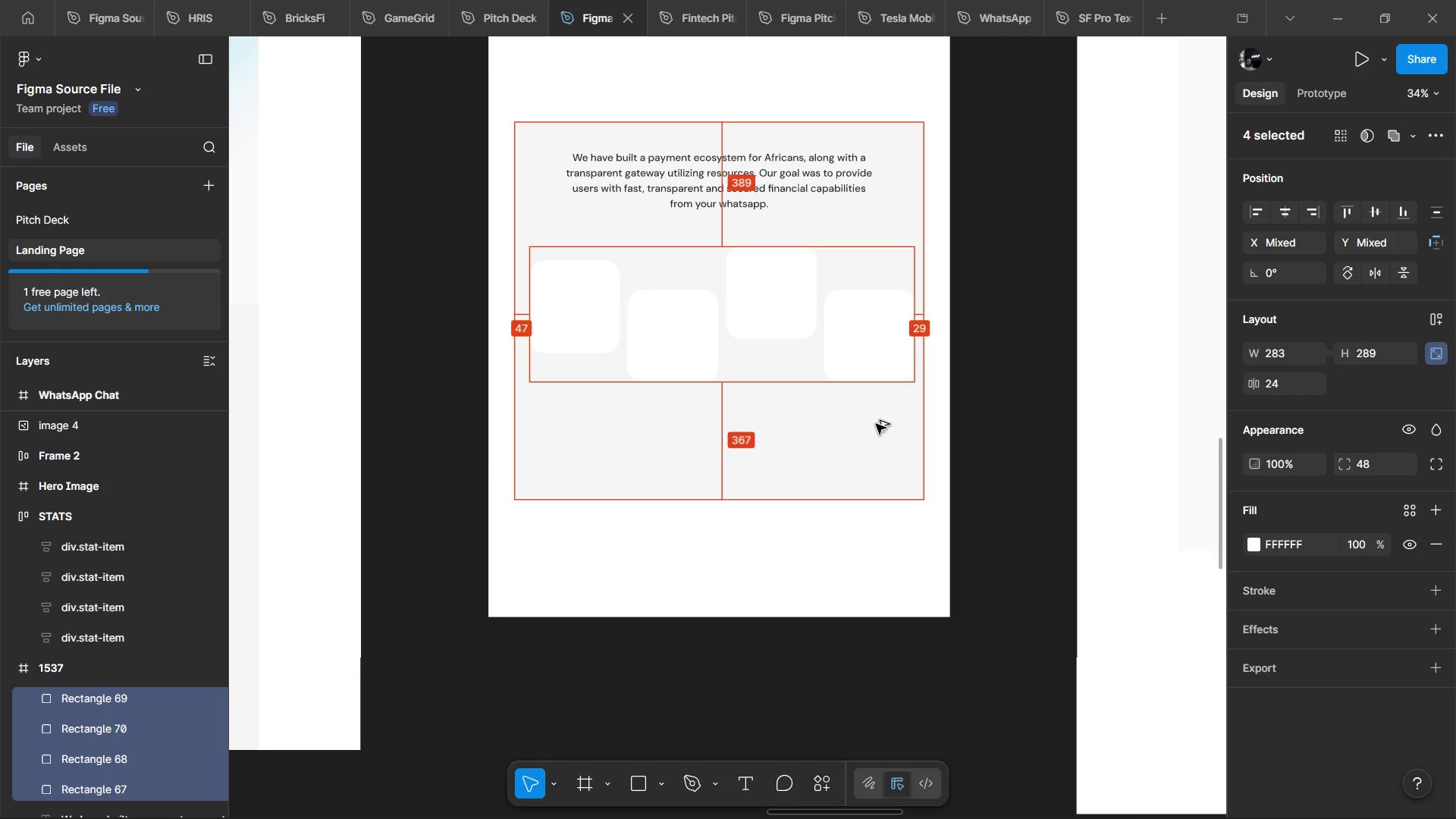 
key(Alt+Shift+ArrowLeft)
 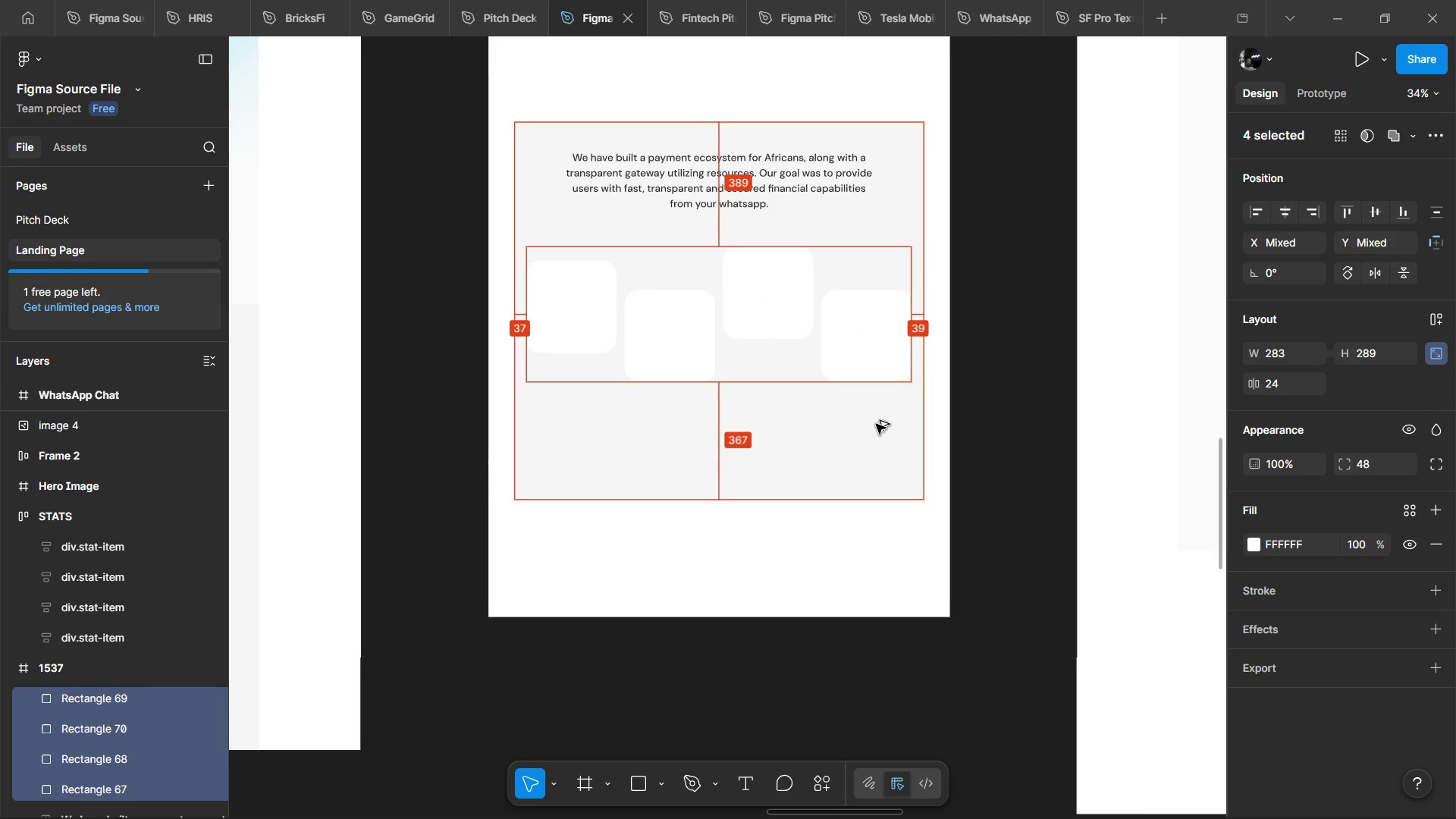 
key(Alt+Shift+ArrowLeft)
 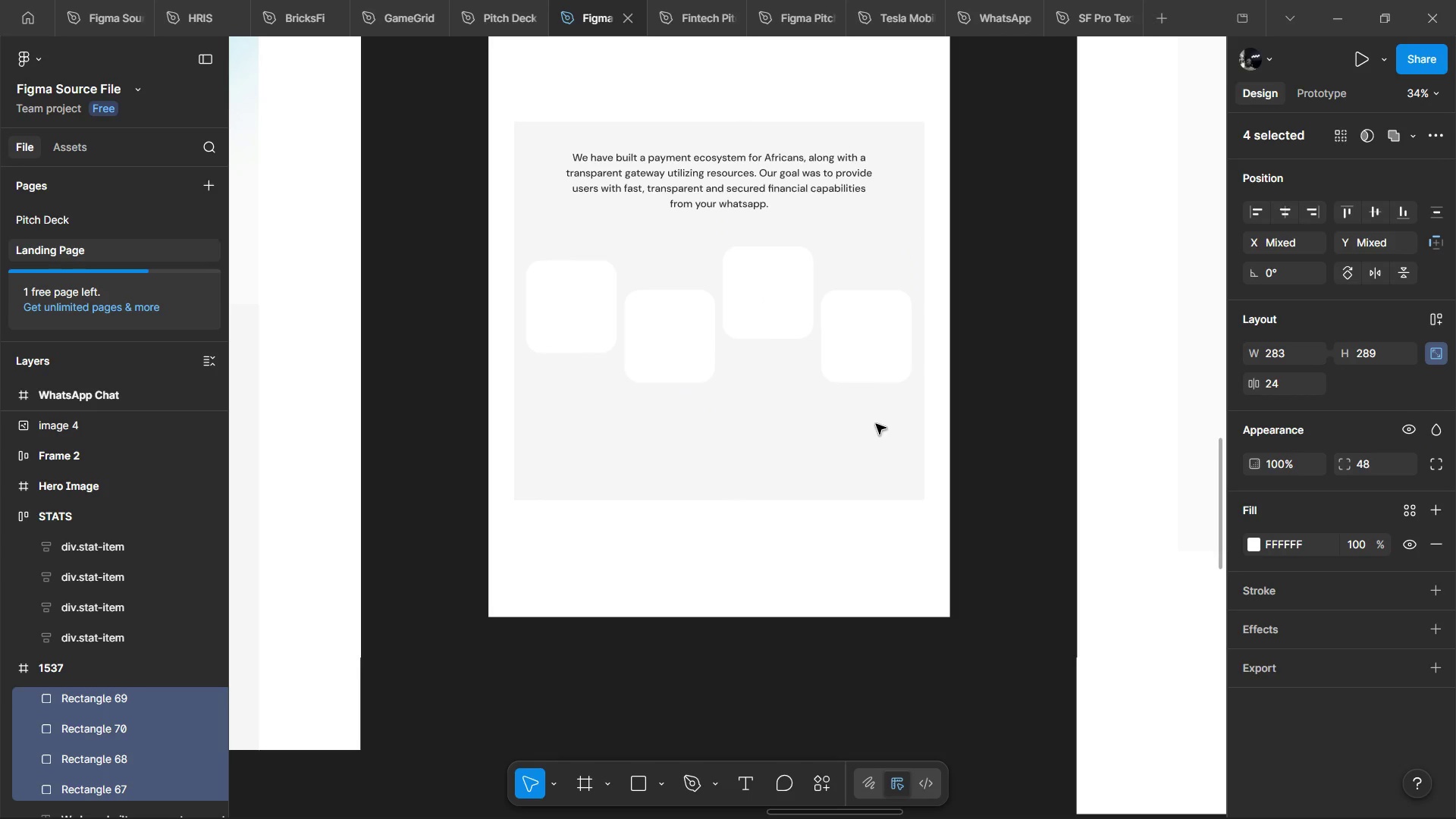 
hold_key(key=ControlLeft, duration=0.38)
 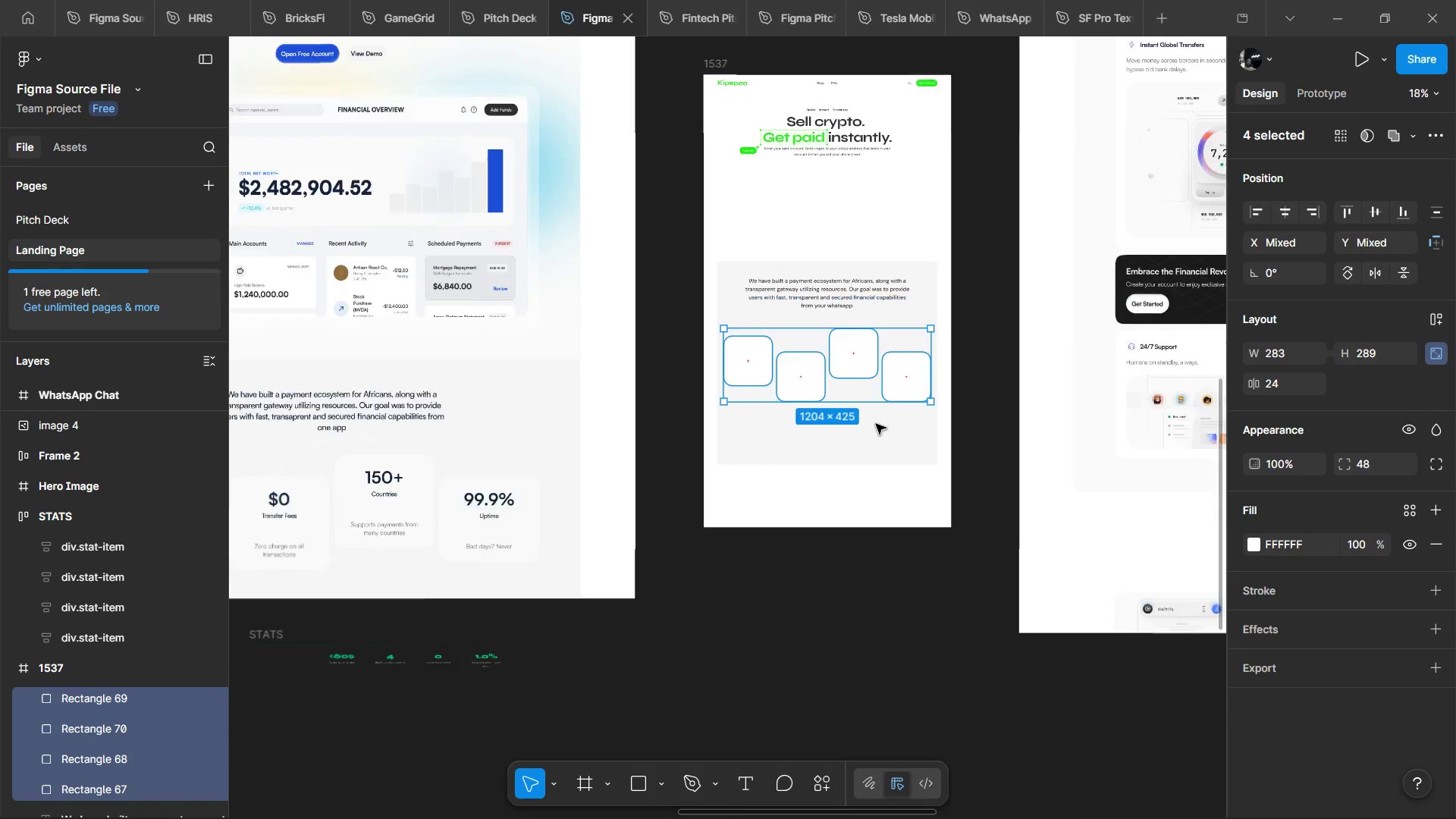 
hold_key(key=ShiftLeft, duration=0.34)
 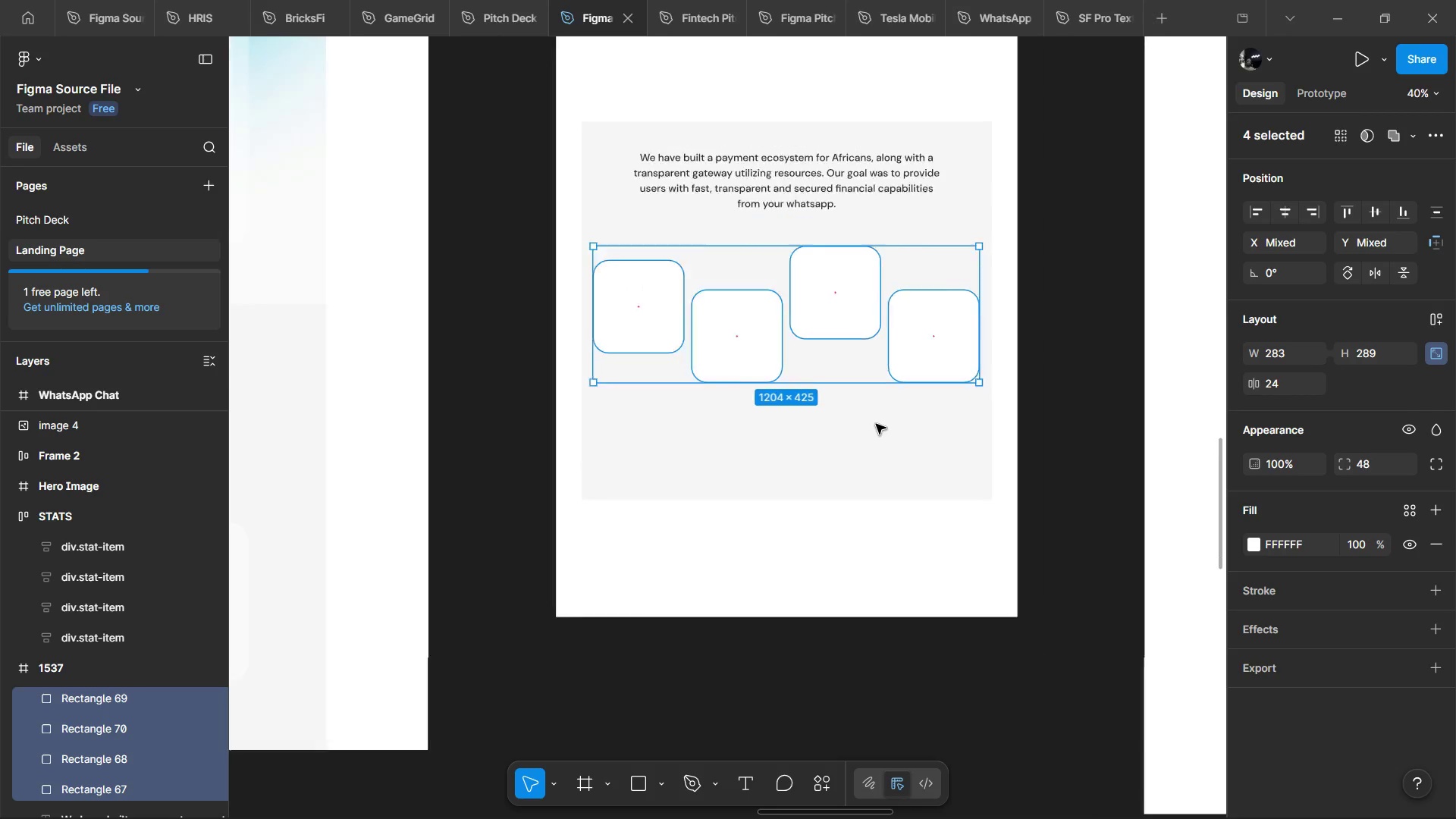 
hold_key(key=ControlLeft, duration=0.47)
 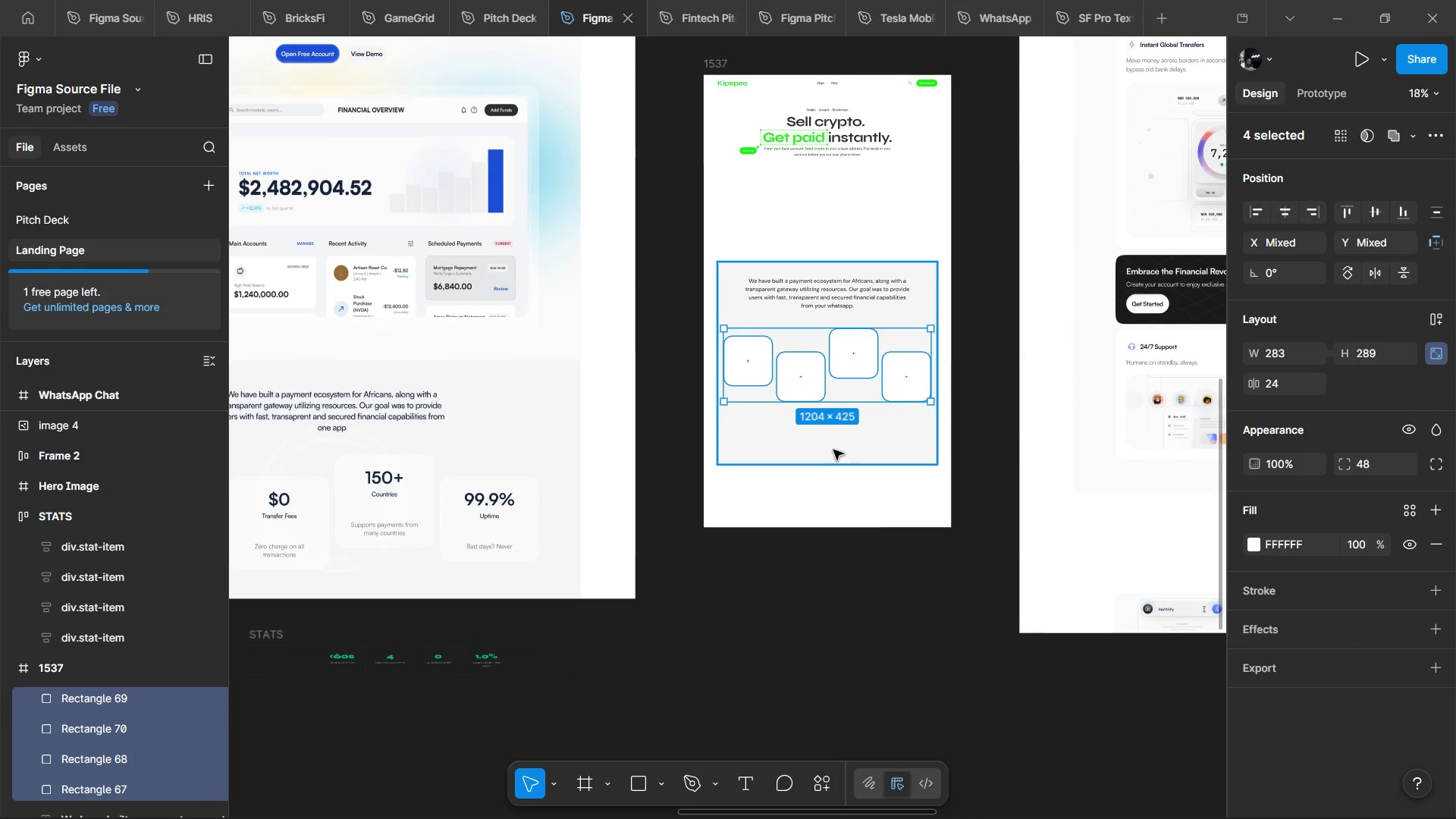 
hold_key(key=ShiftLeft, duration=1.42)
 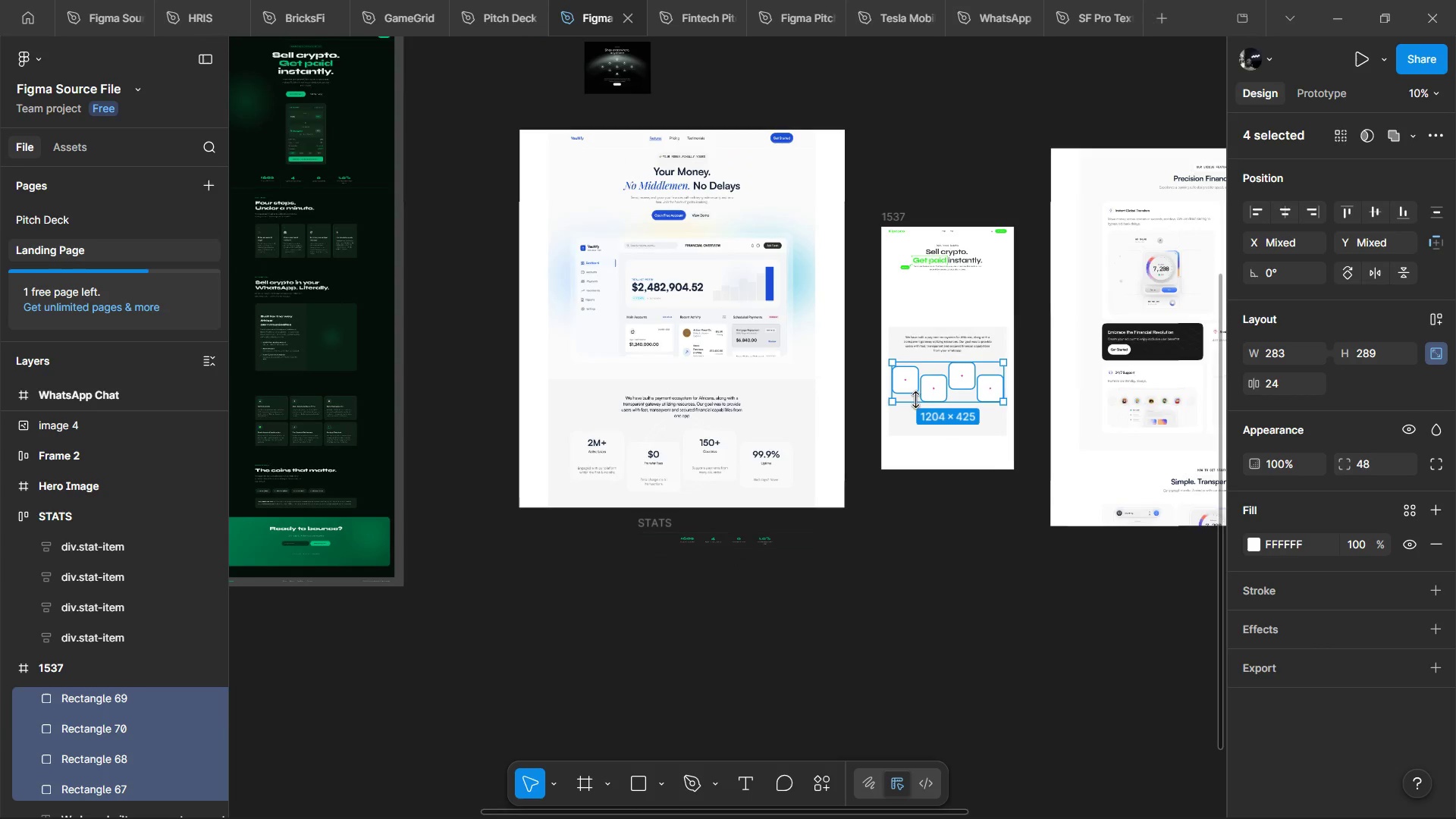 
scroll: coordinate [876, 424], scroll_direction: down, amount: 1.0
 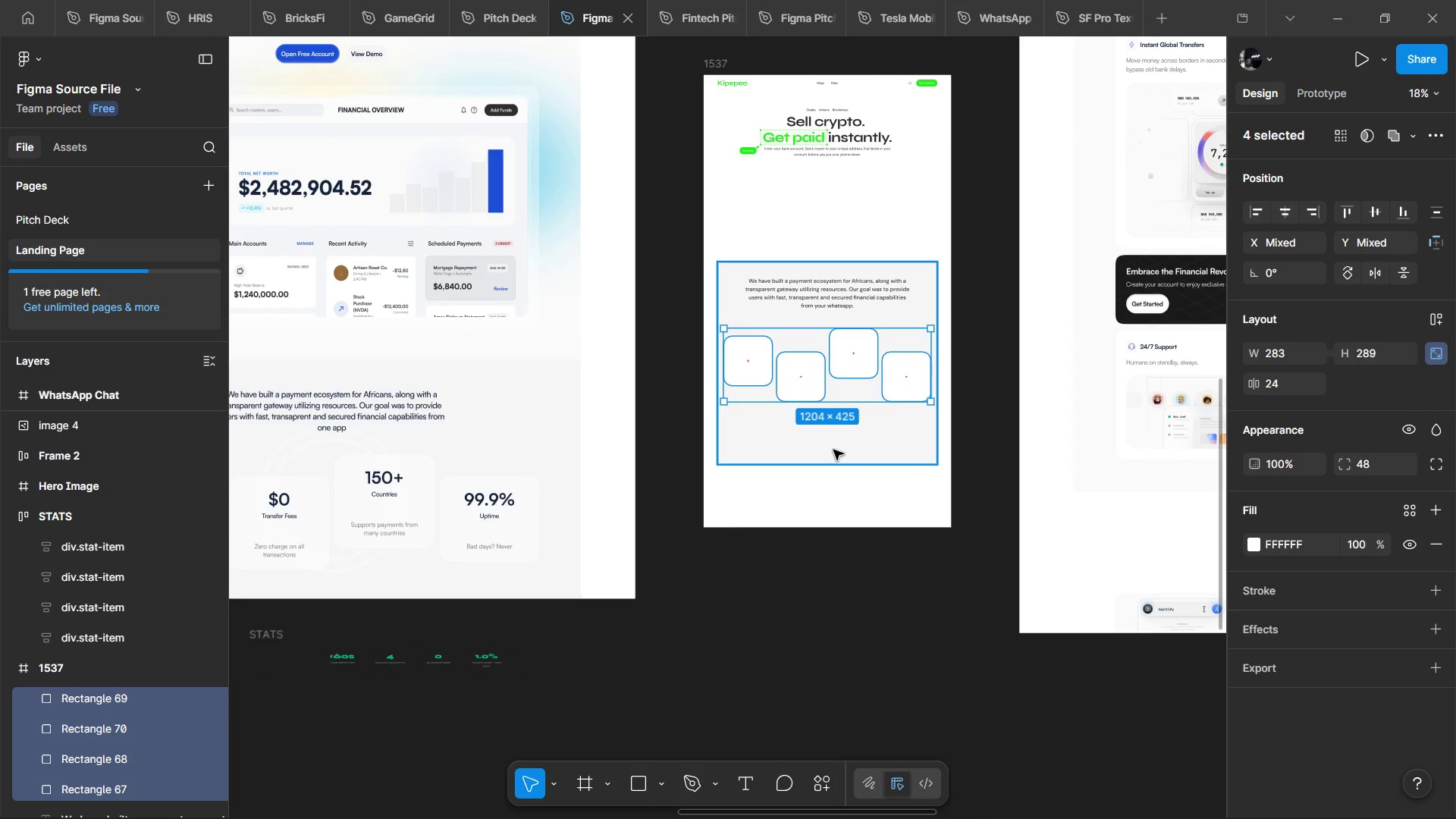 
scroll: coordinate [833, 450], scroll_direction: up, amount: 3.0
 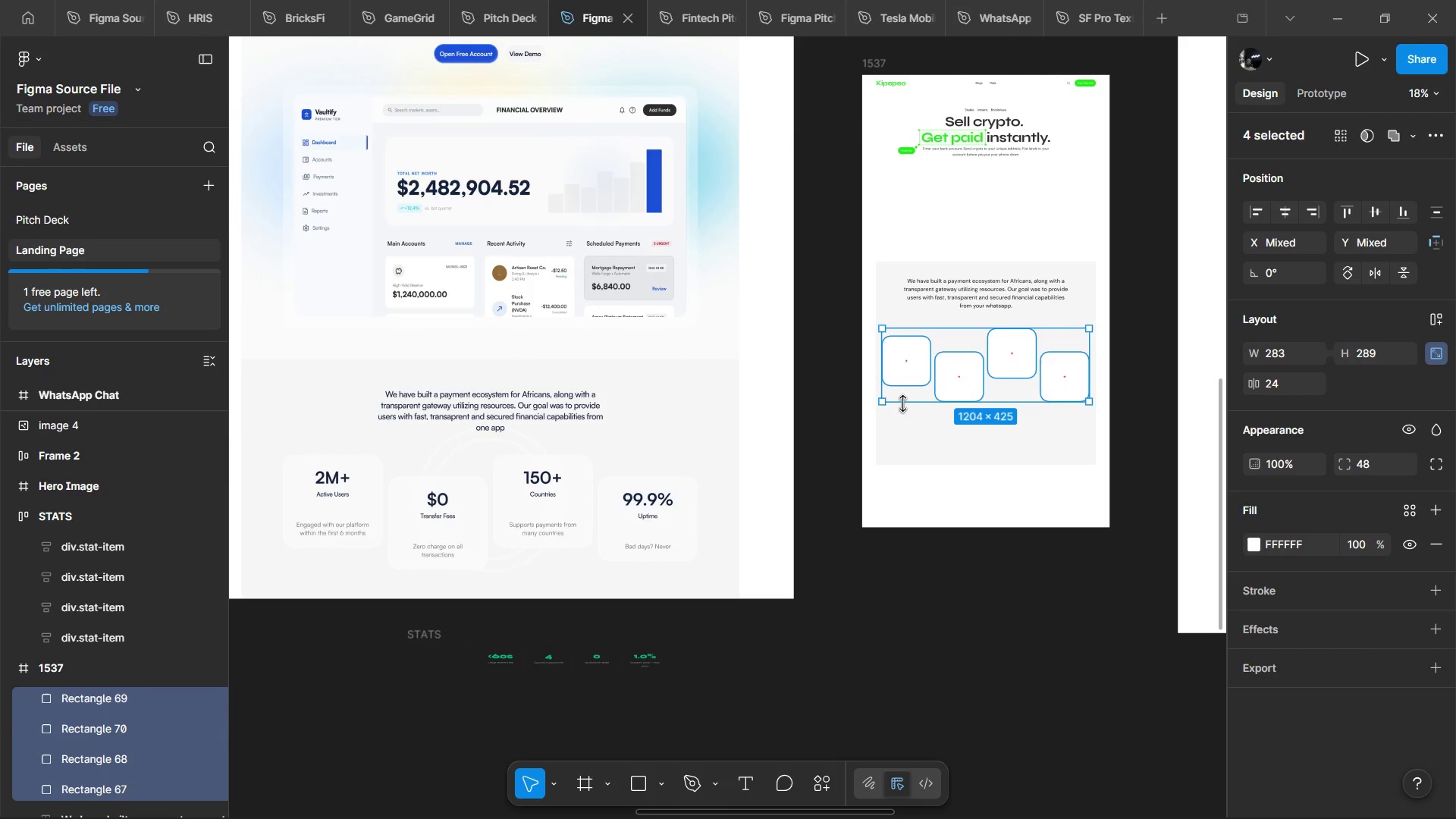 
hold_key(key=ControlLeft, duration=1.52)
scroll: coordinate [905, 403], scroll_direction: down, amount: 3.0
 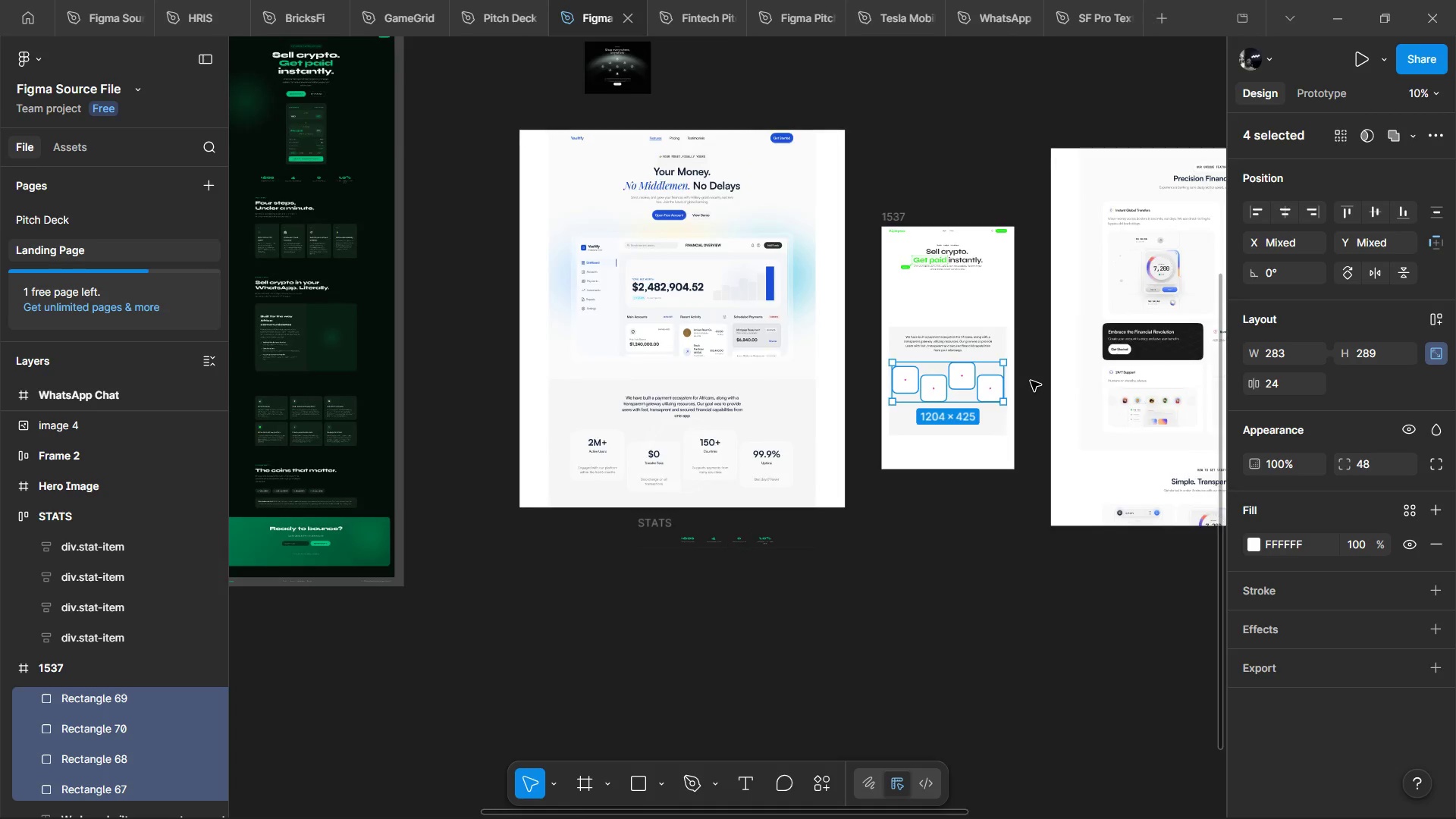 
hold_key(key=ControlLeft, duration=1.48)
scroll: coordinate [1031, 381], scroll_direction: up, amount: 8.0
 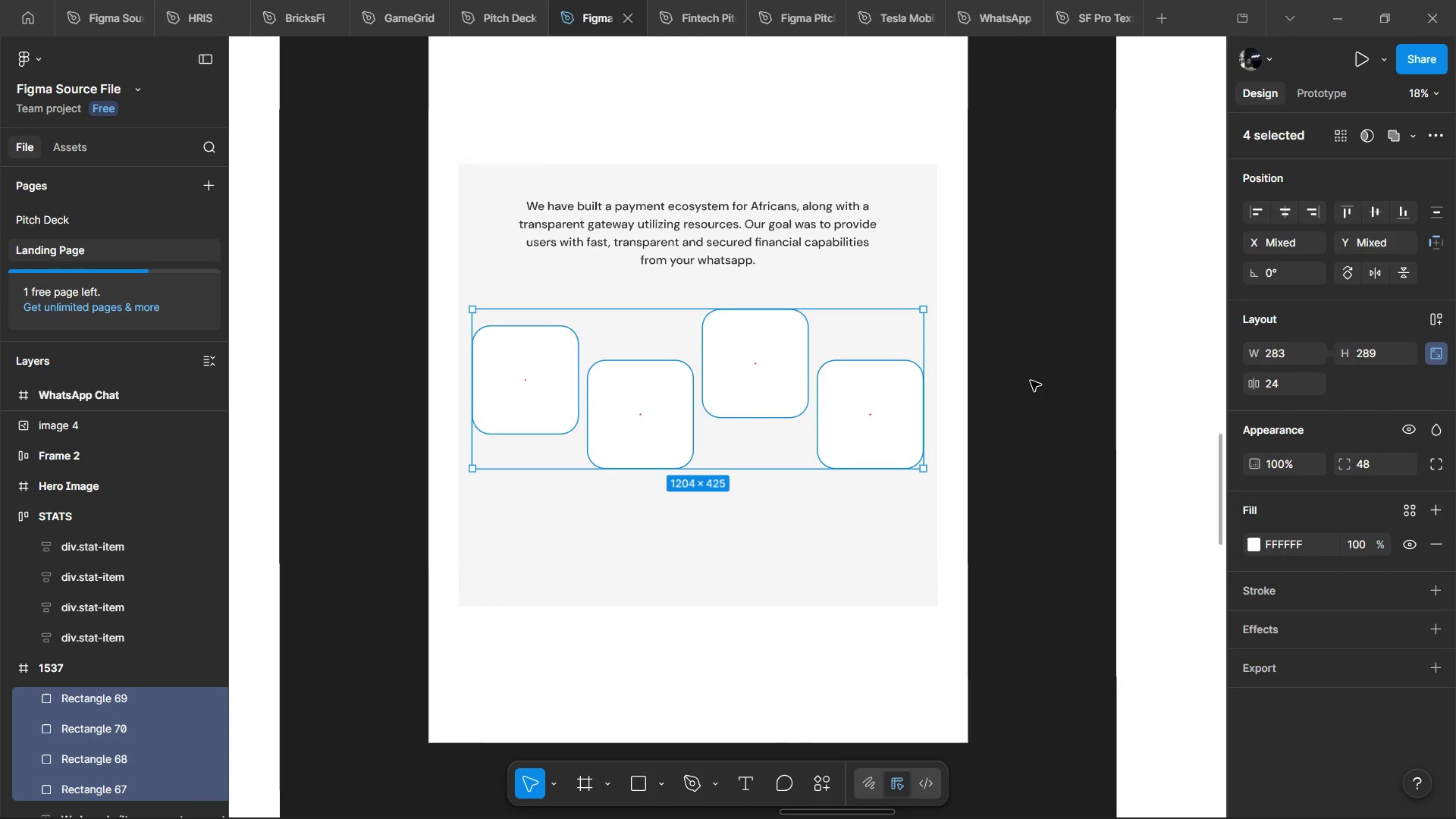 
hold_key(key=ShiftLeft, duration=1.52)
scroll: coordinate [879, 446], scroll_direction: up, amount: 7.0
 